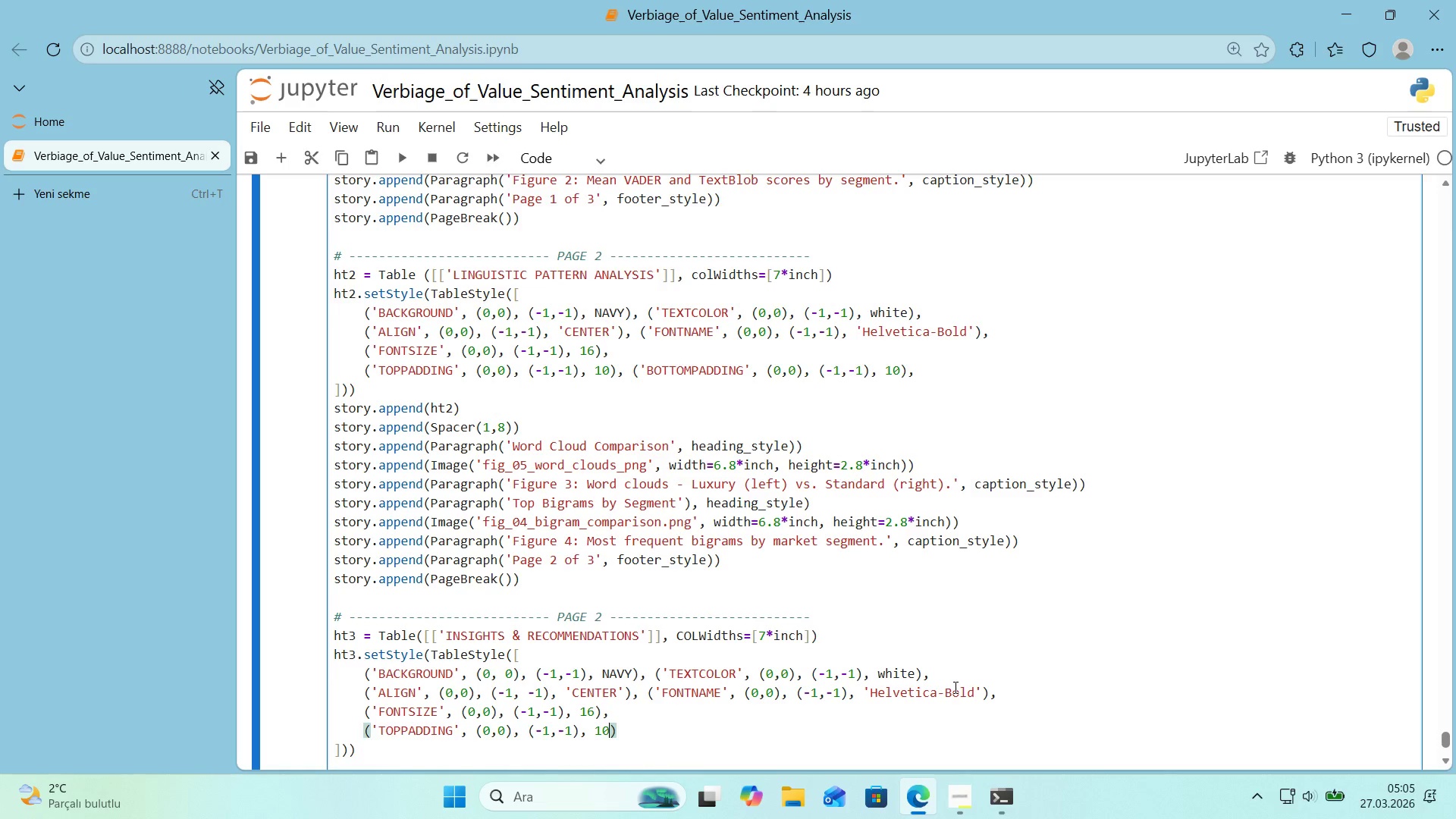 
key(ArrowRight)
 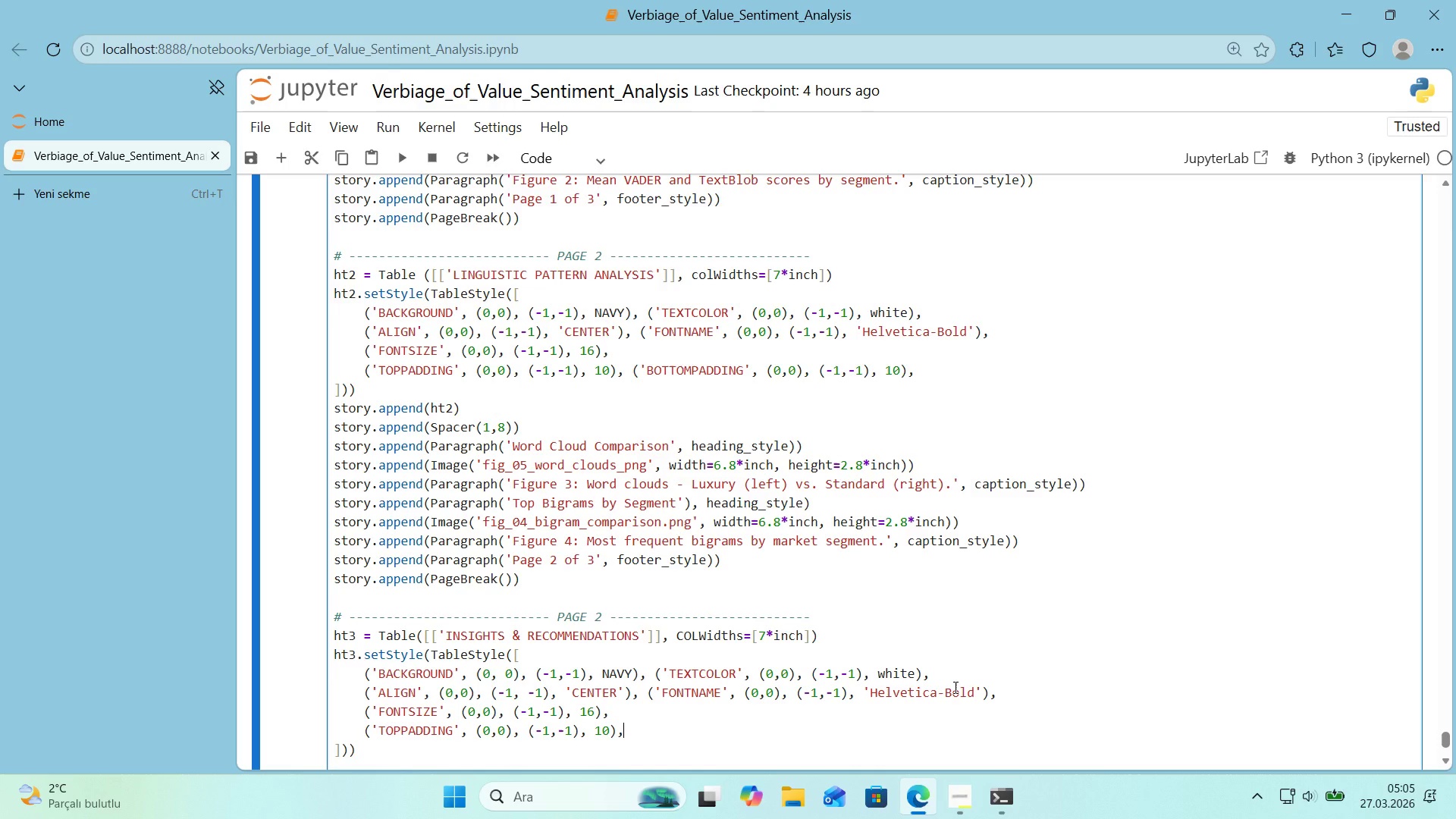 
type(, *()
 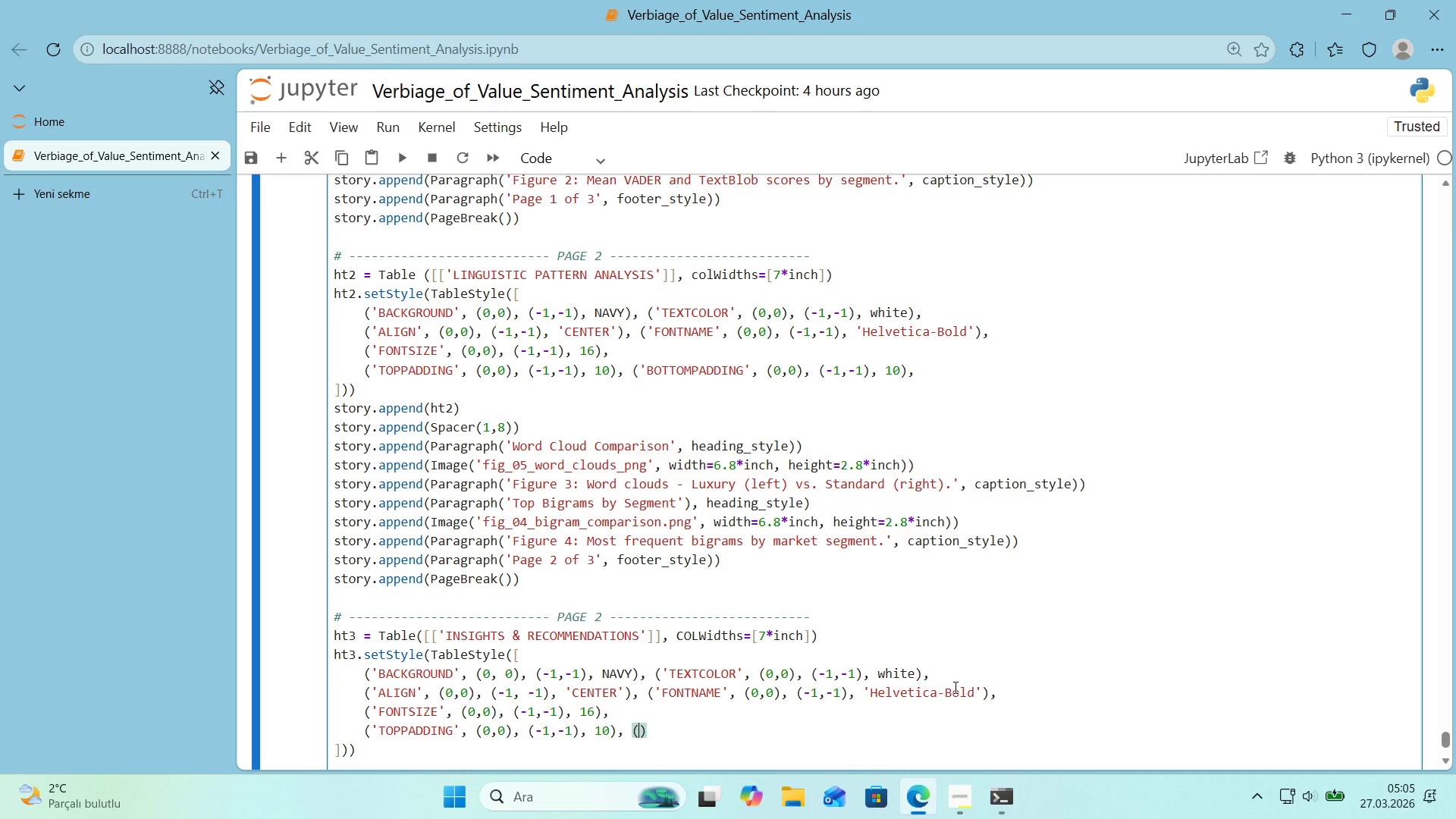 
 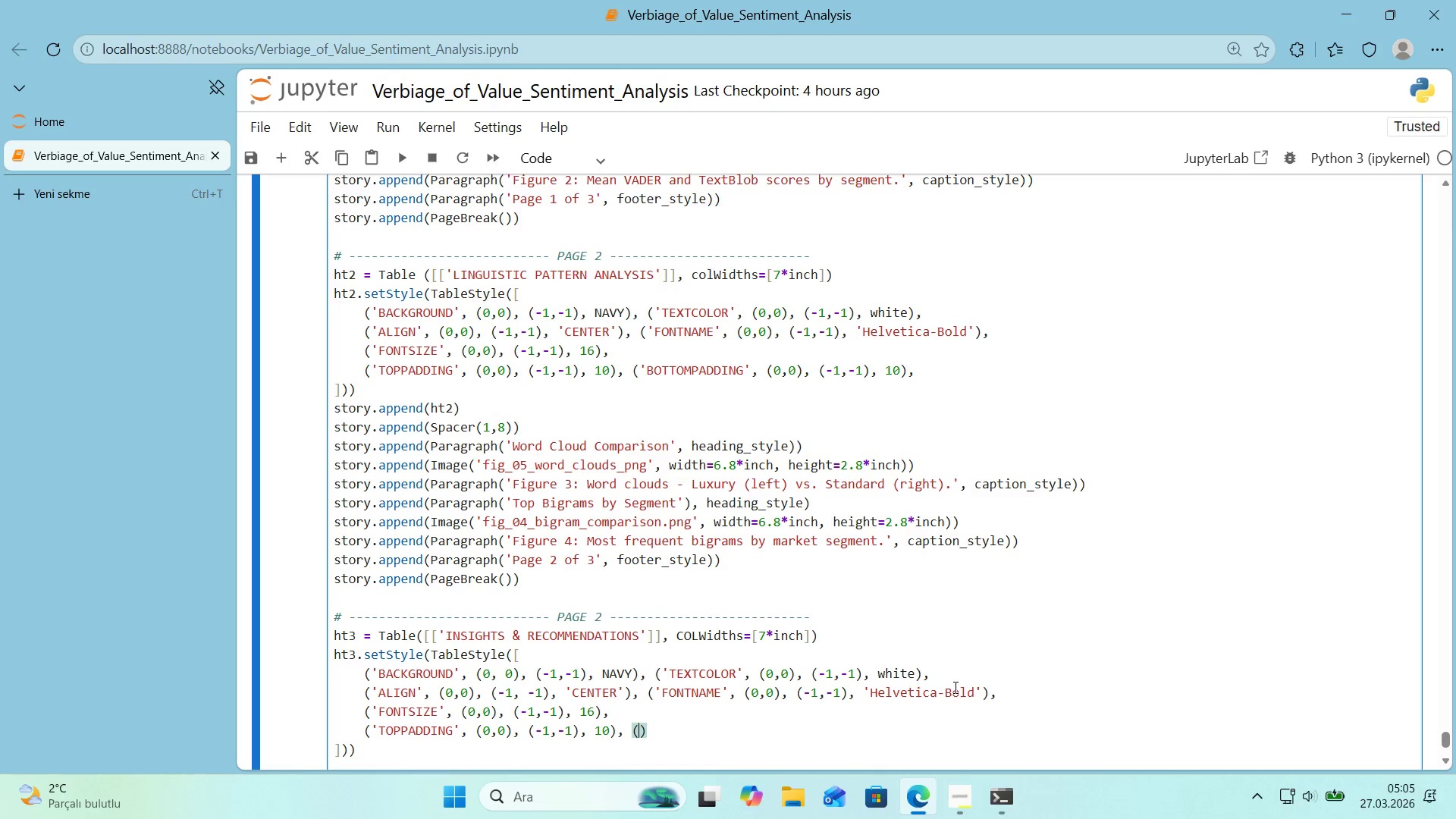 
key(ArrowLeft)
 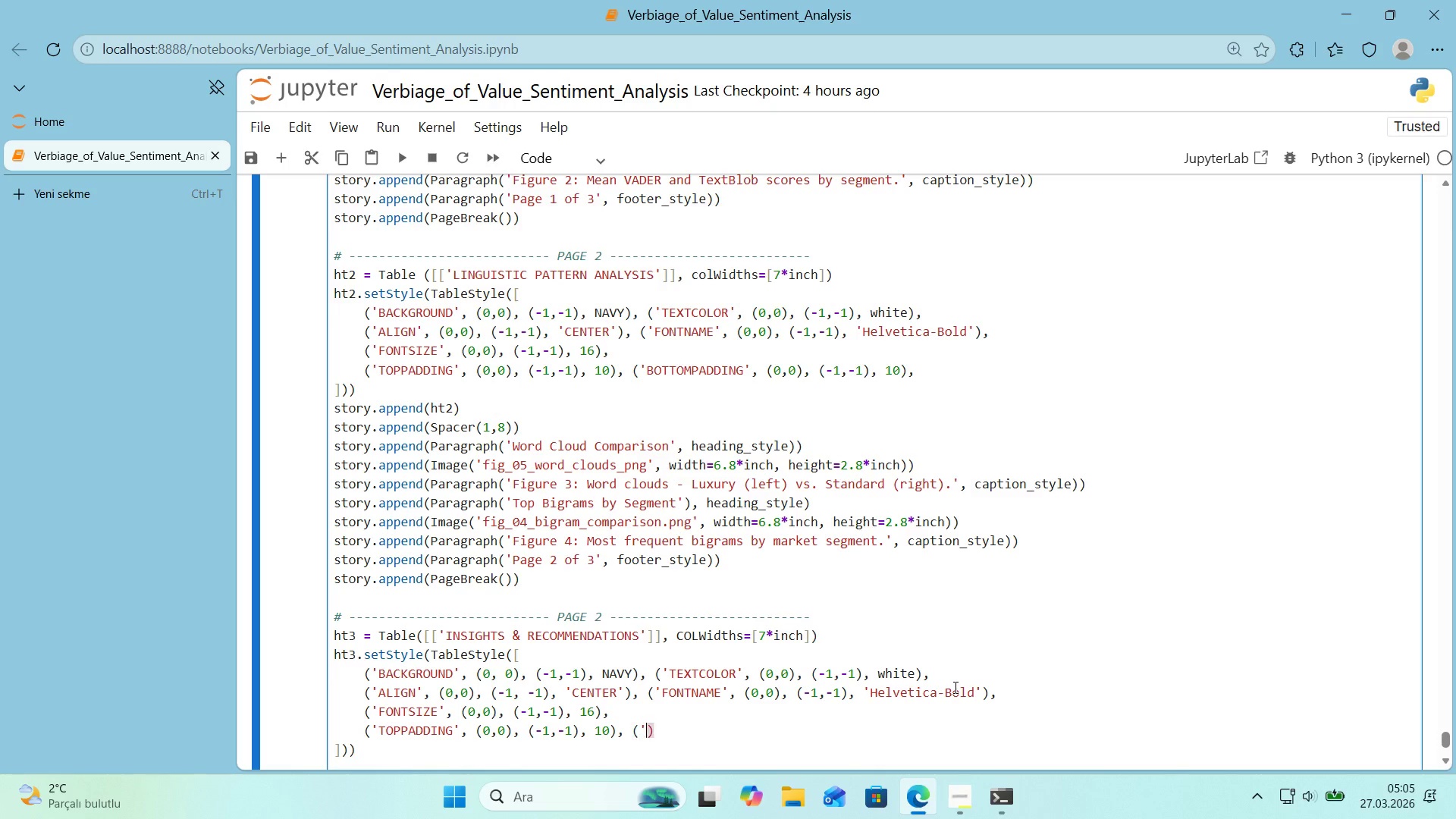 
type(@@)
 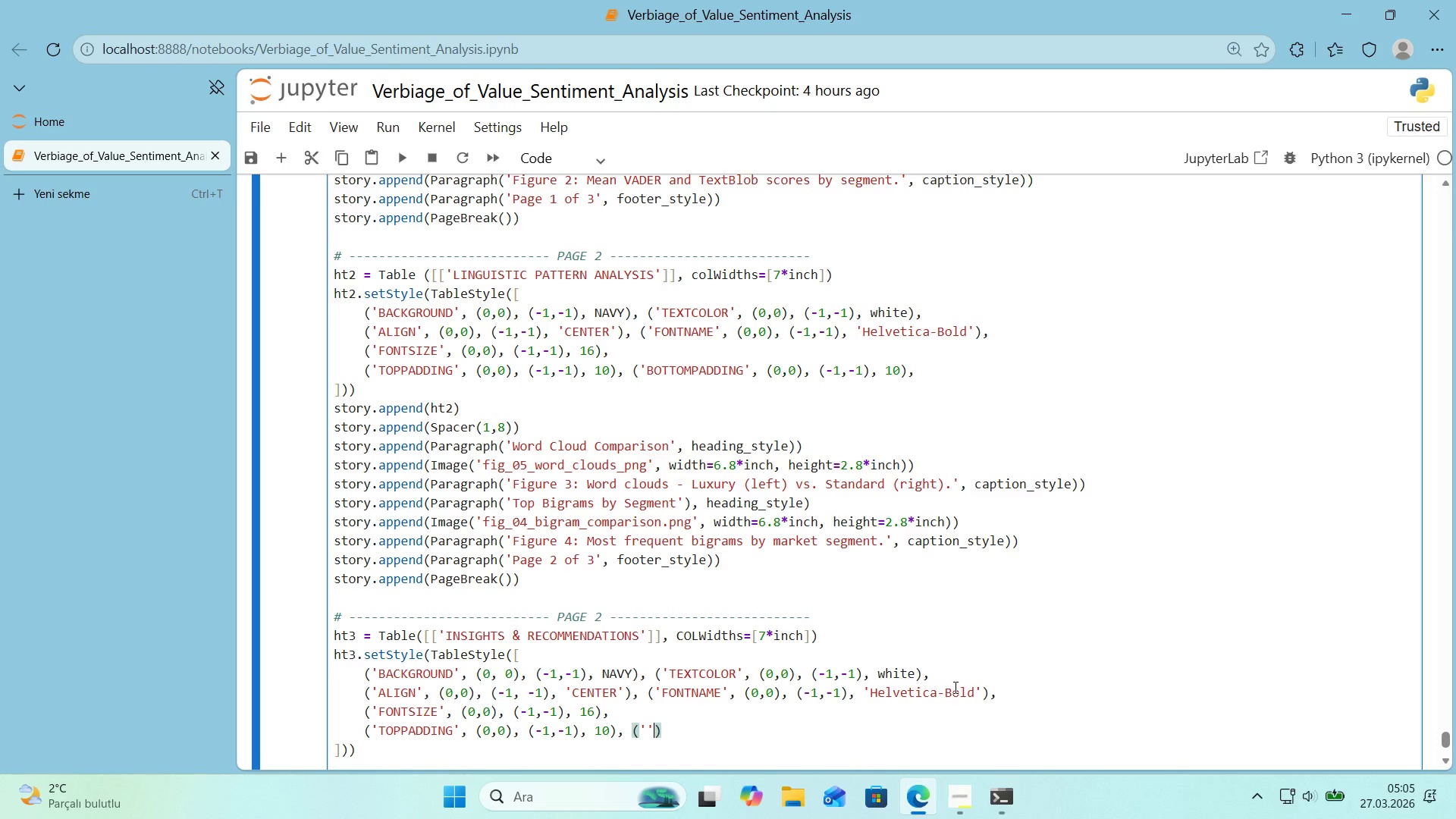 
key(ArrowLeft)
 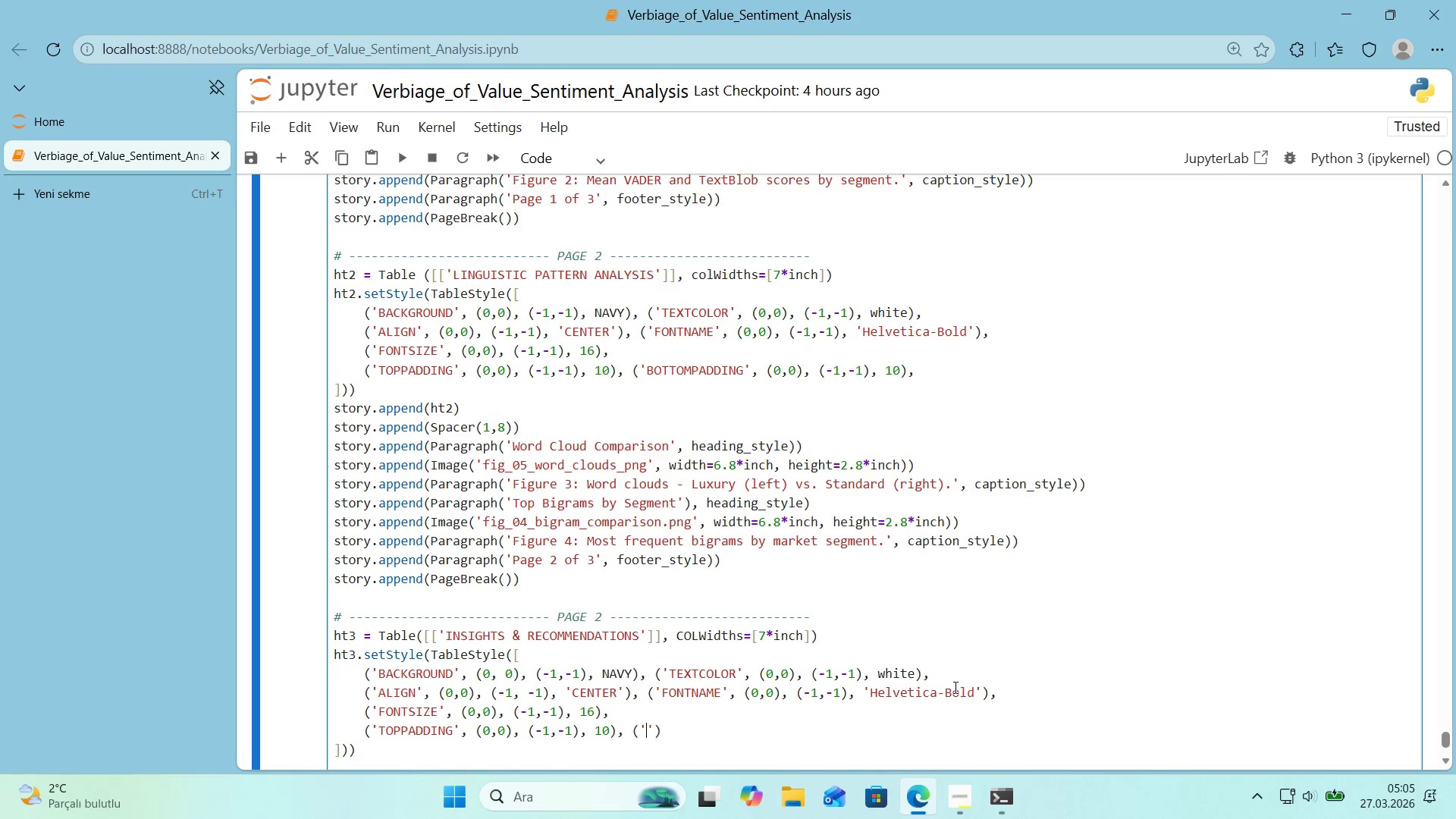 
type(BOTTOMPADDING)
 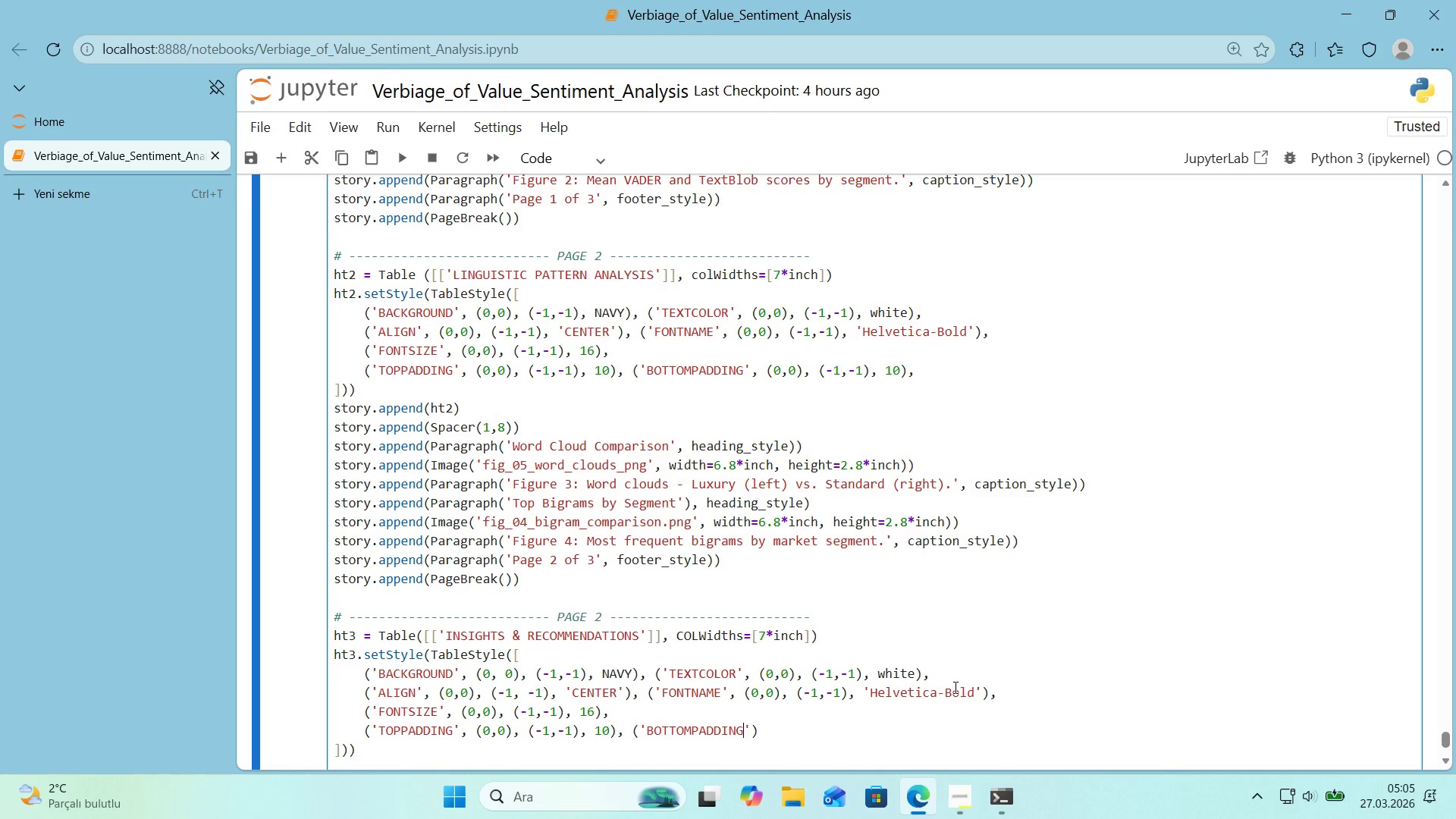 
key(ArrowRight)
 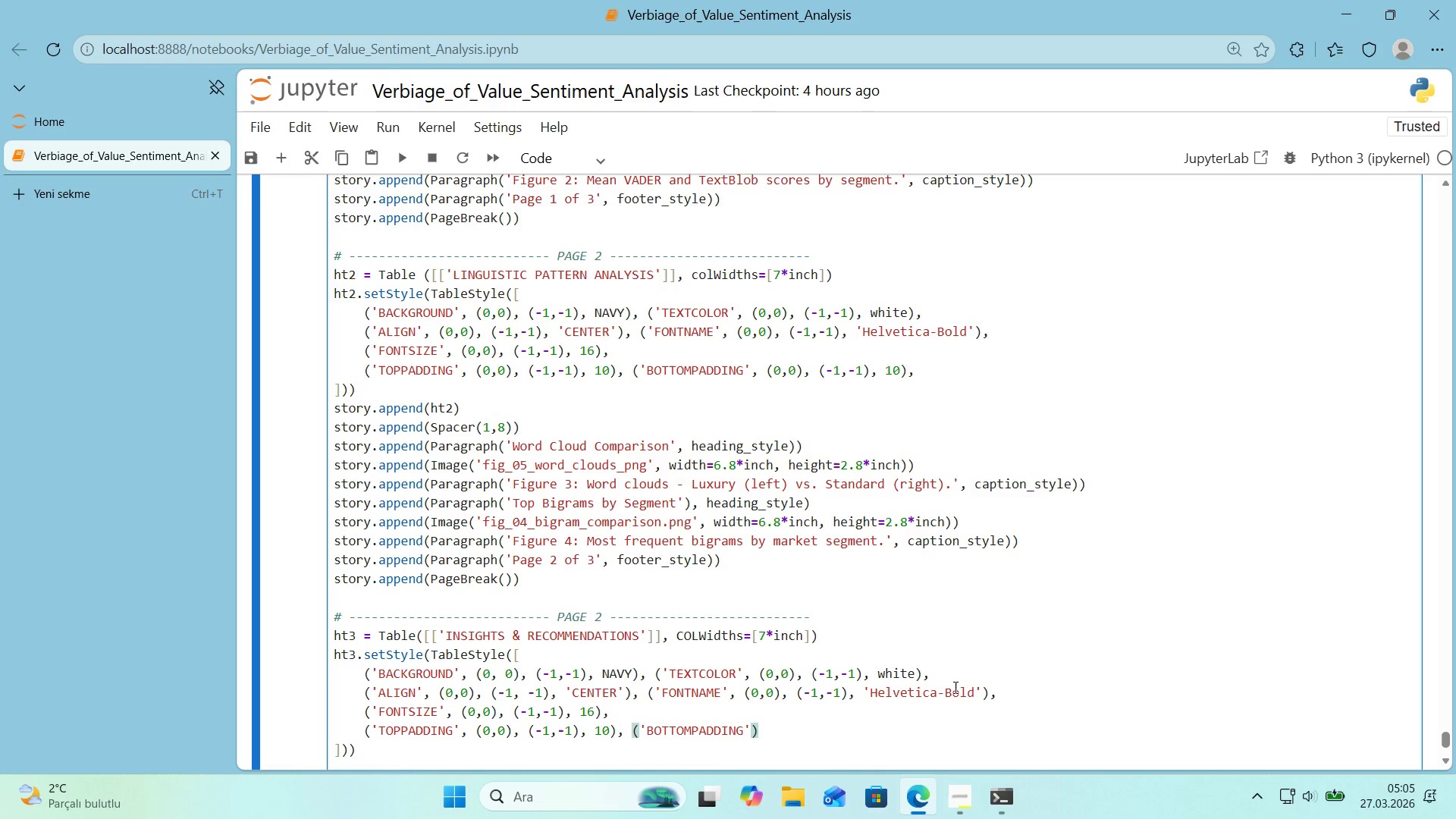 
type(, *()
 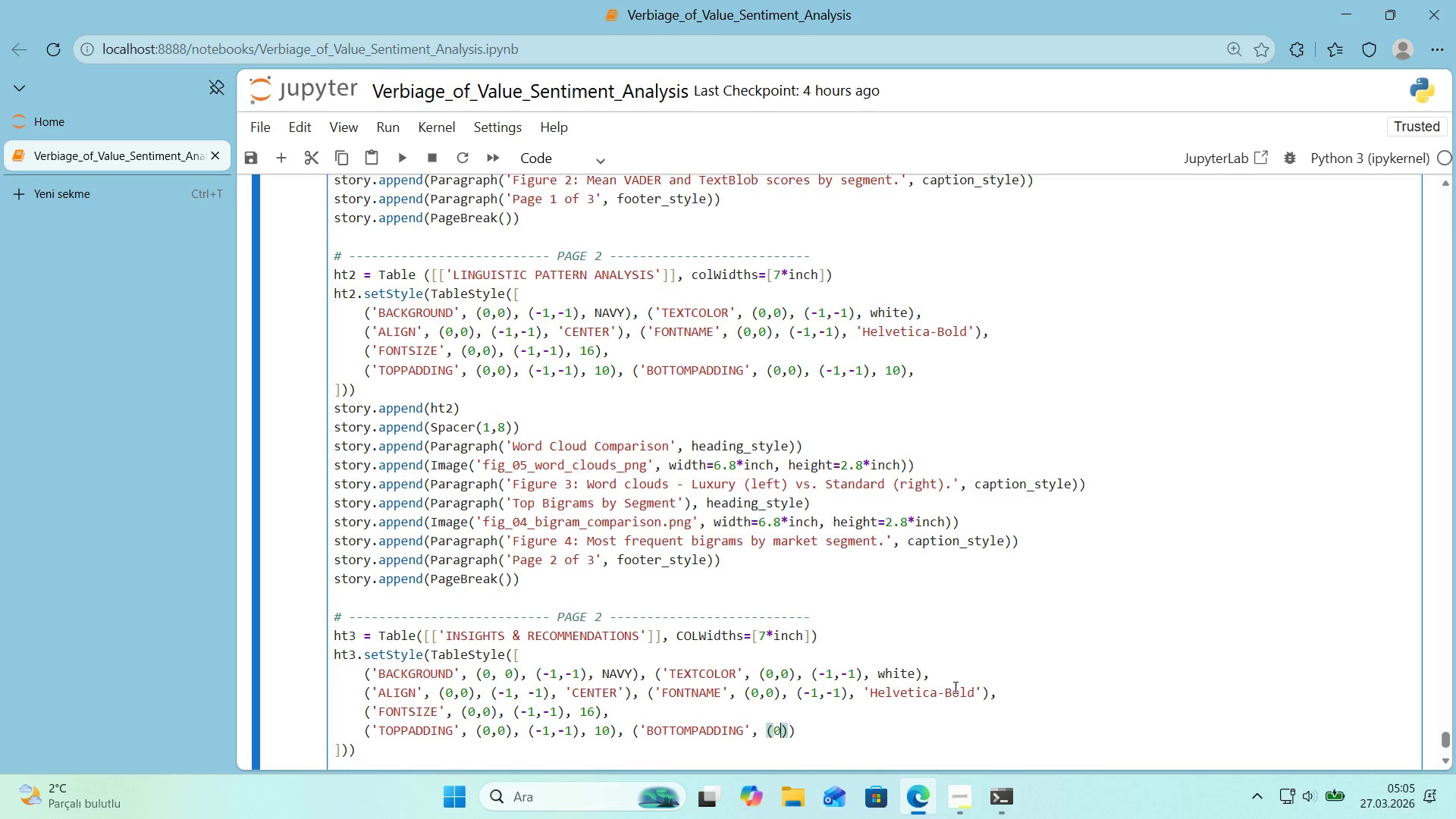 
 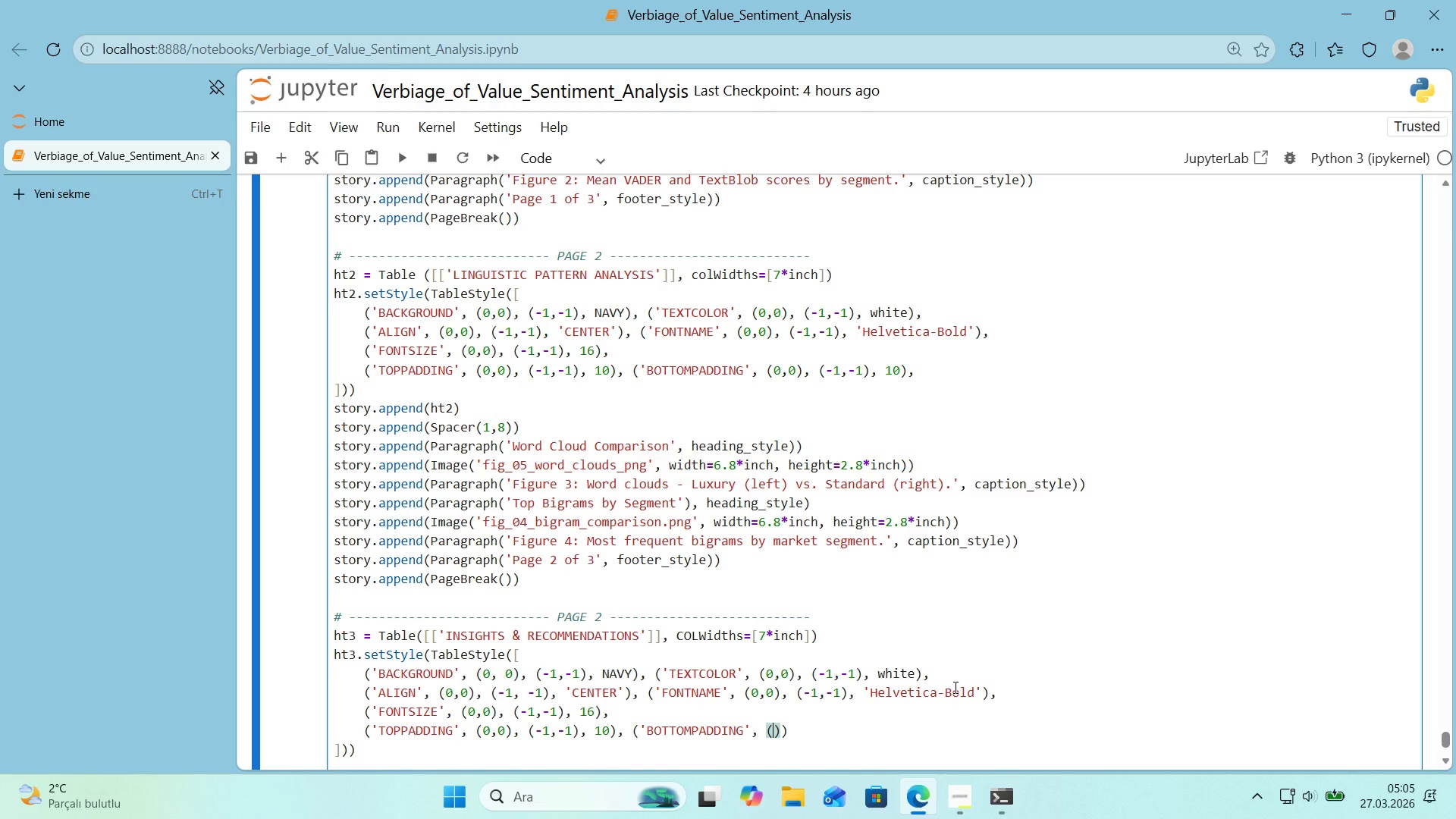 
key(ArrowLeft)
 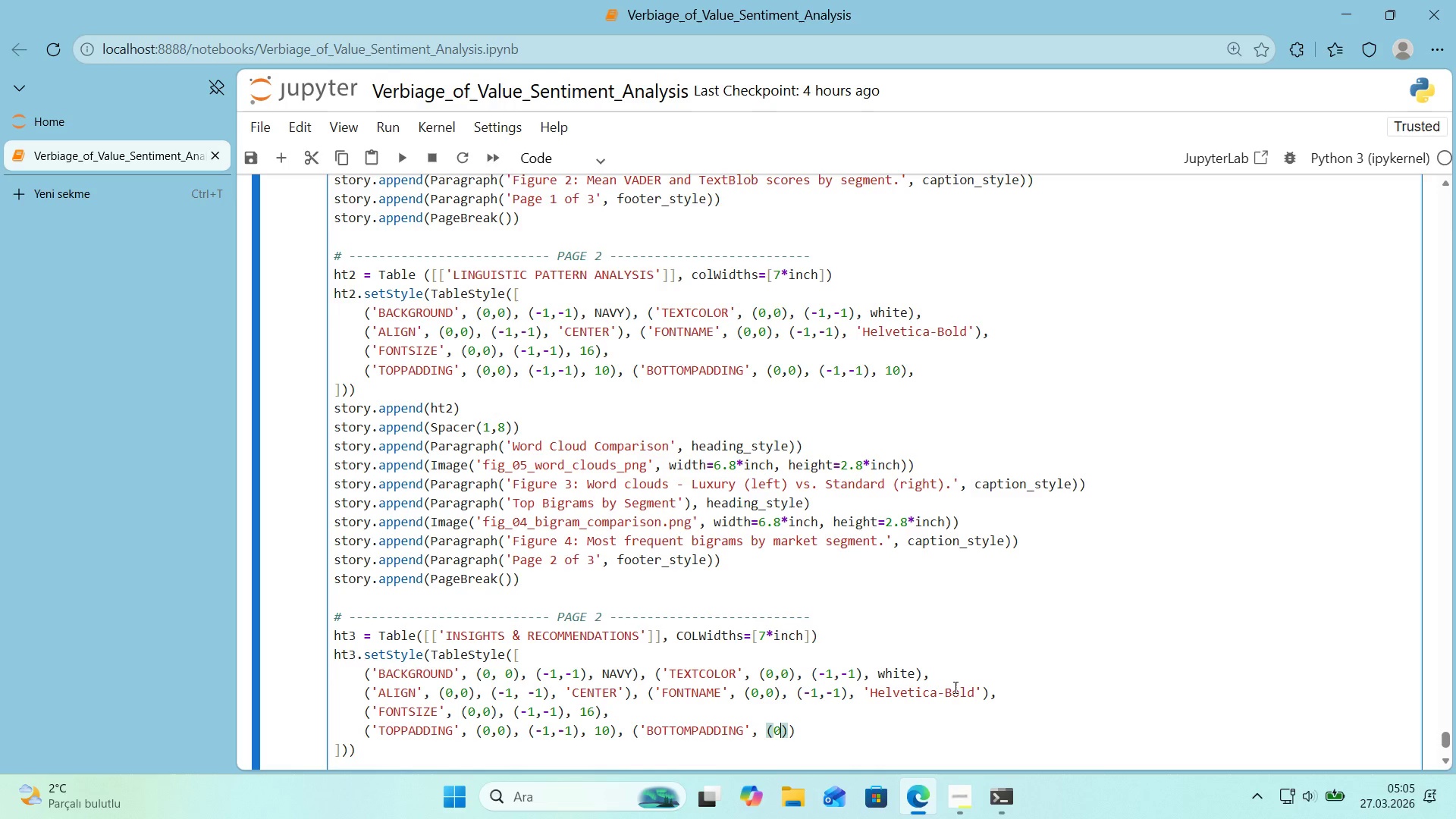 
key(Numpad0)
 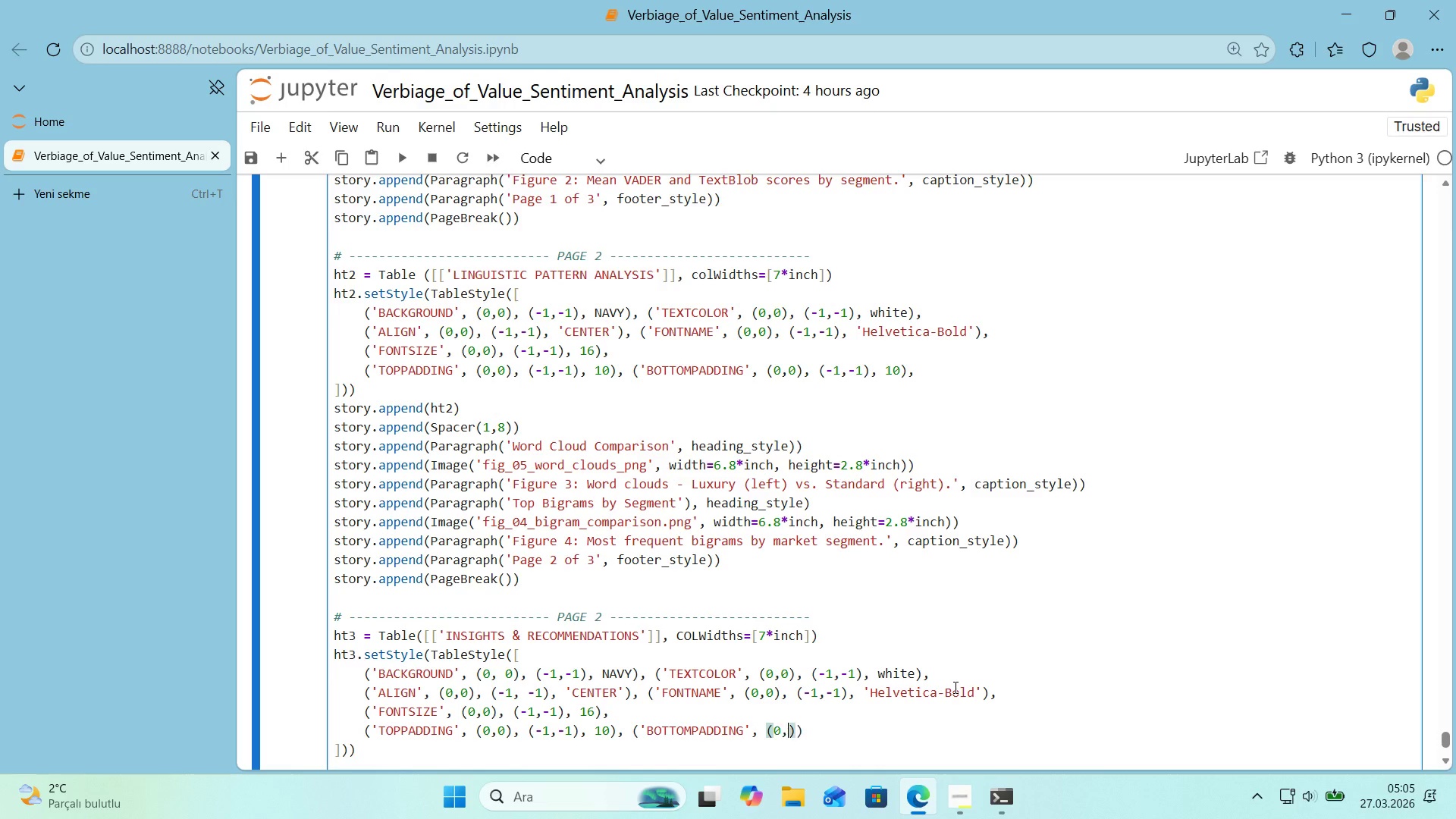 
key(Comma)
 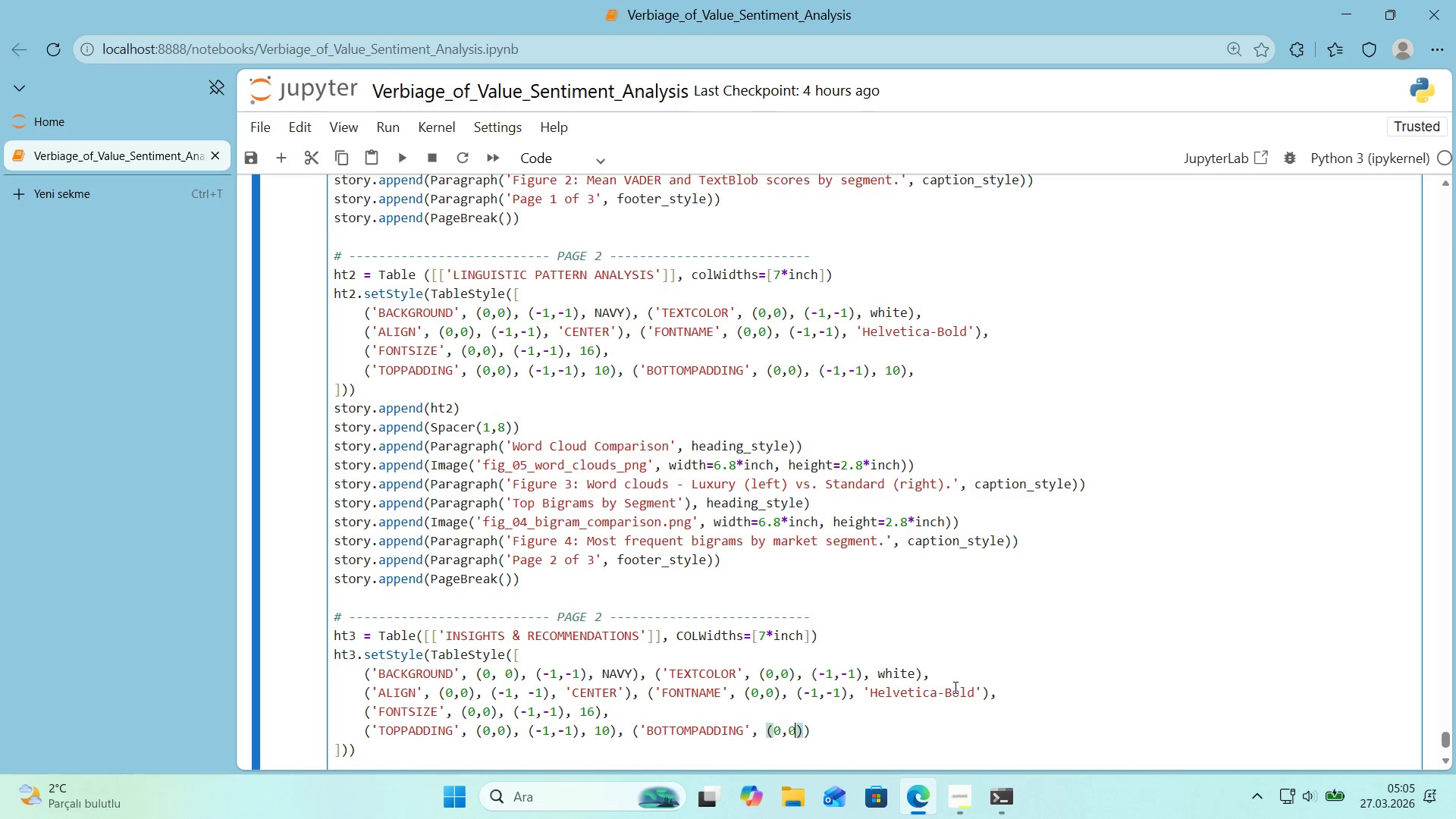 
key(Numpad0)
 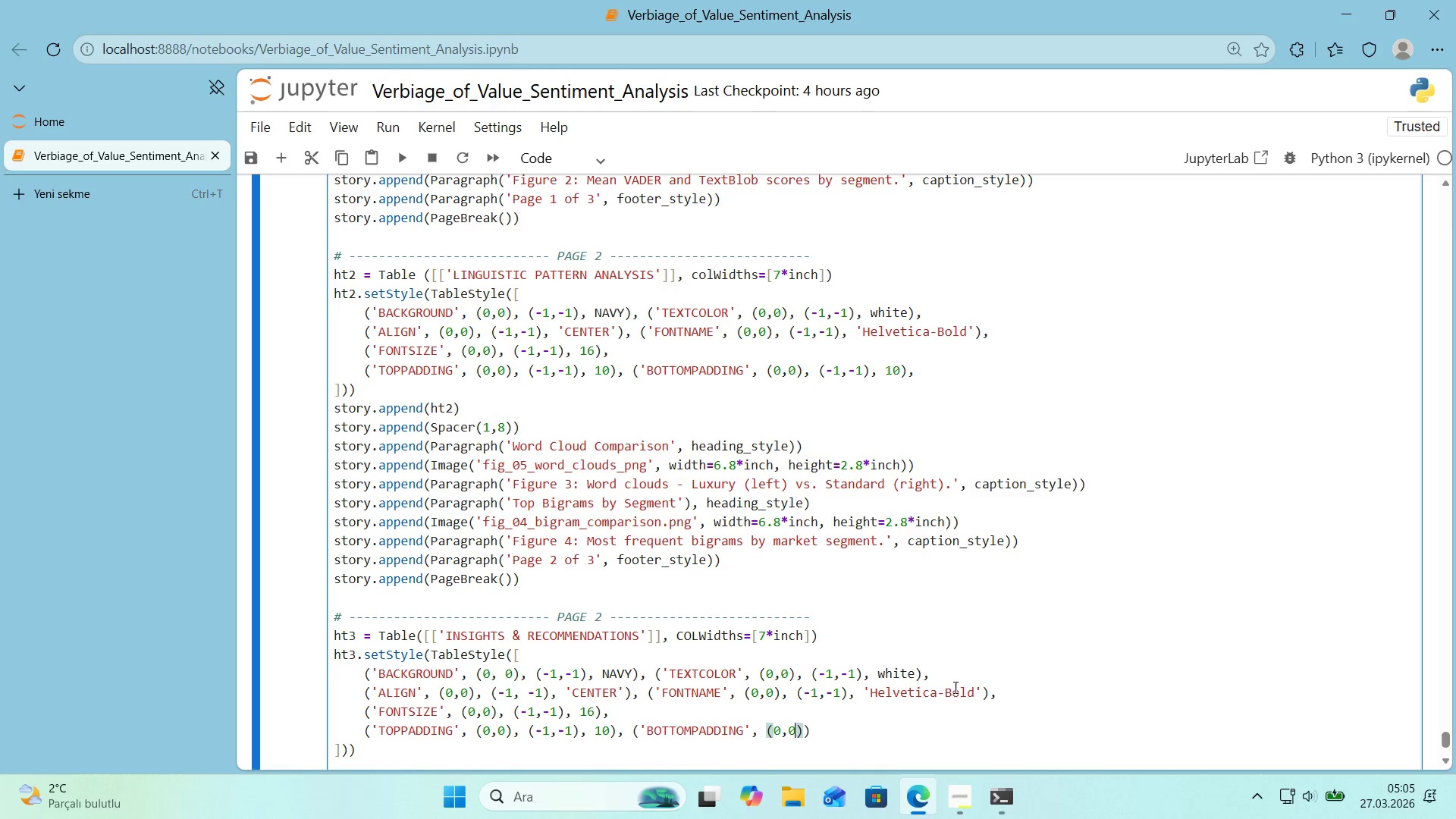 
key(ArrowRight)
 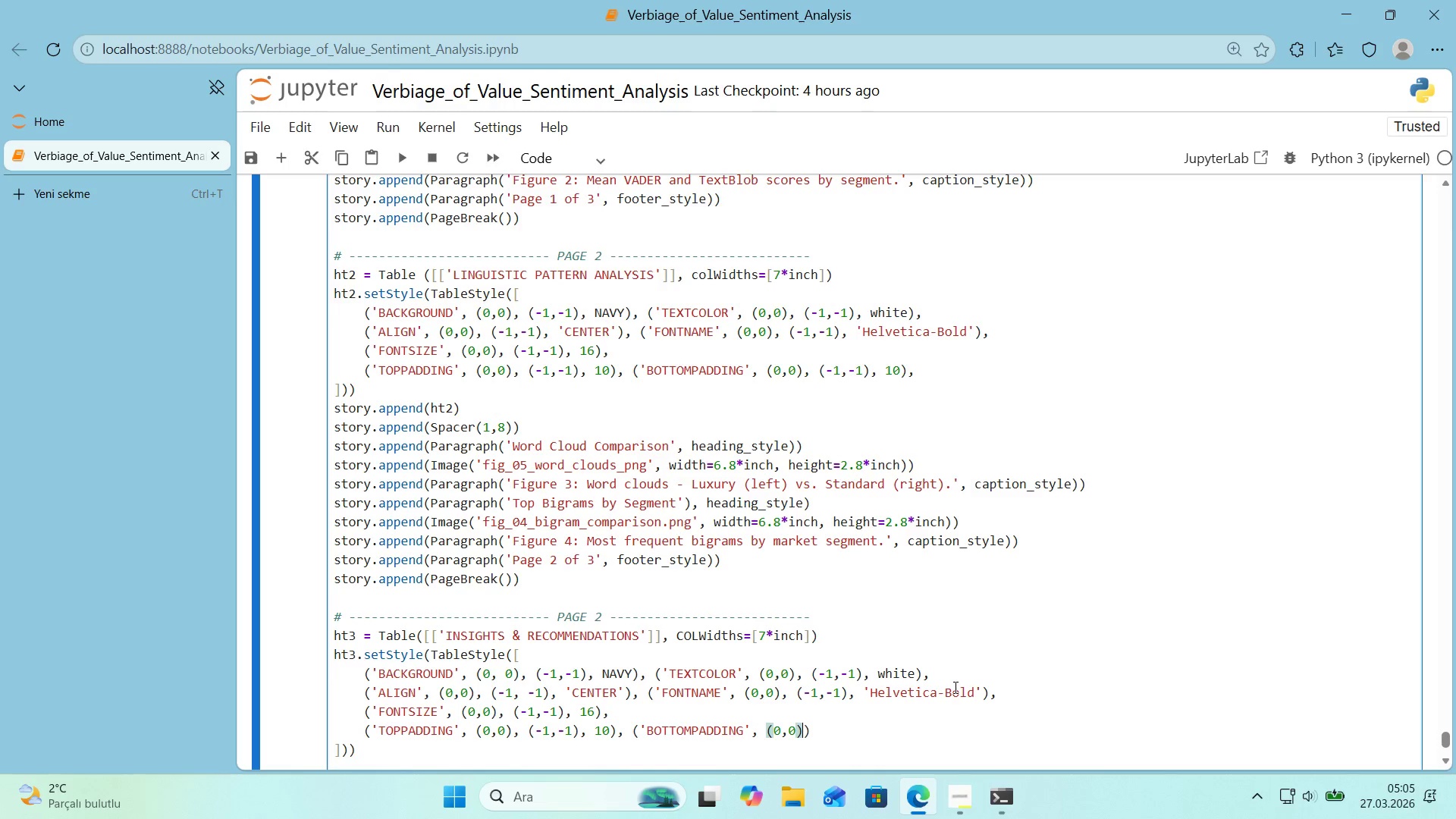 
type(, *()
 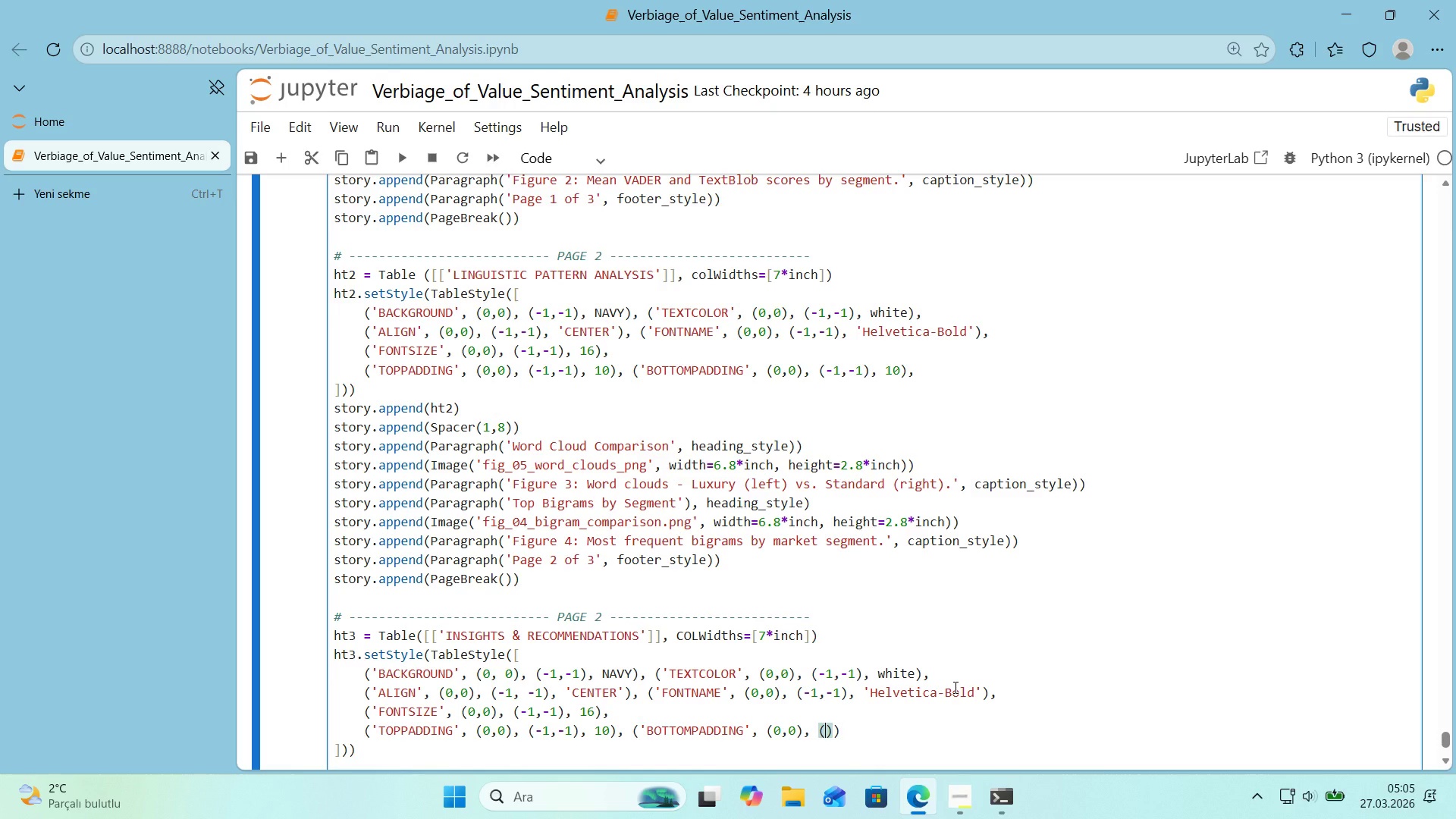 
 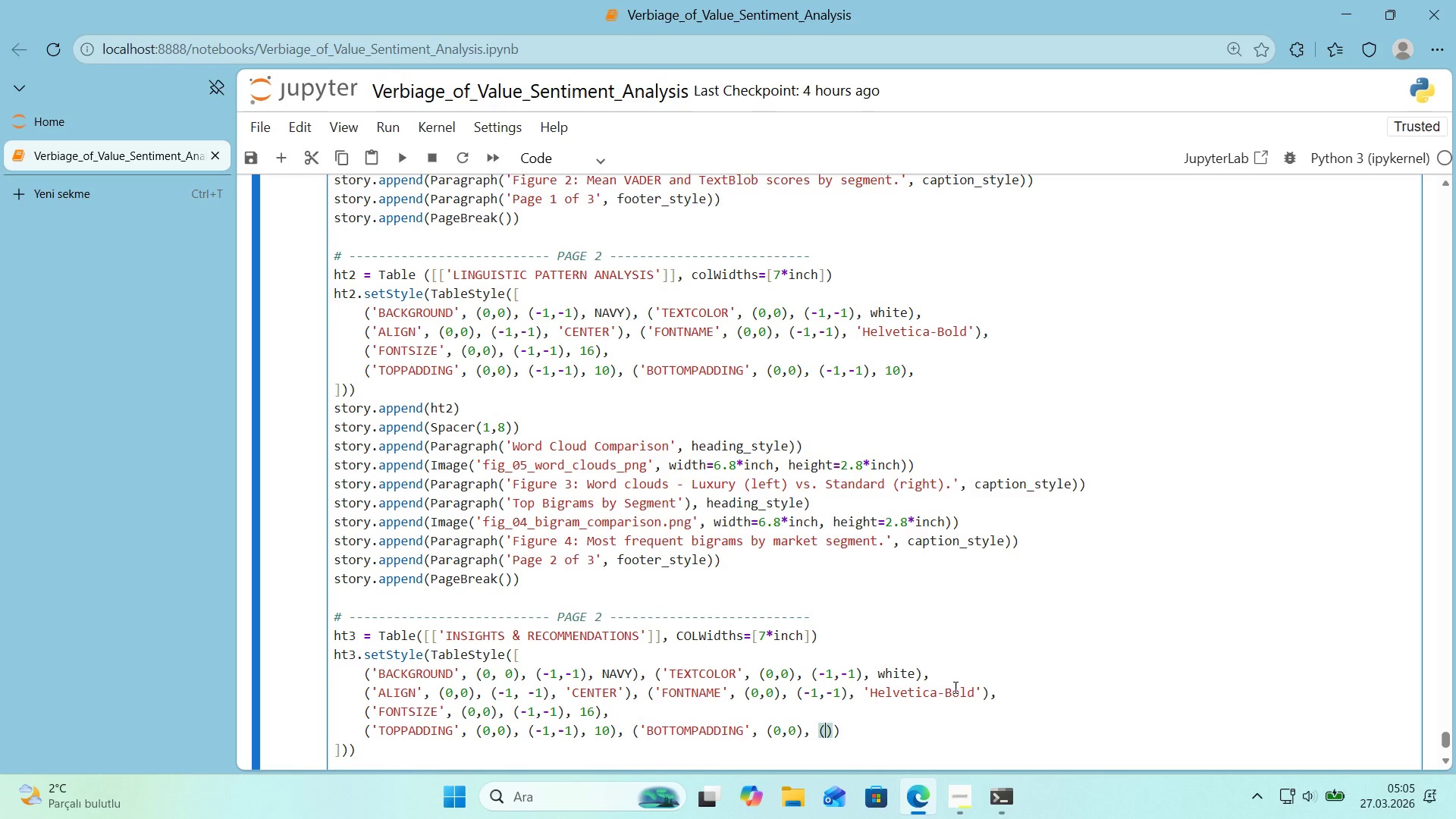 
key(ArrowLeft)
 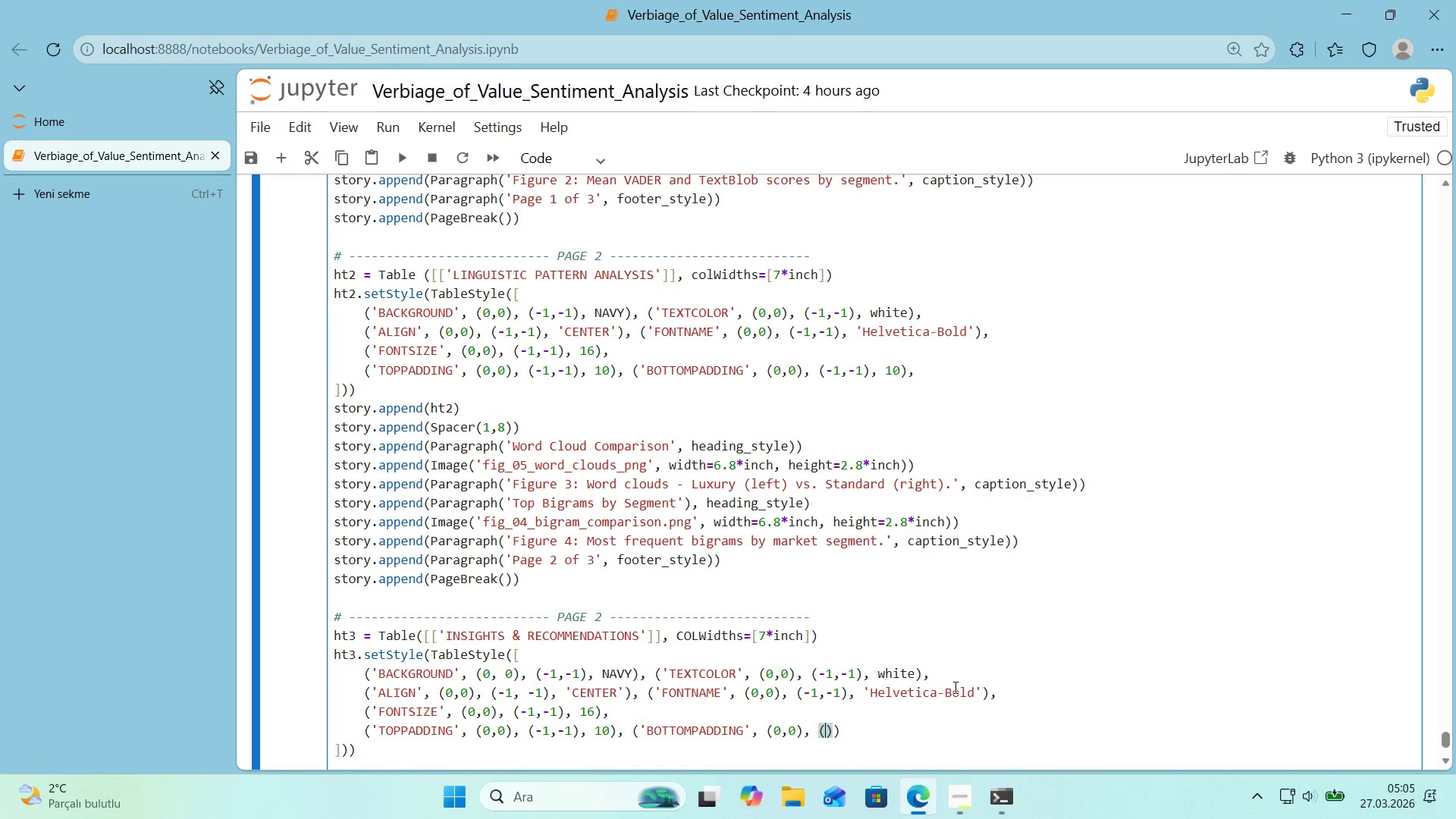 
key(NumpadSubtract)
 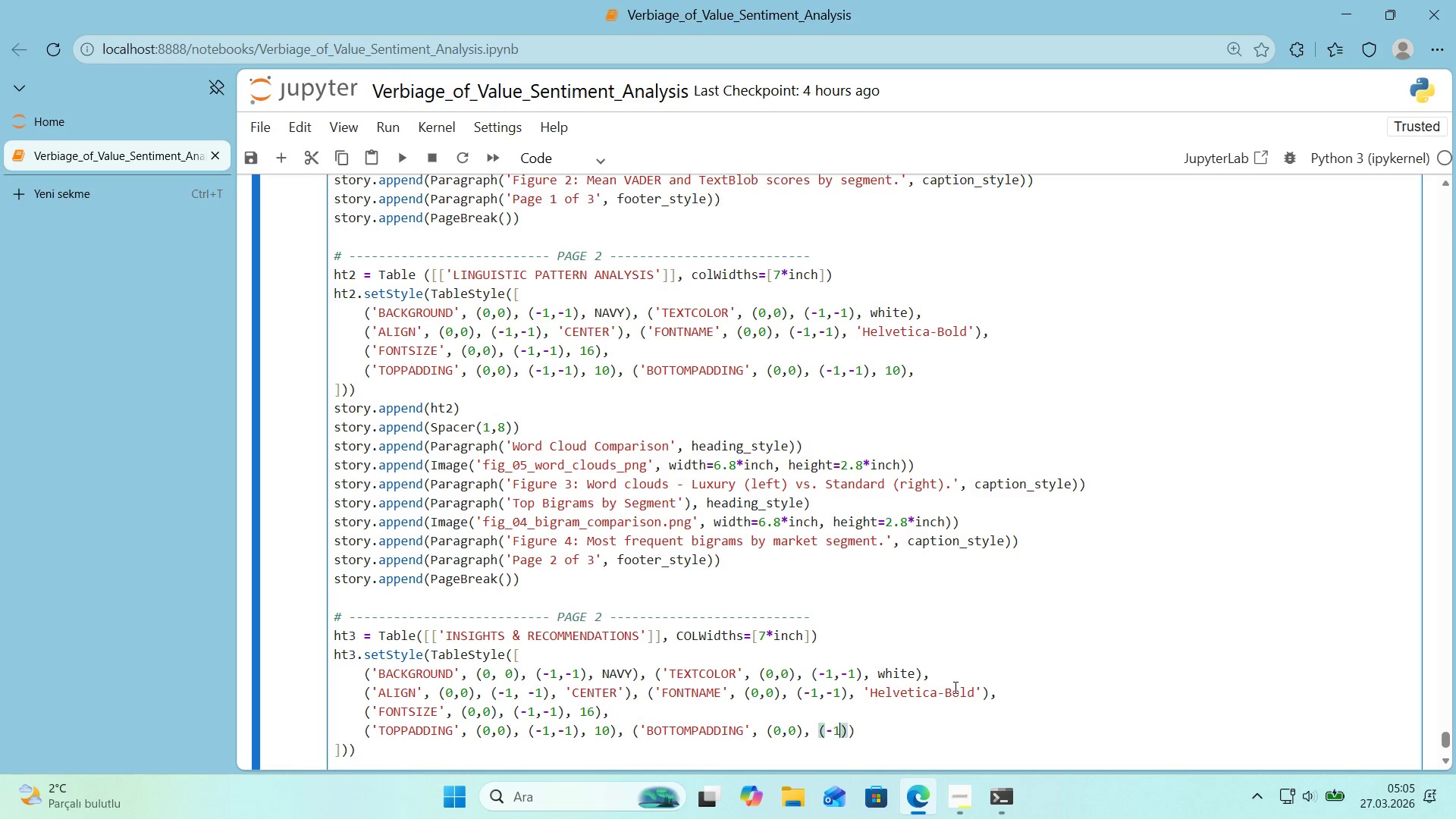 
key(1)
 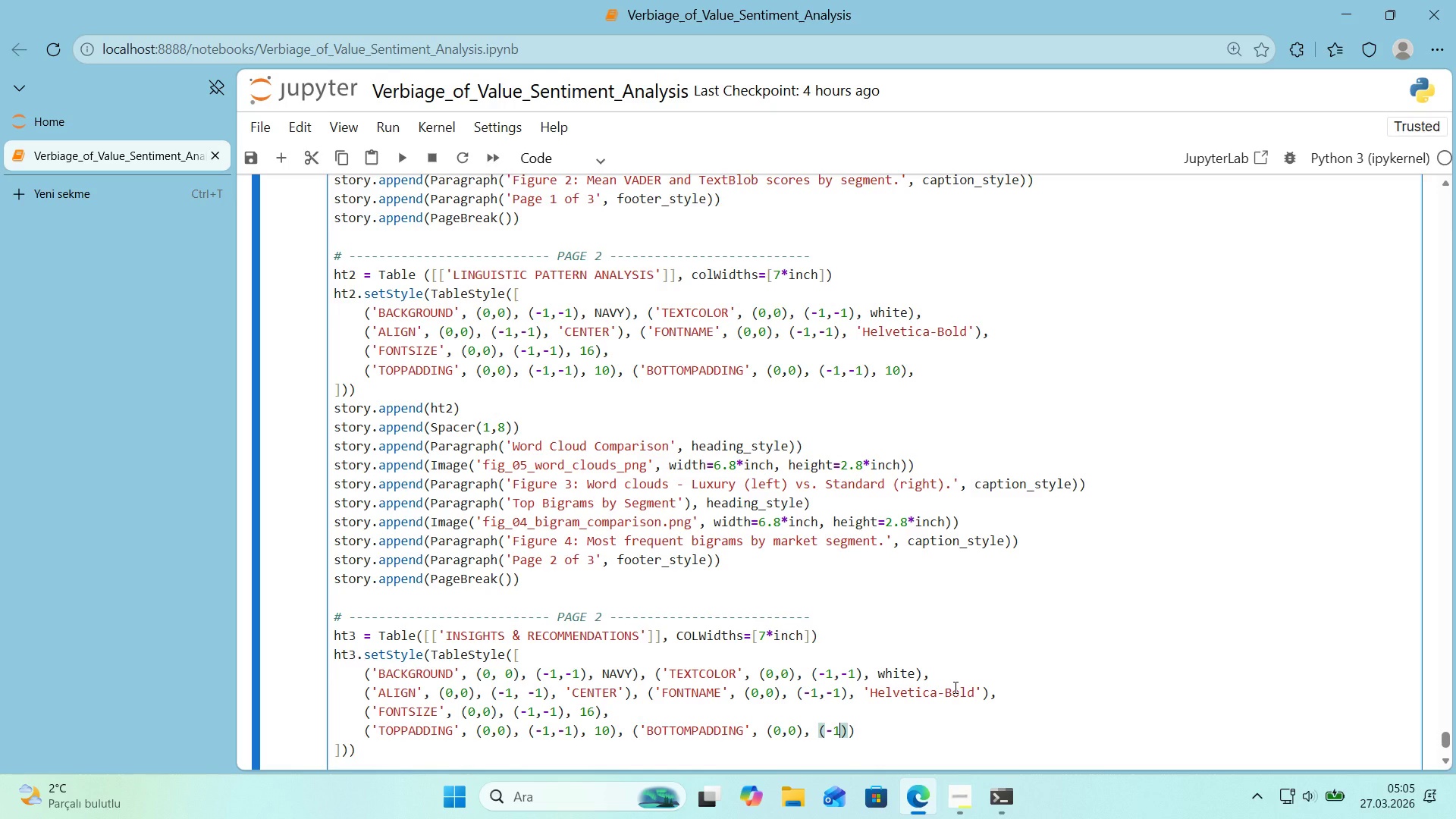 
key(Comma)
 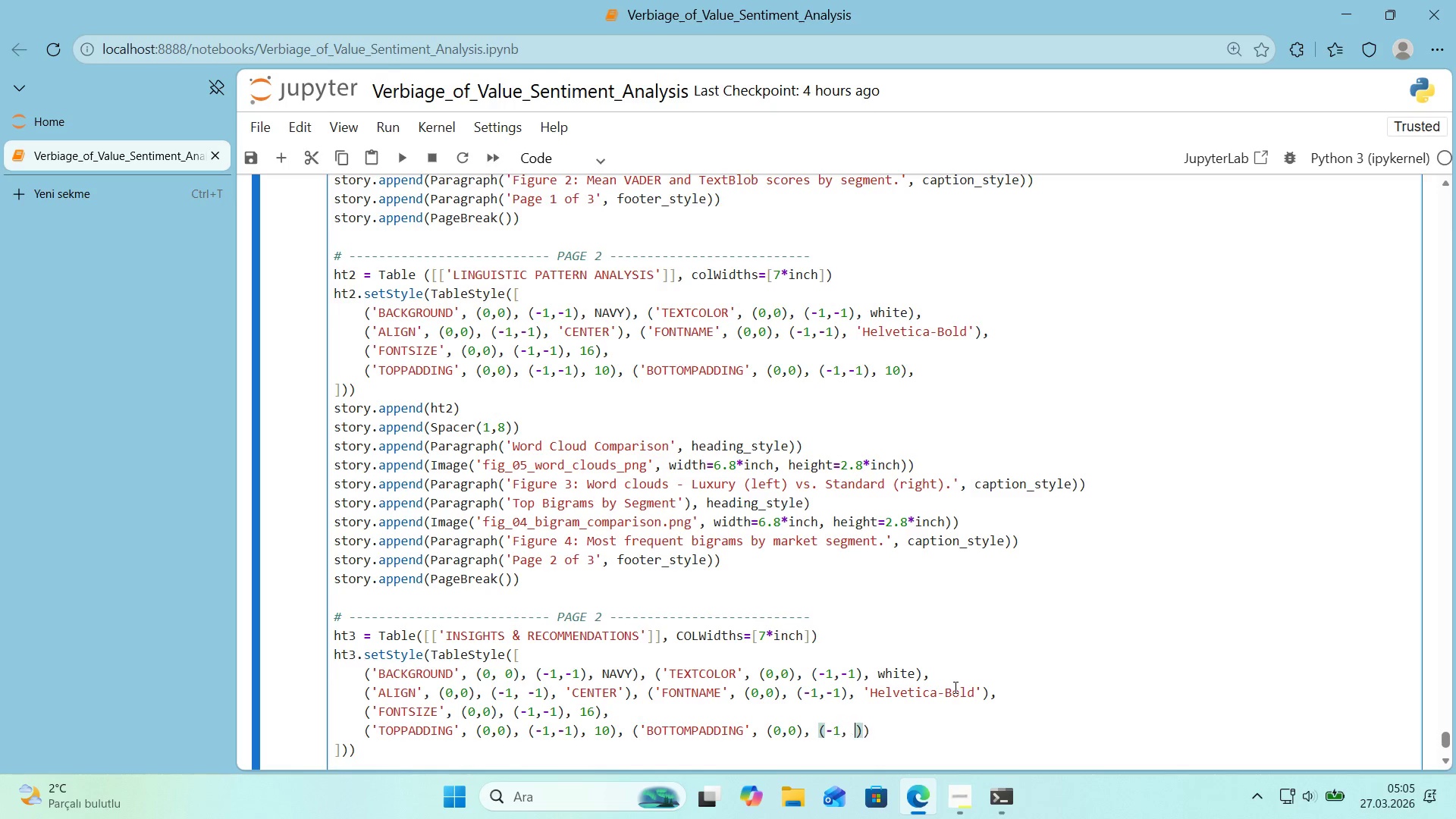 
key(Space)
 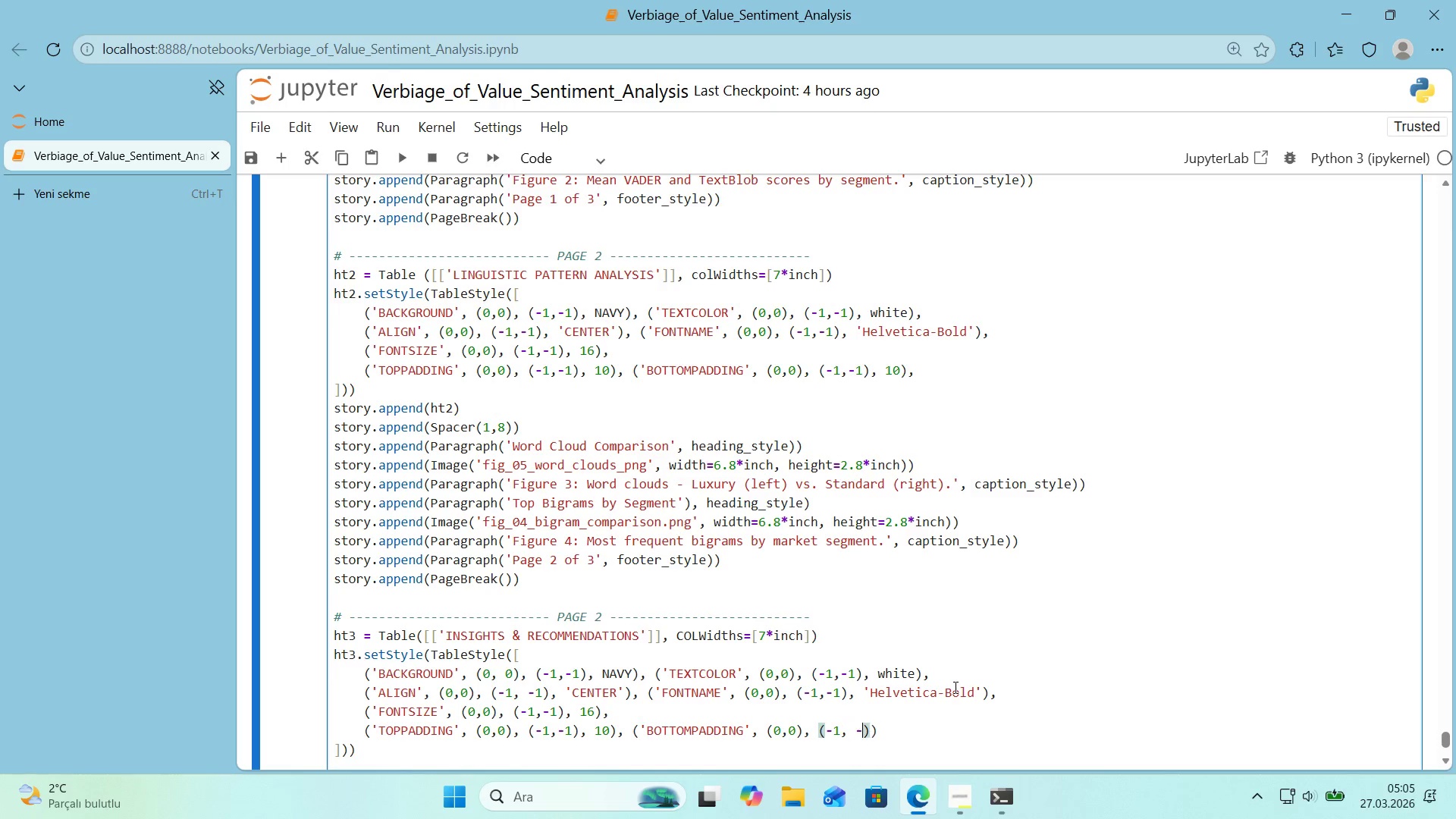 
key(NumpadSubtract)
 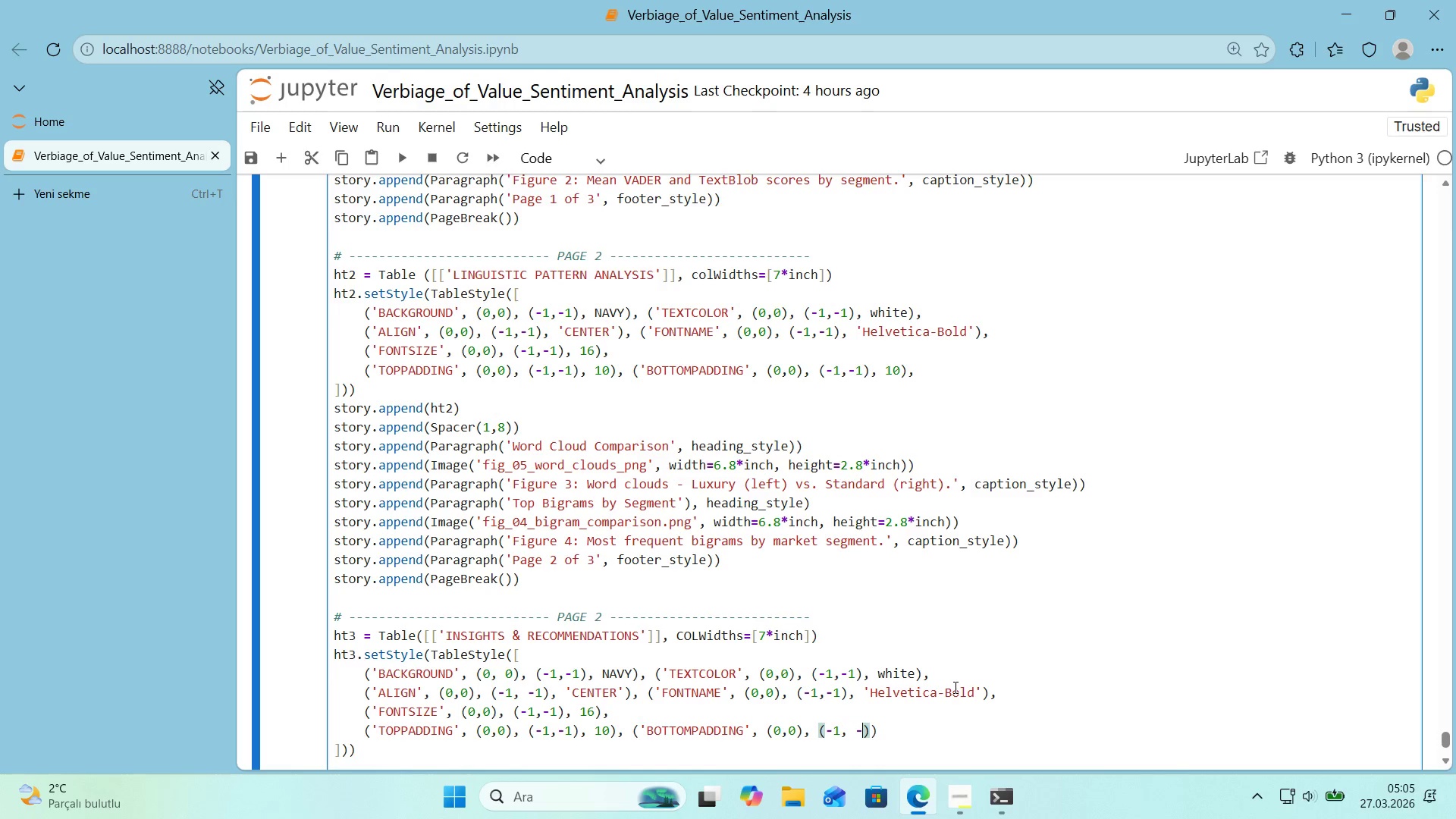 
key(1)
 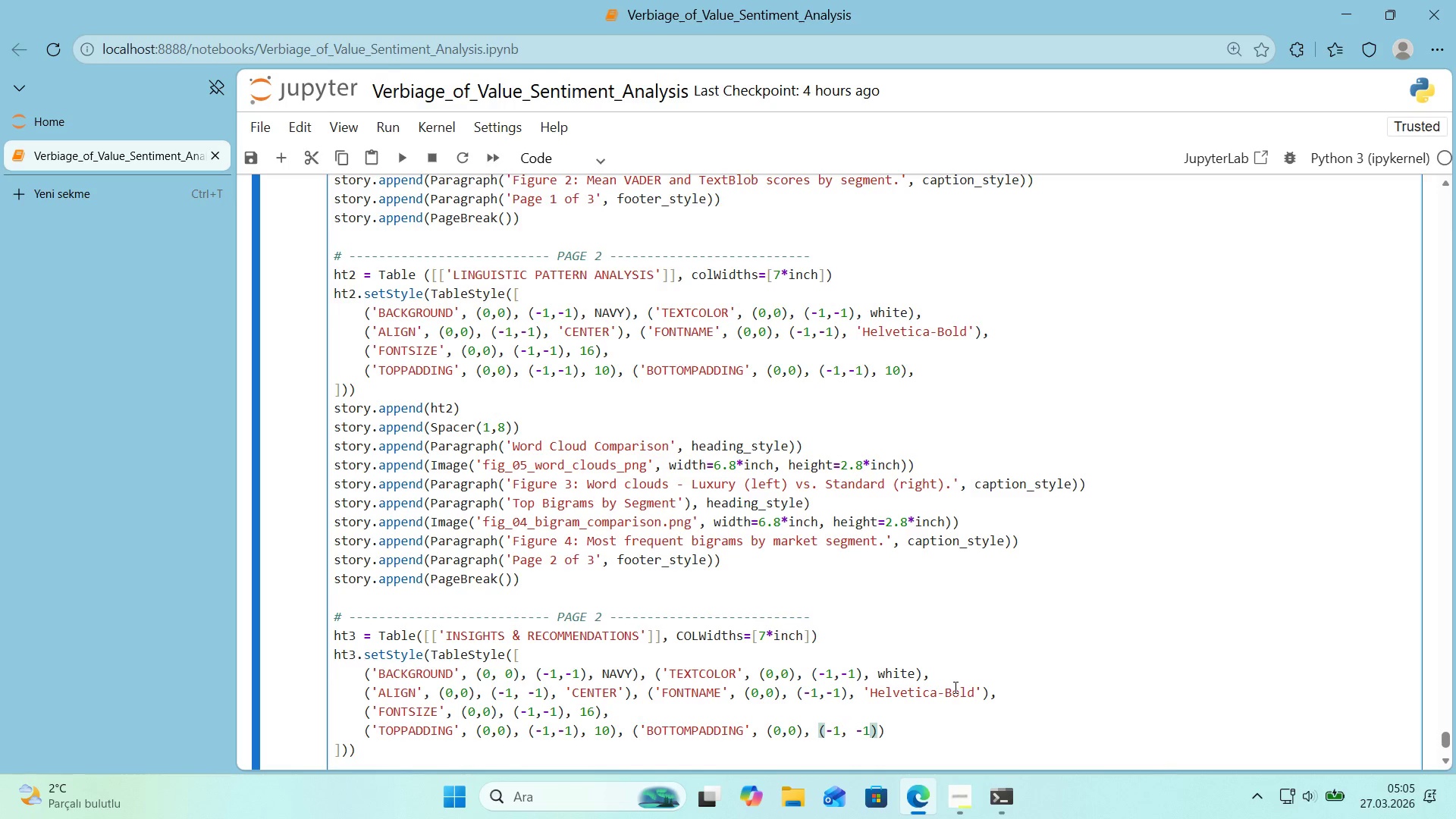 
key(ArrowDown)
 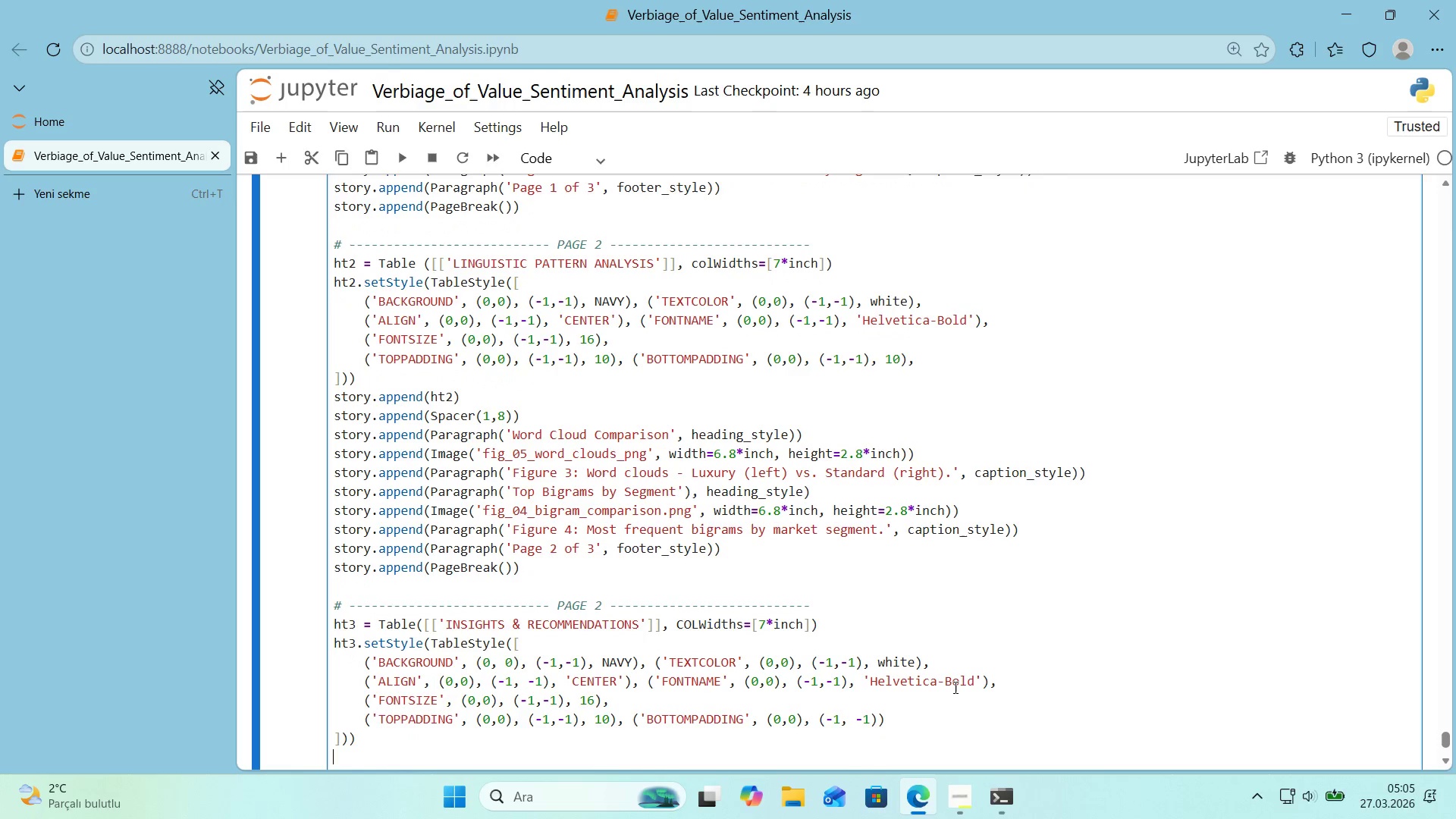 
key(ArrowDown)
 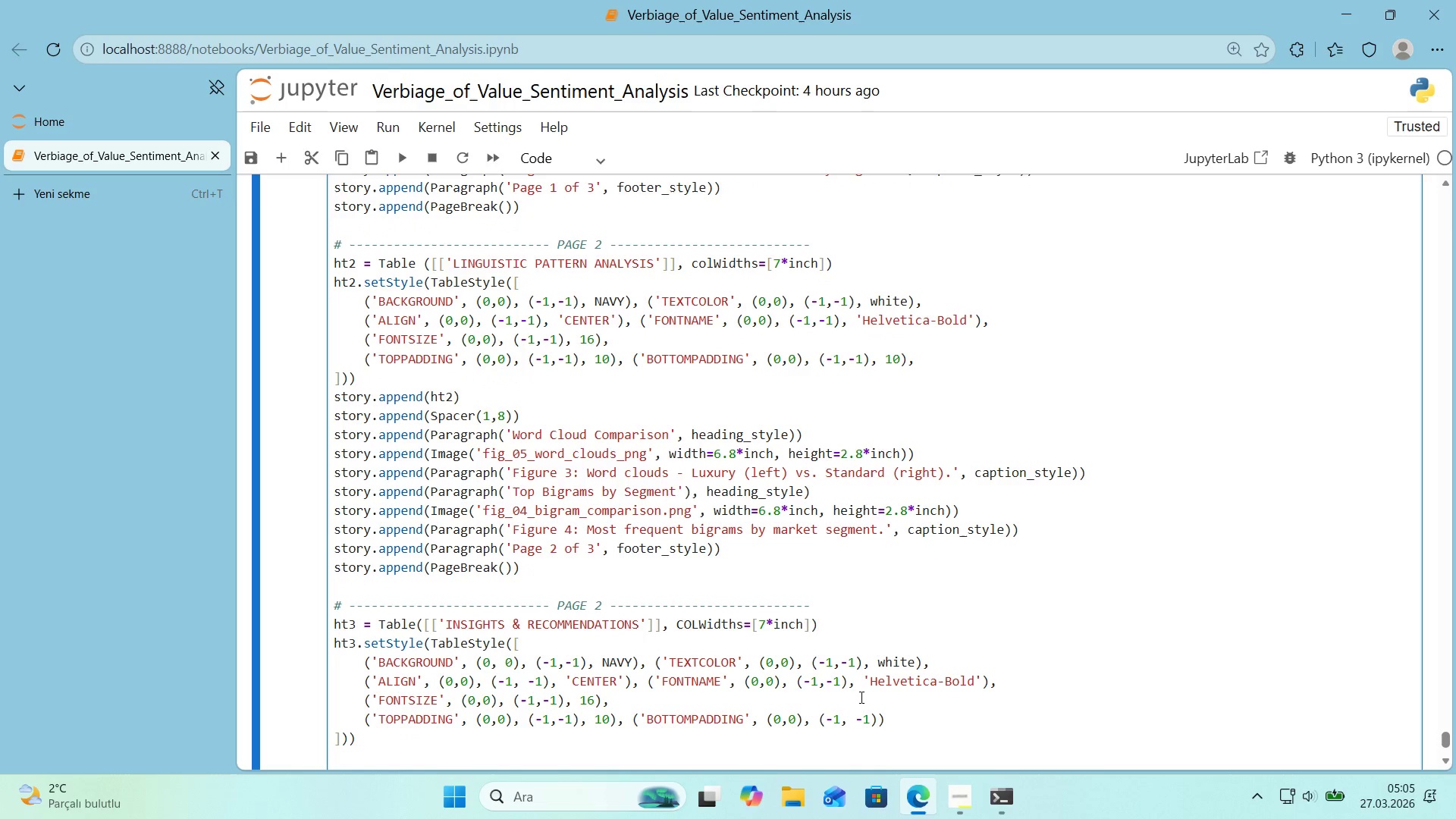 
left_click([855, 717])
 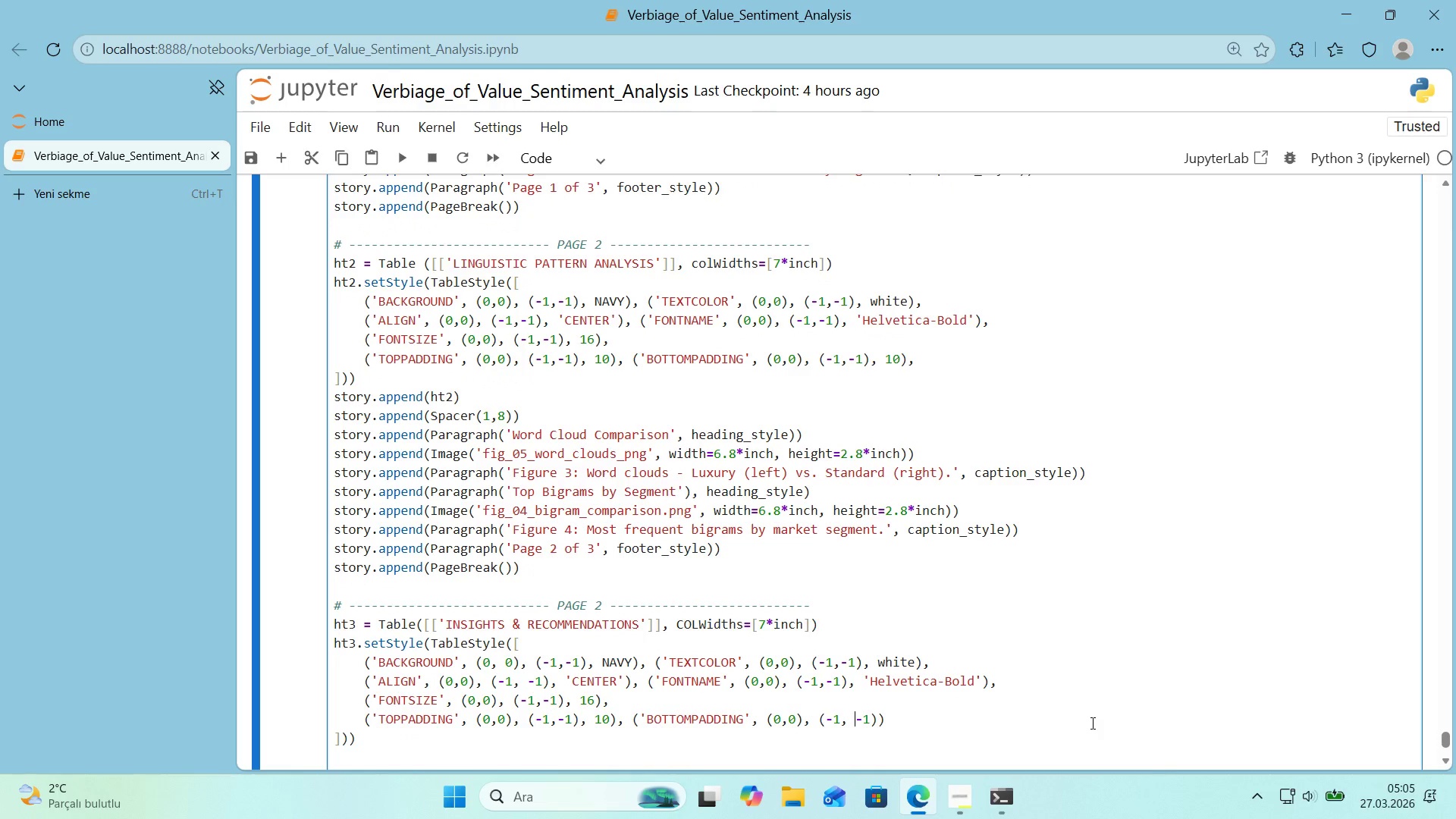 
key(Backspace)
 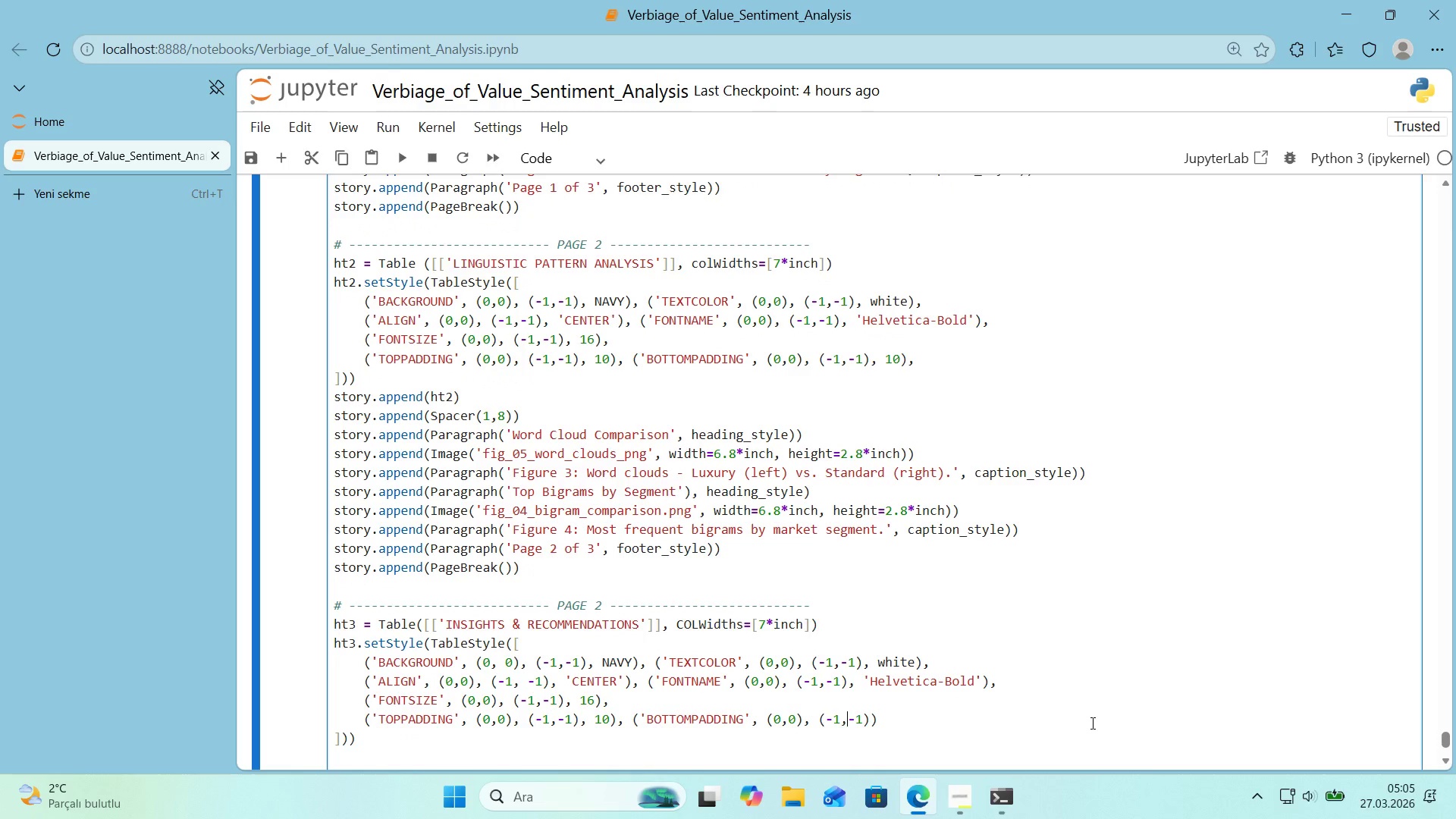 
key(Space)
 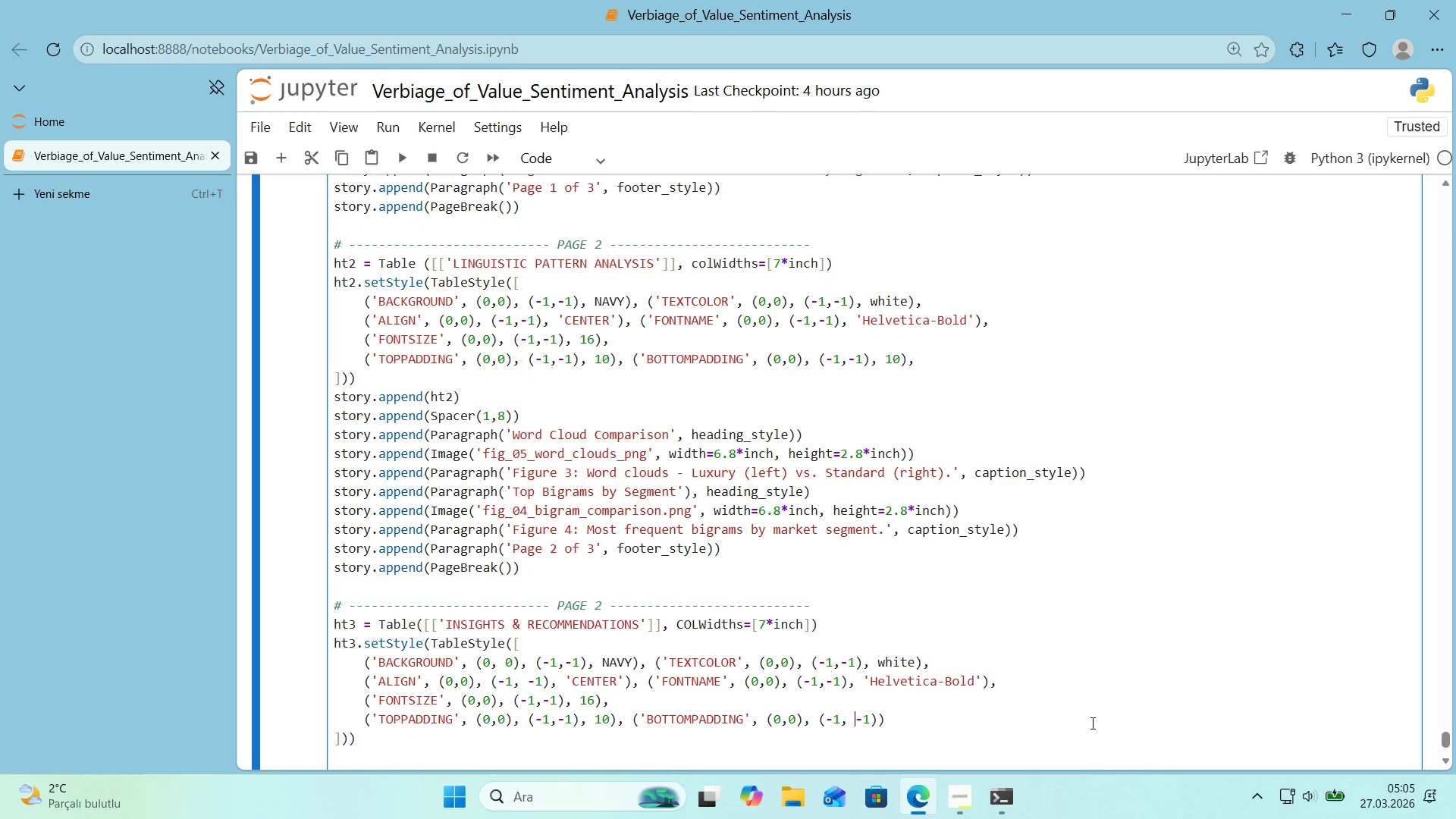 
key(ArrowRight)
 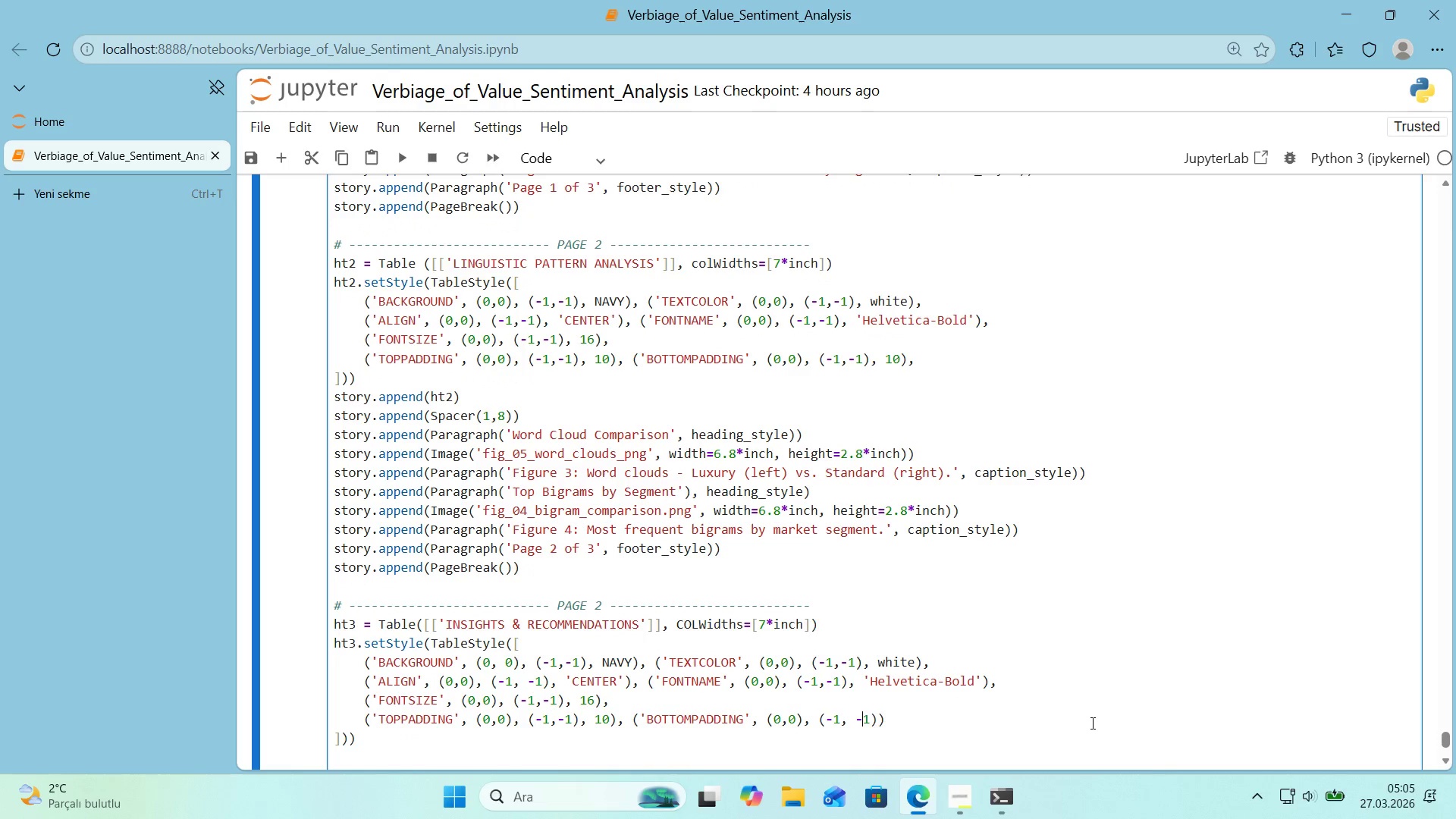 
key(ArrowRight)
 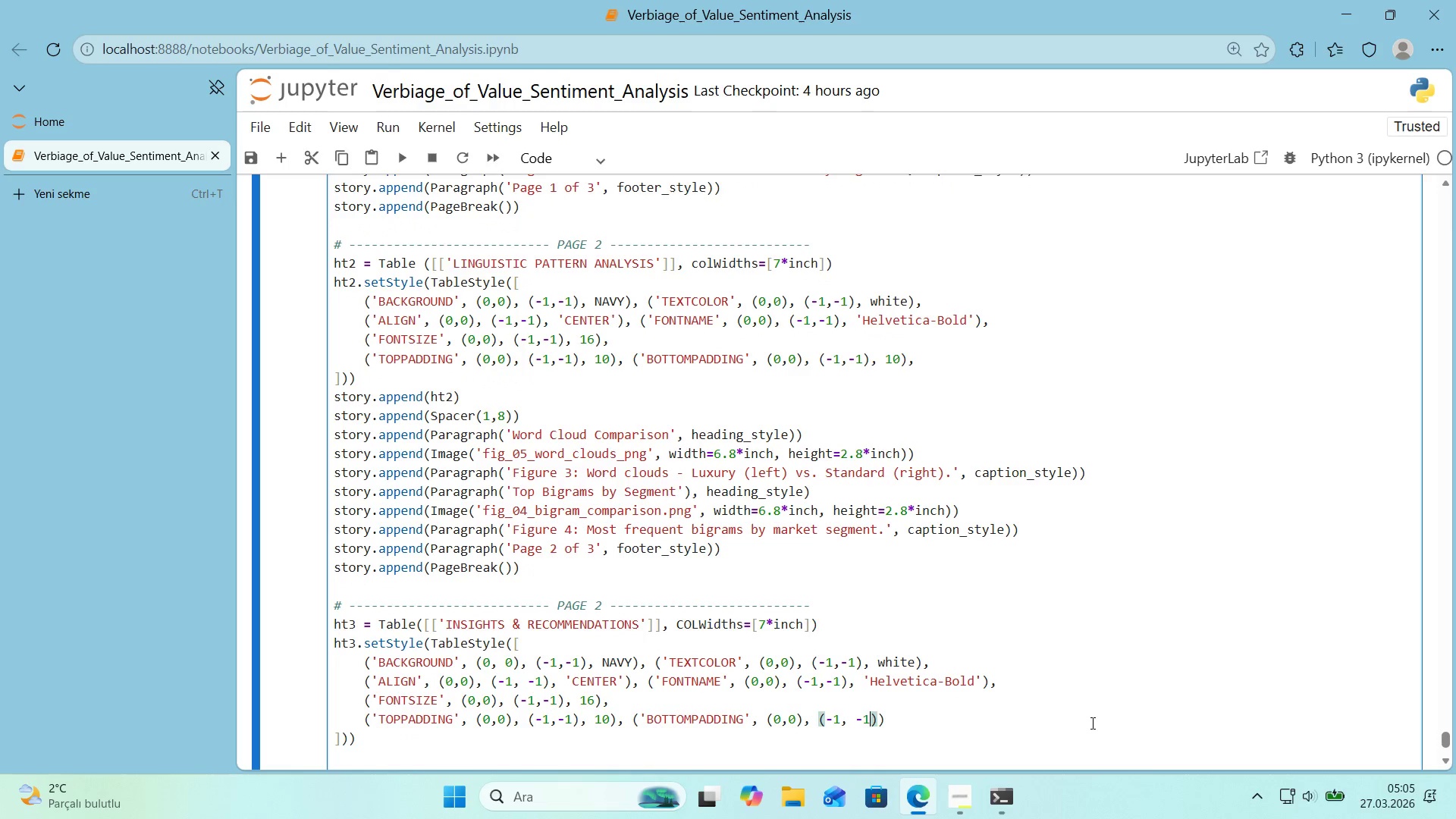 
key(ArrowRight)
 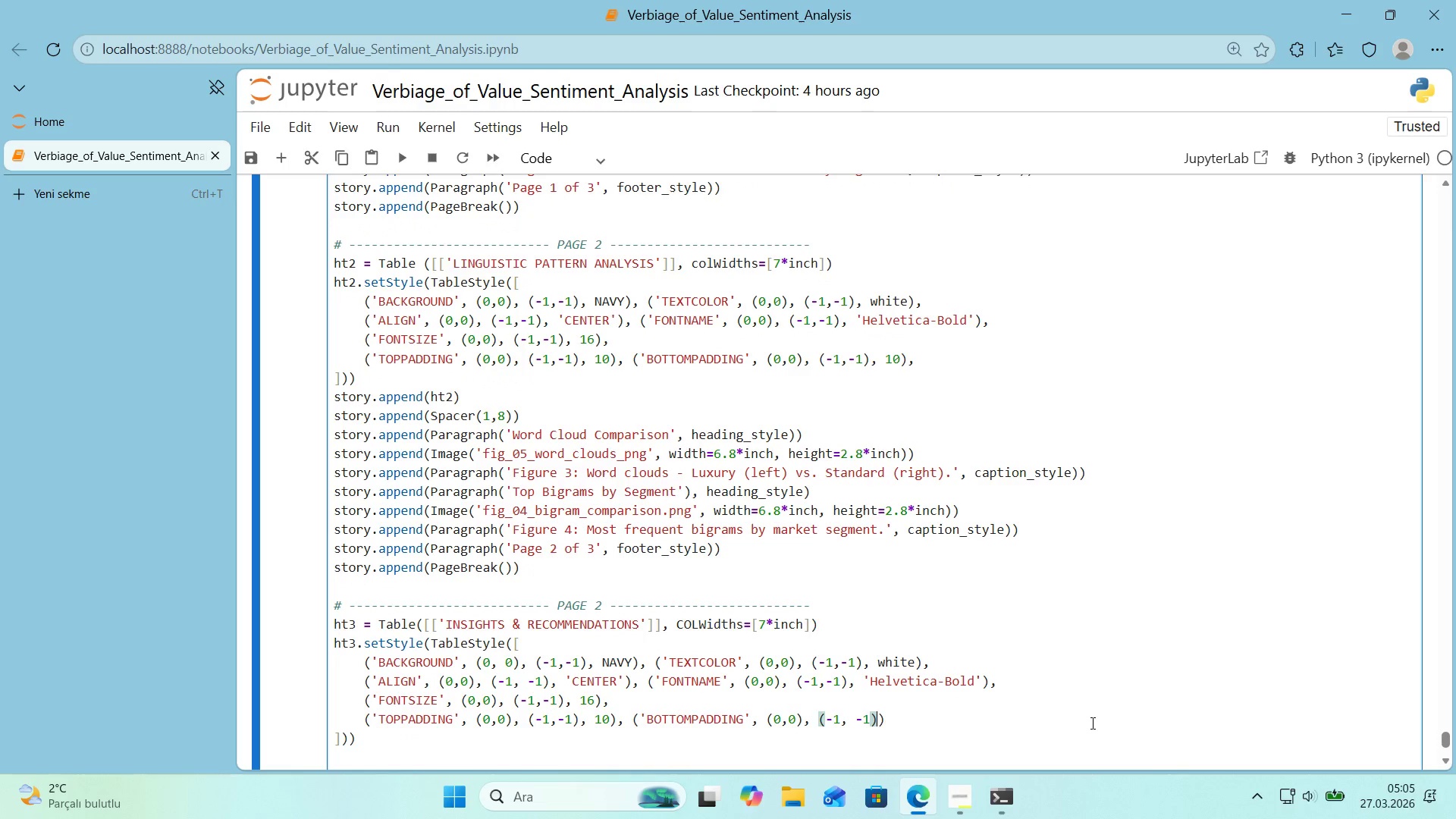 
key(ArrowRight)
 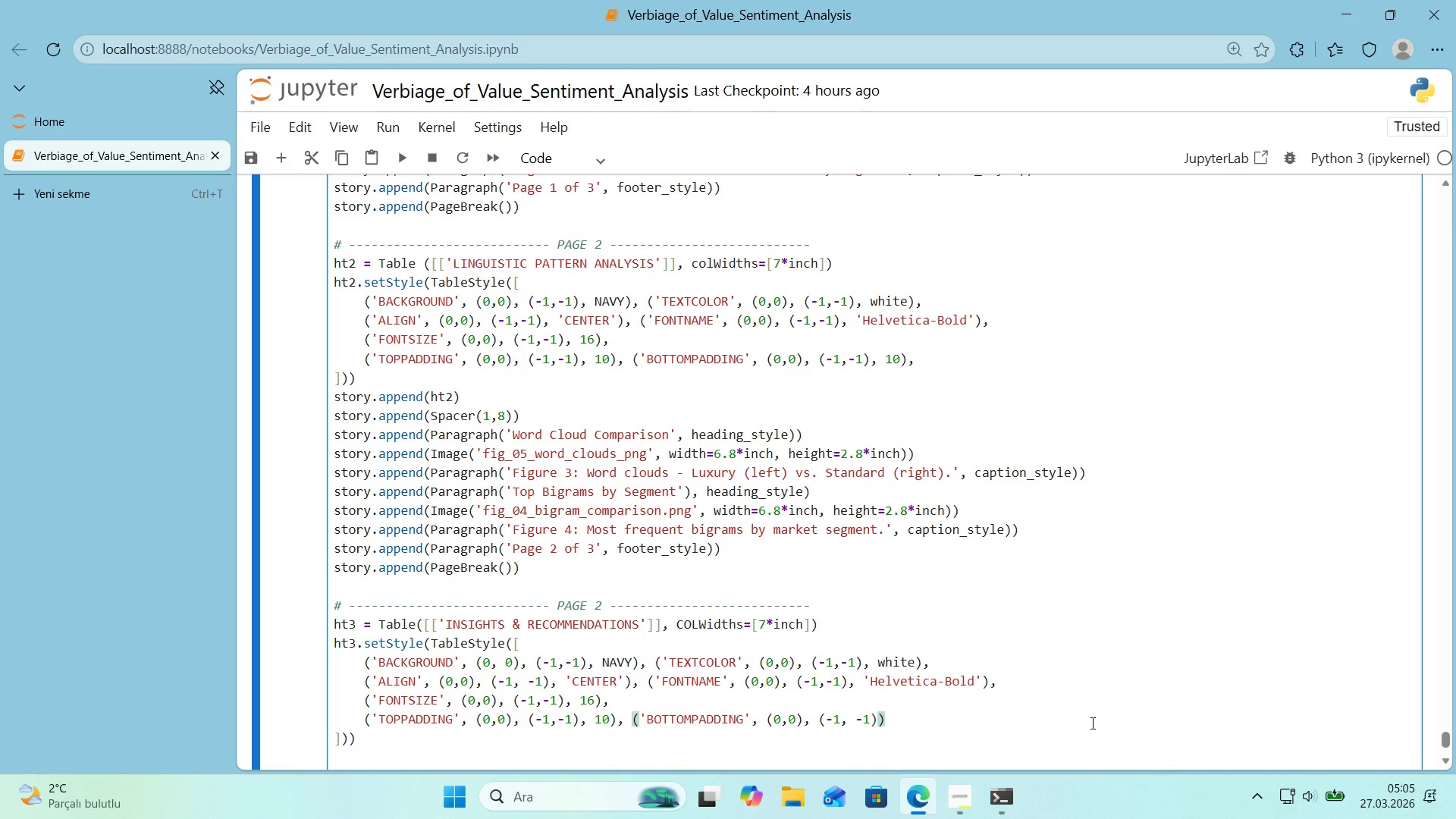 
key(ArrowLeft)
 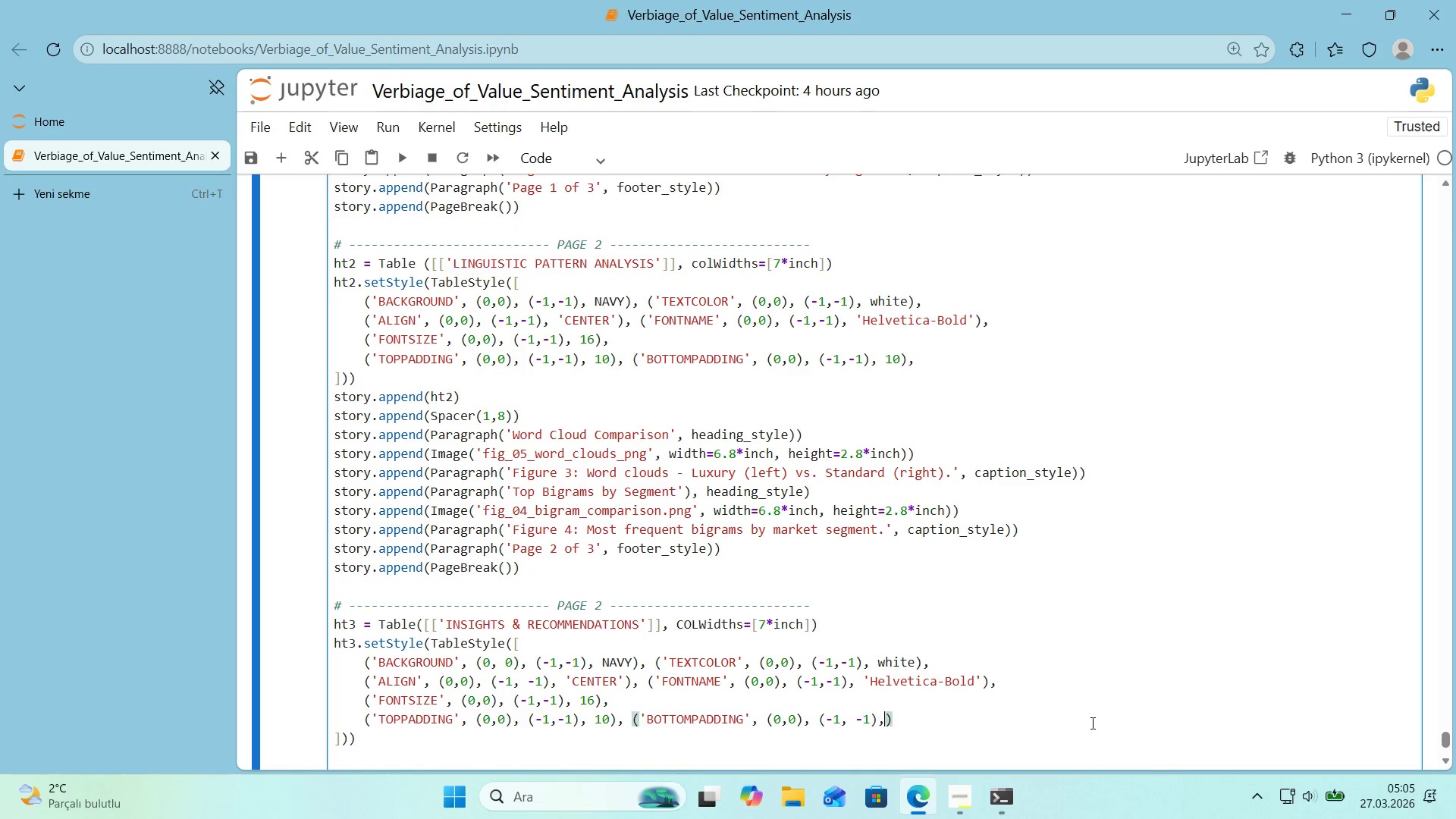 
type(, 10)
 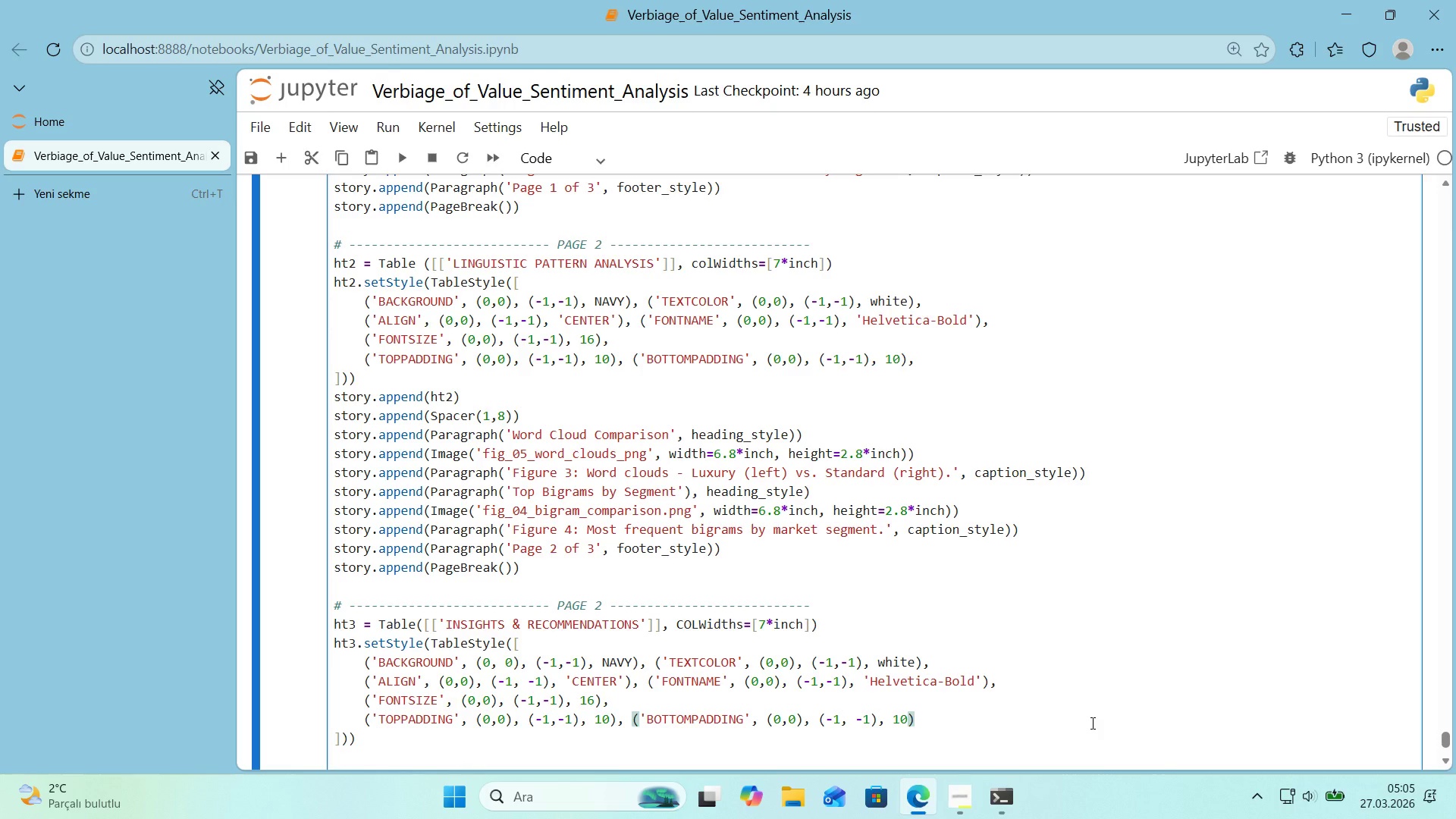 
key(ArrowRight)
 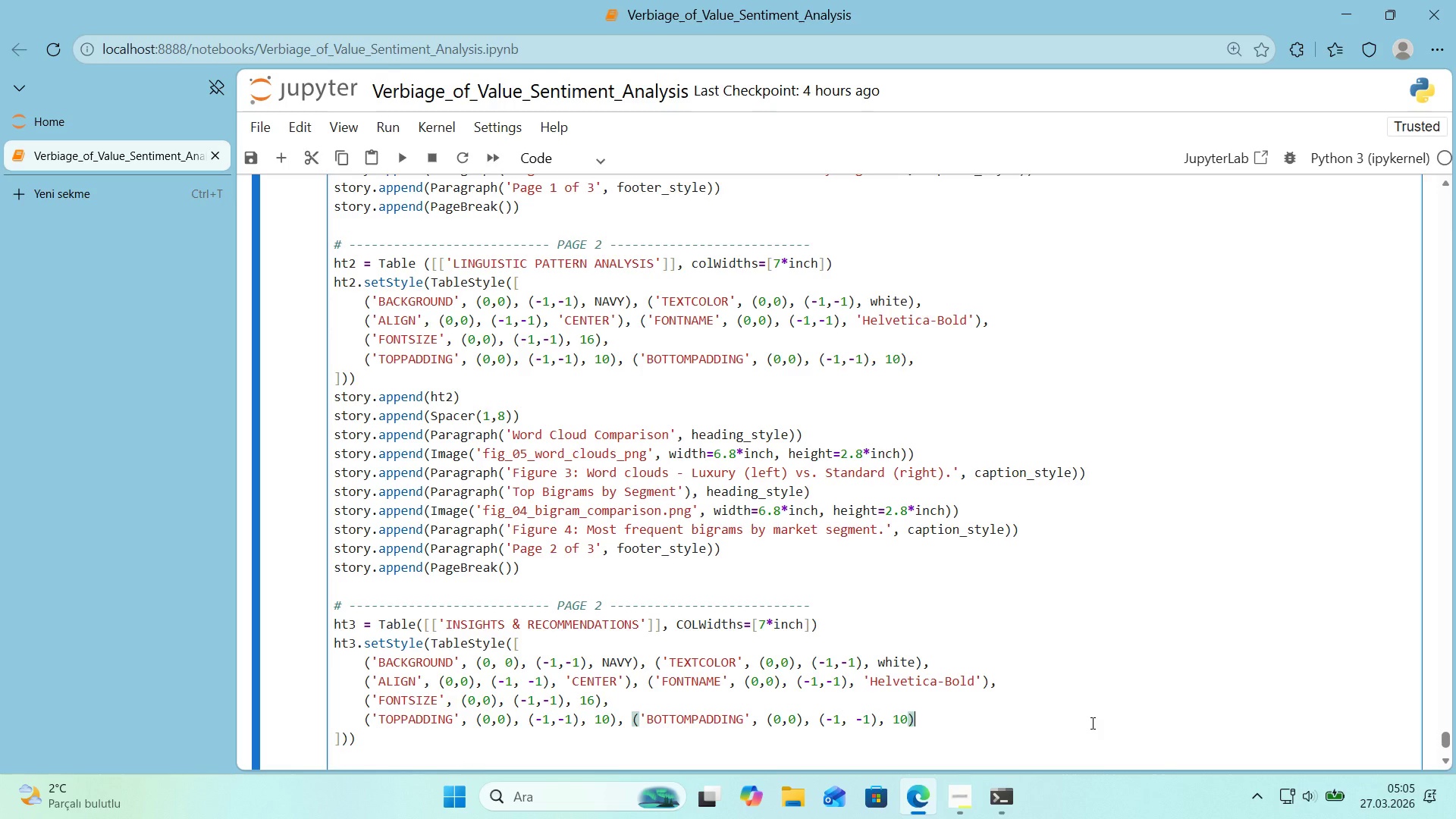 
key(Comma)
 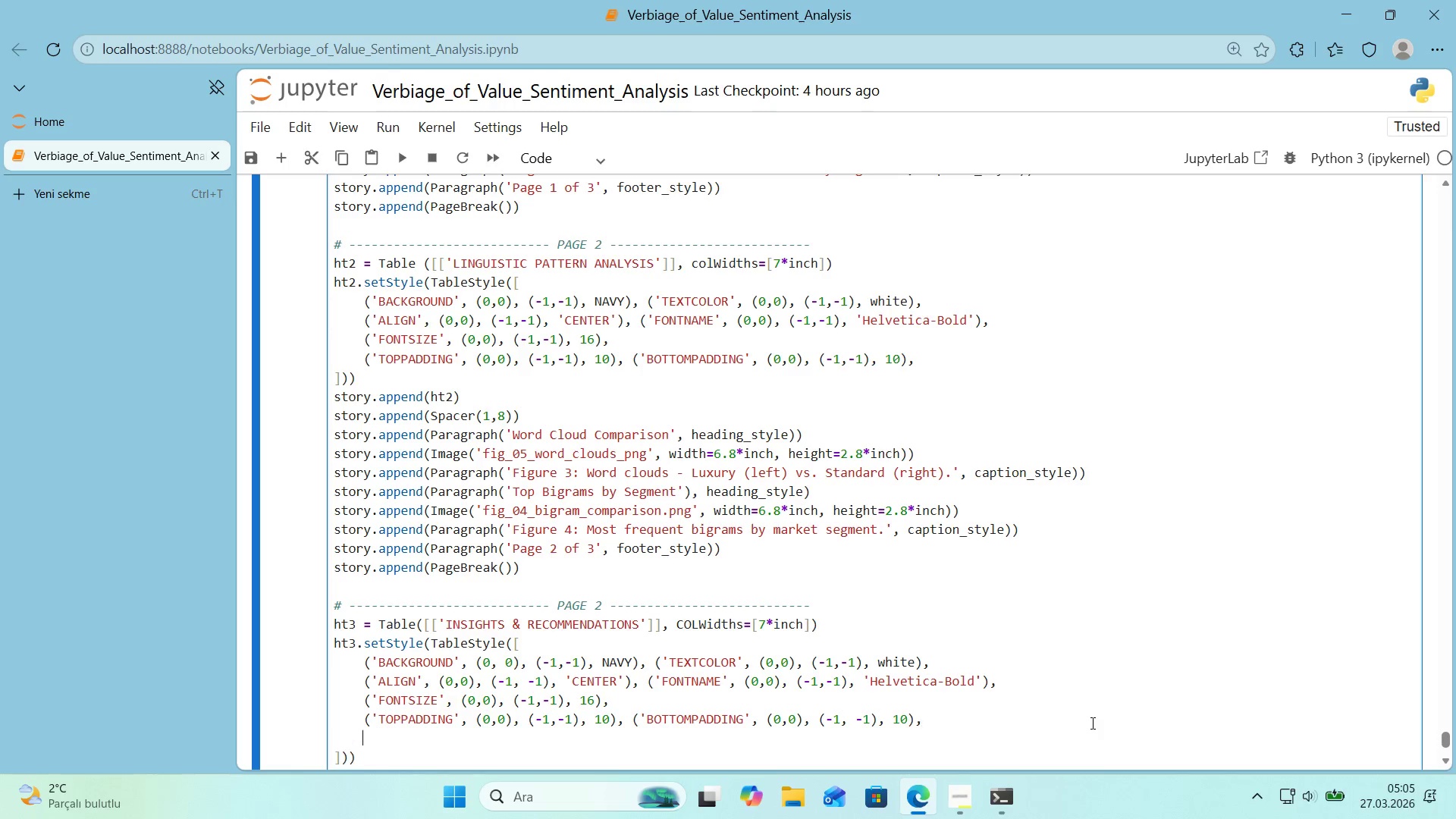 
key(Enter)
 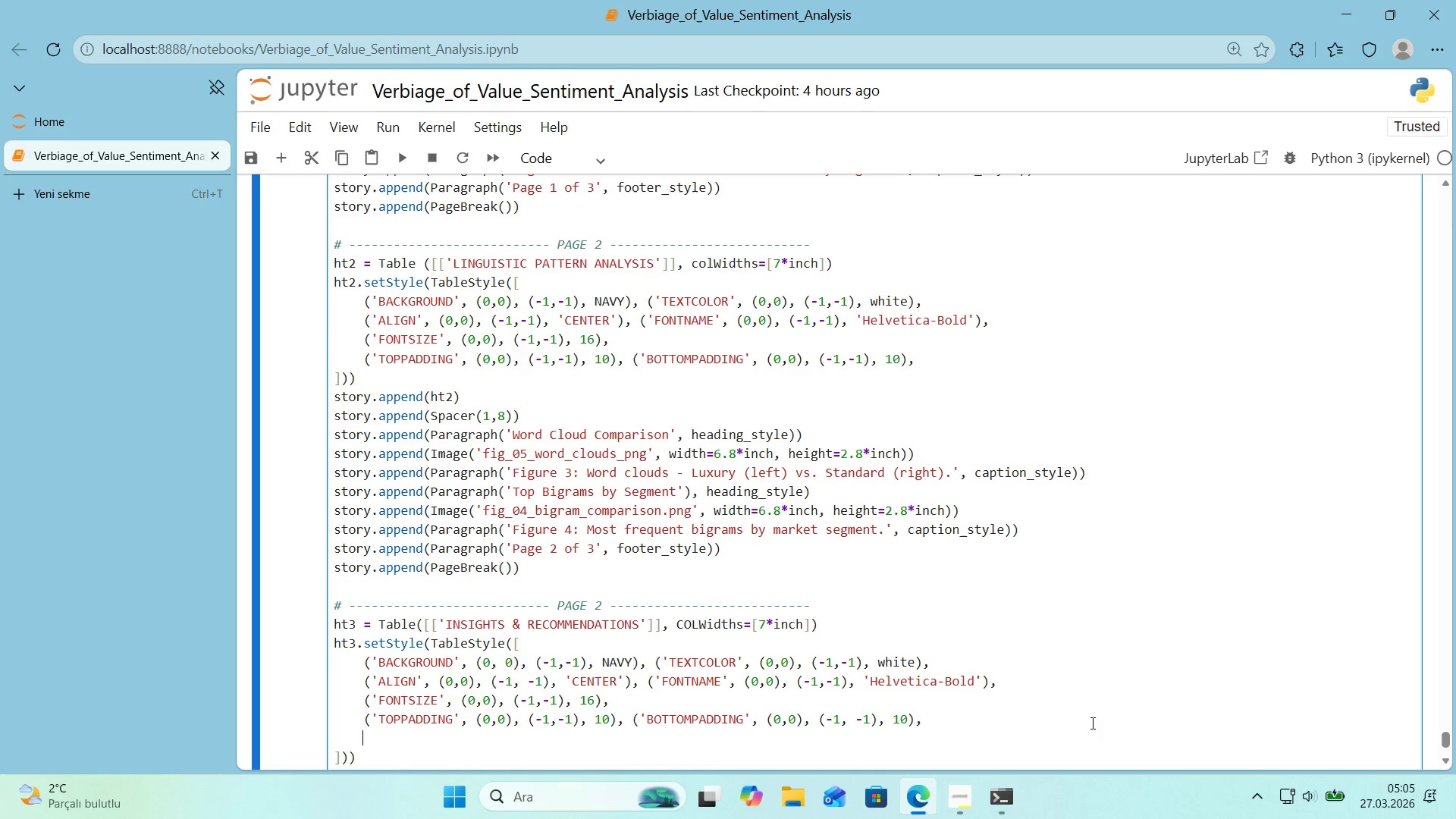 
key(ArrowDown)
 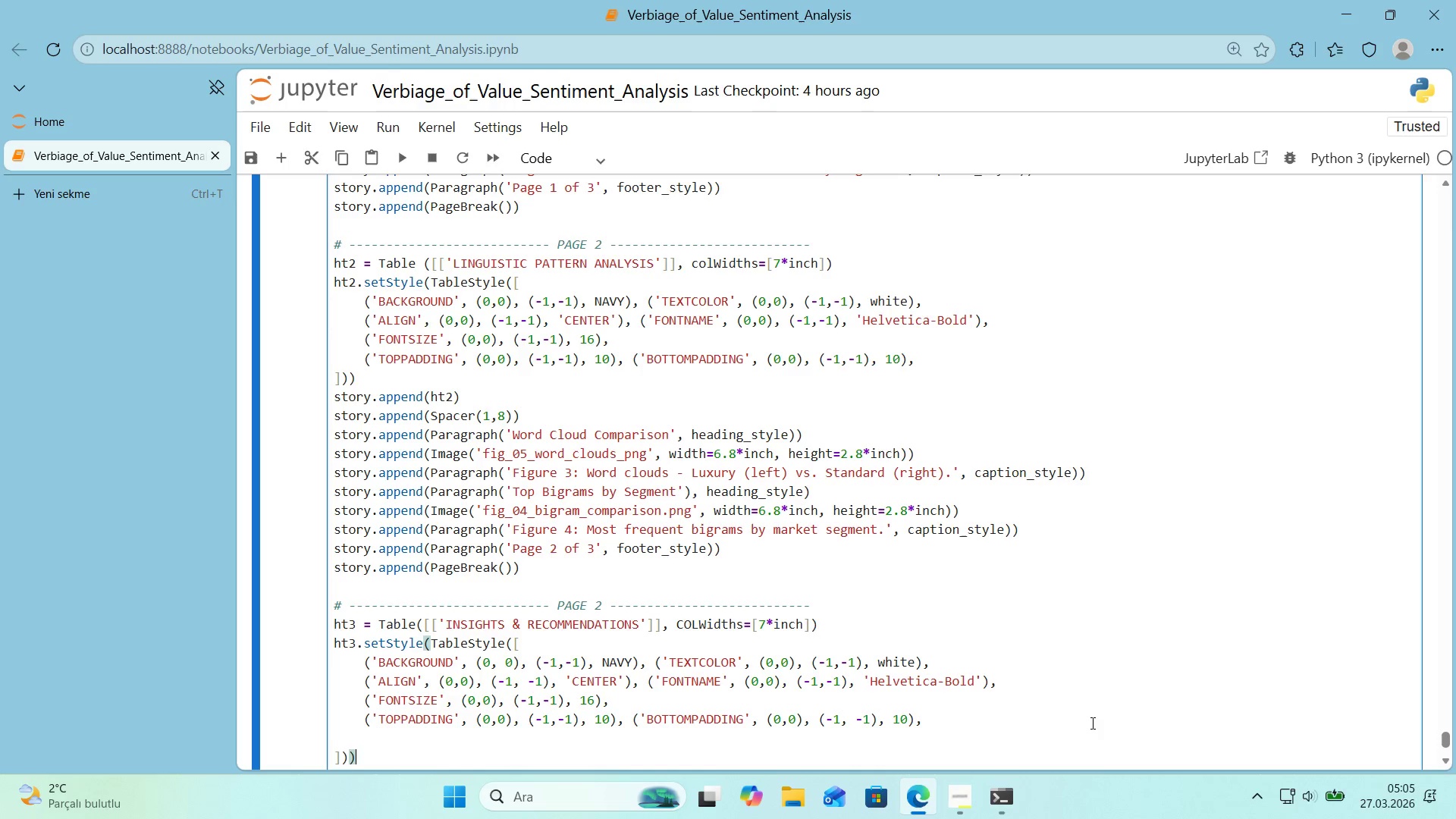 
key(ArrowUp)
 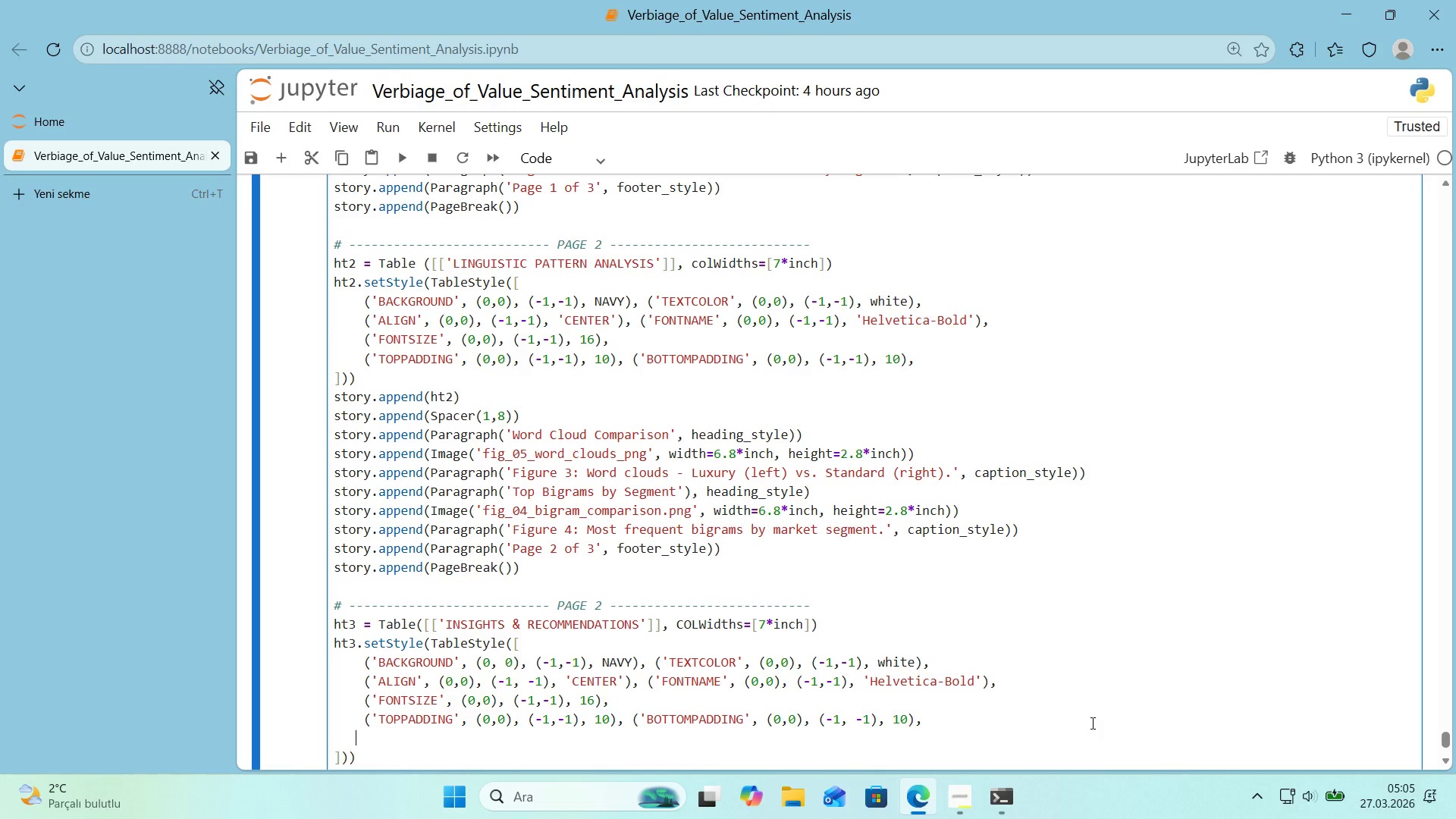 
key(ArrowLeft)
 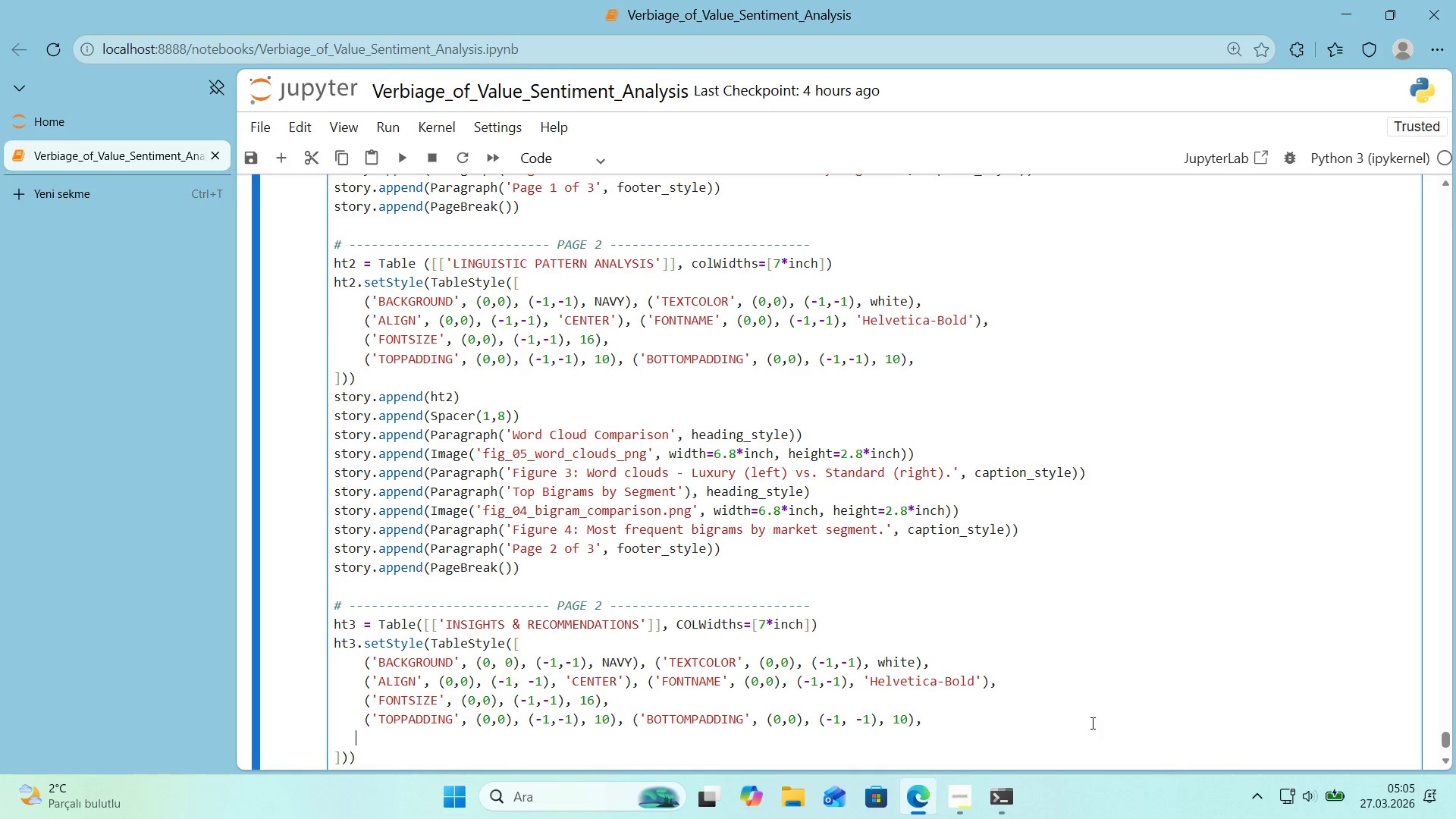 
key(ArrowLeft)
 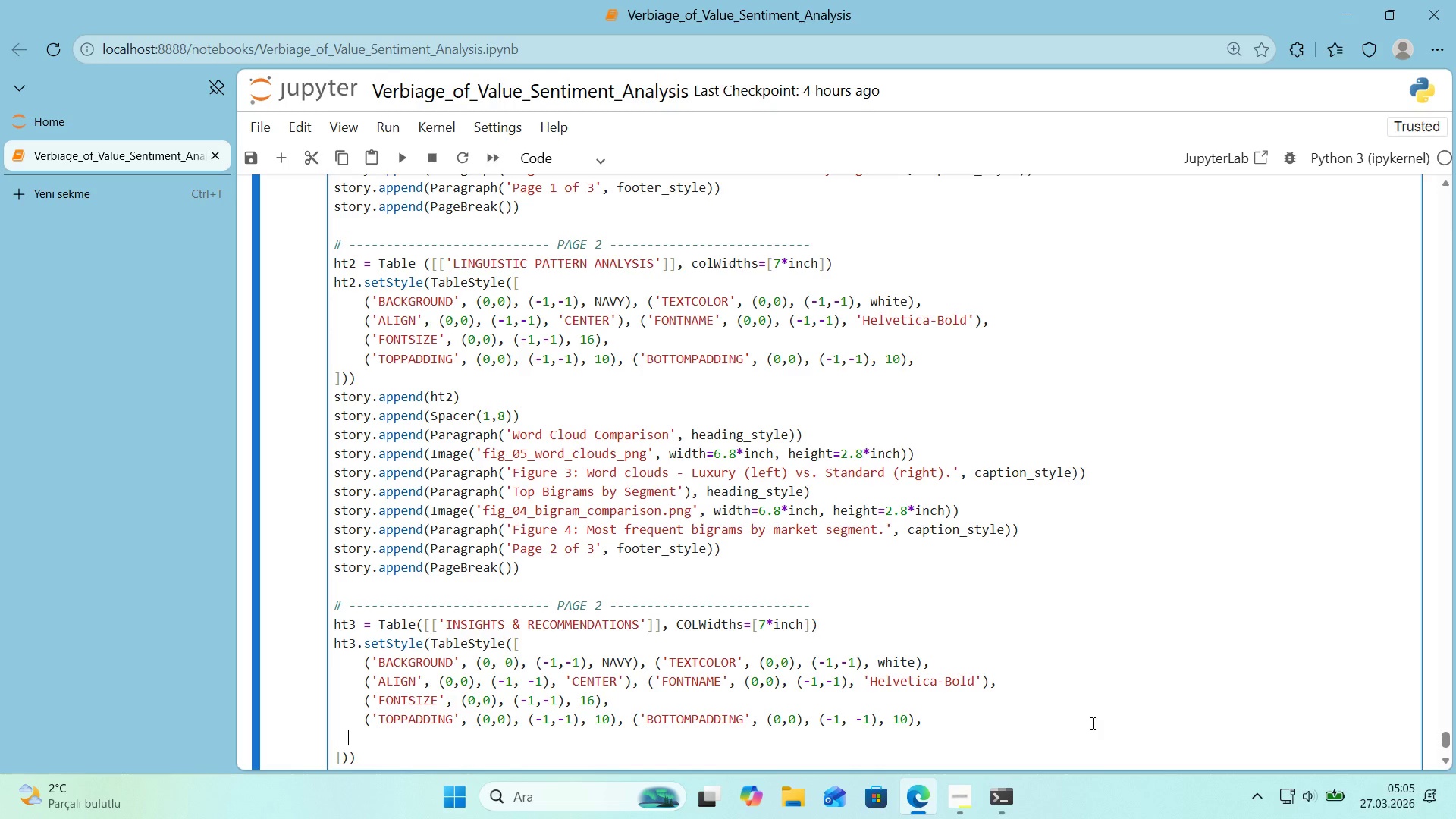 
key(ArrowLeft)
 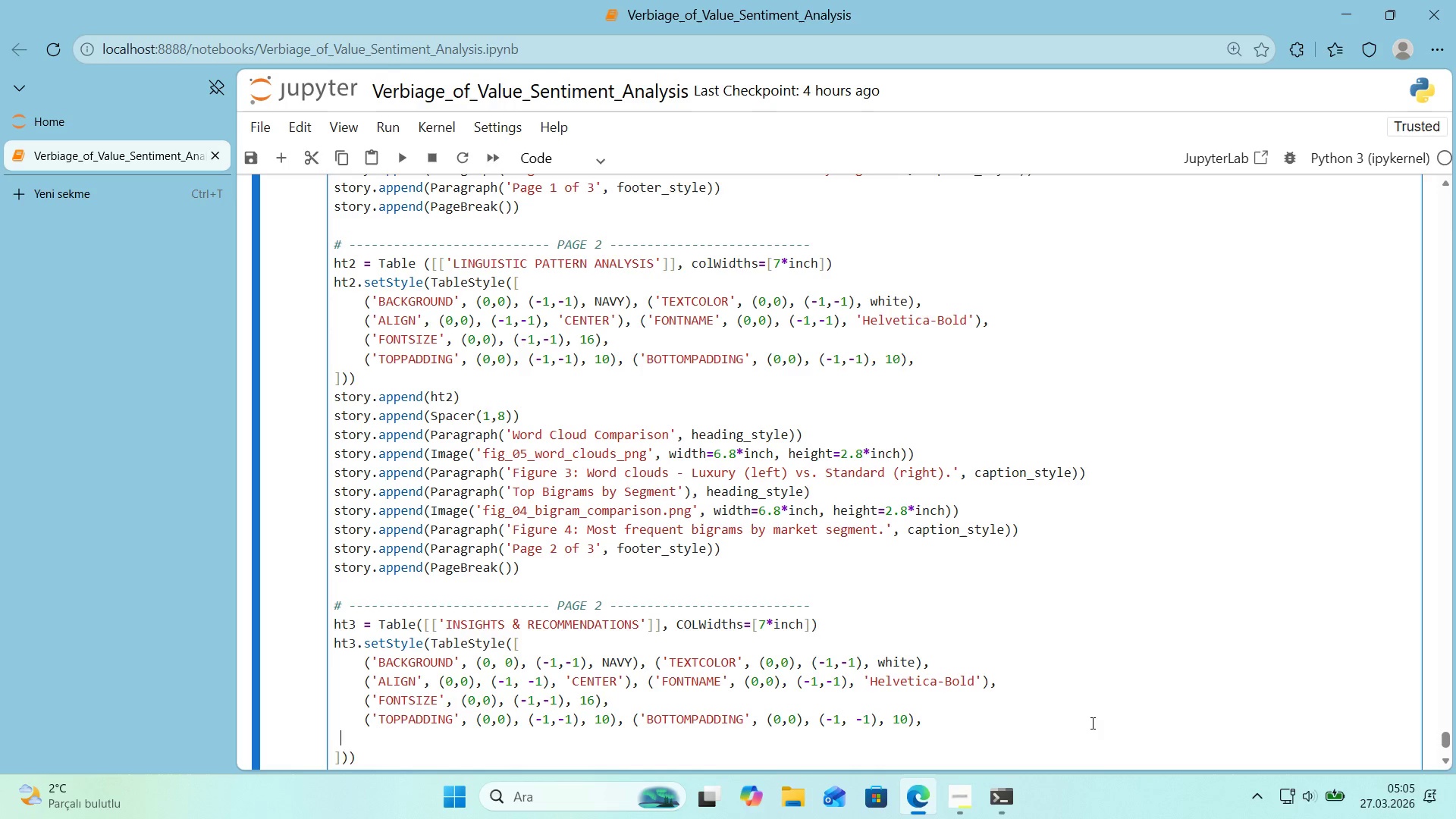 
key(Backspace)
 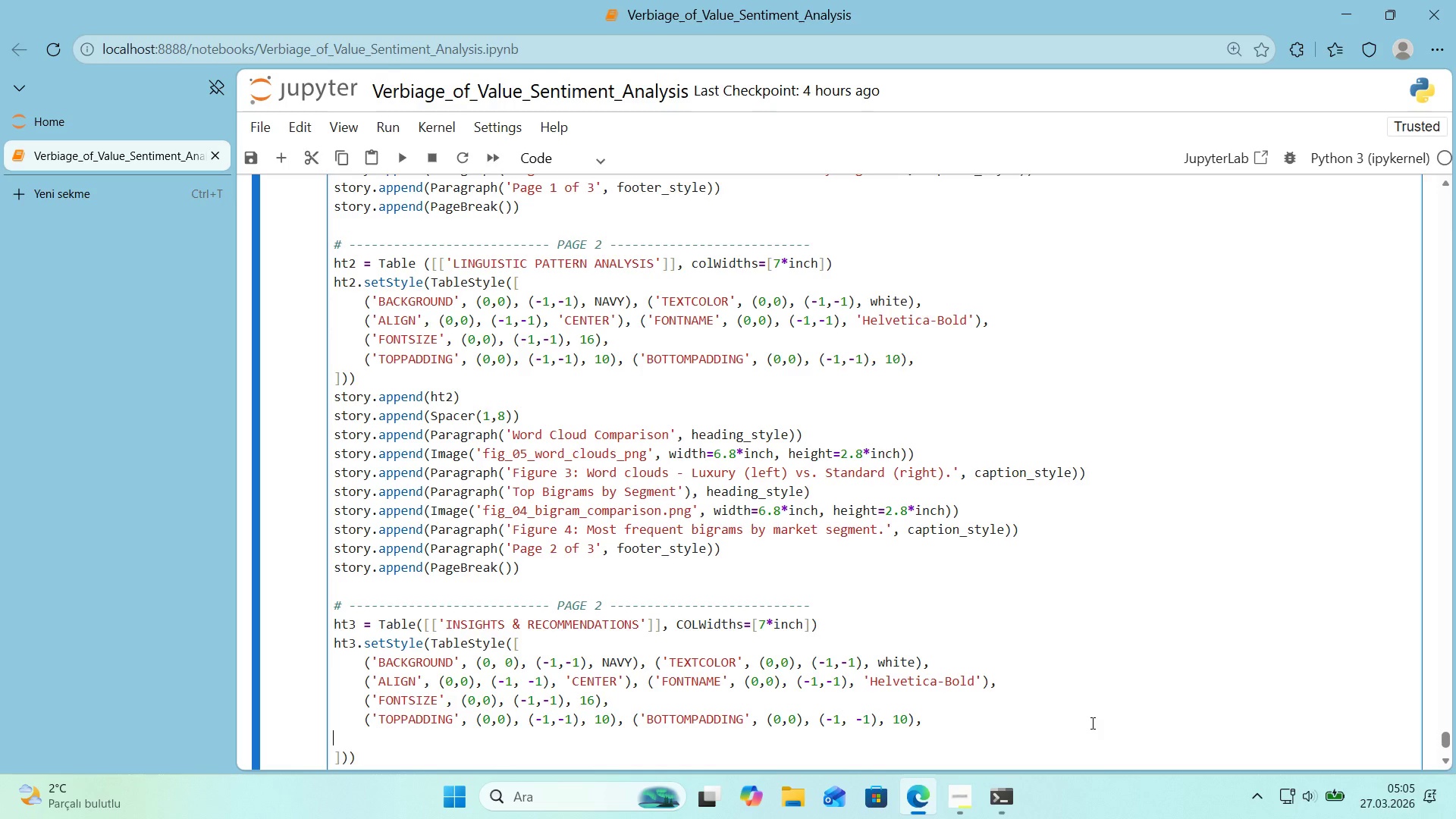 
key(Backspace)
 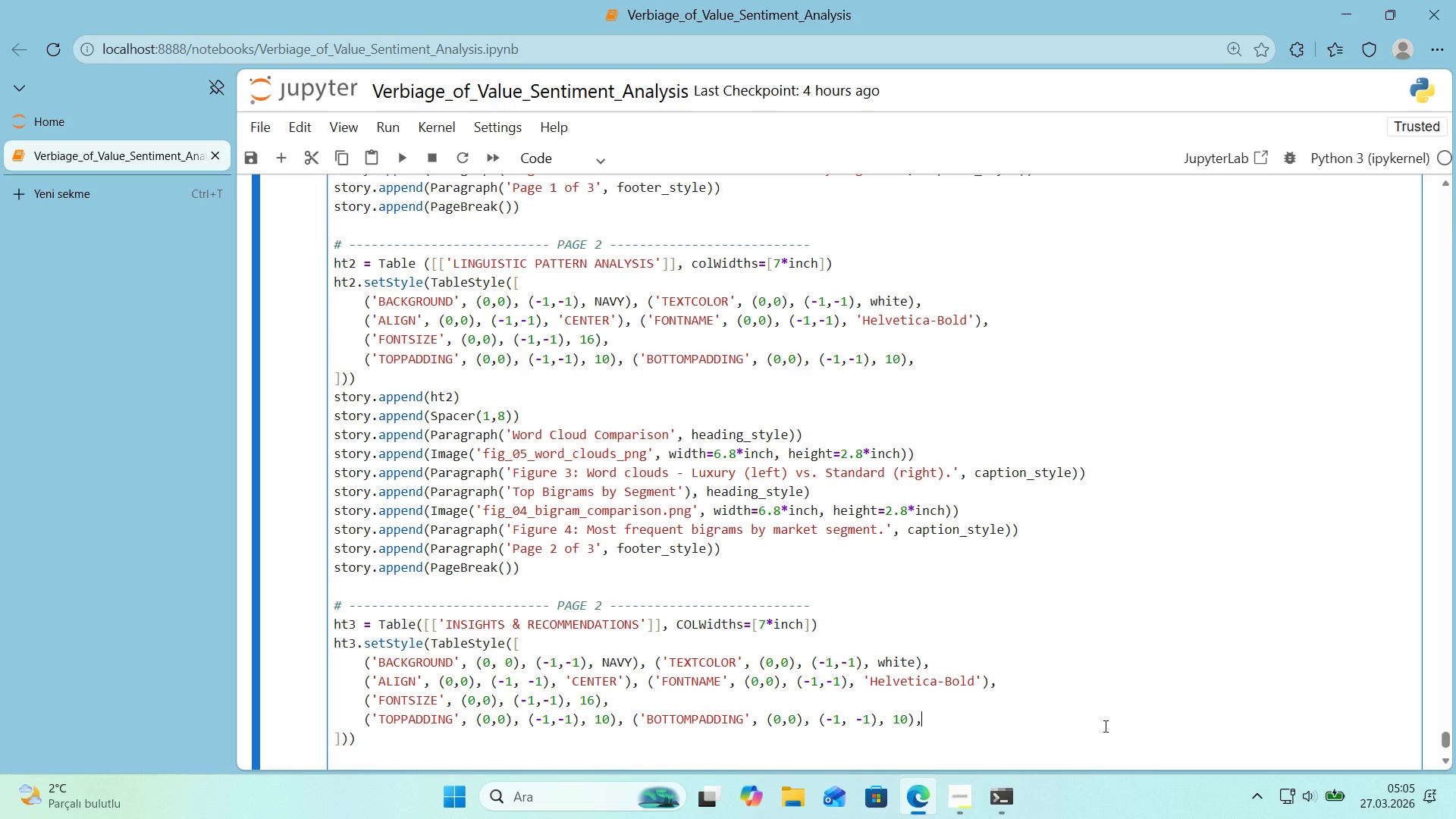 
scroll: coordinate [866, 707], scroll_direction: down, amount: 2.0
 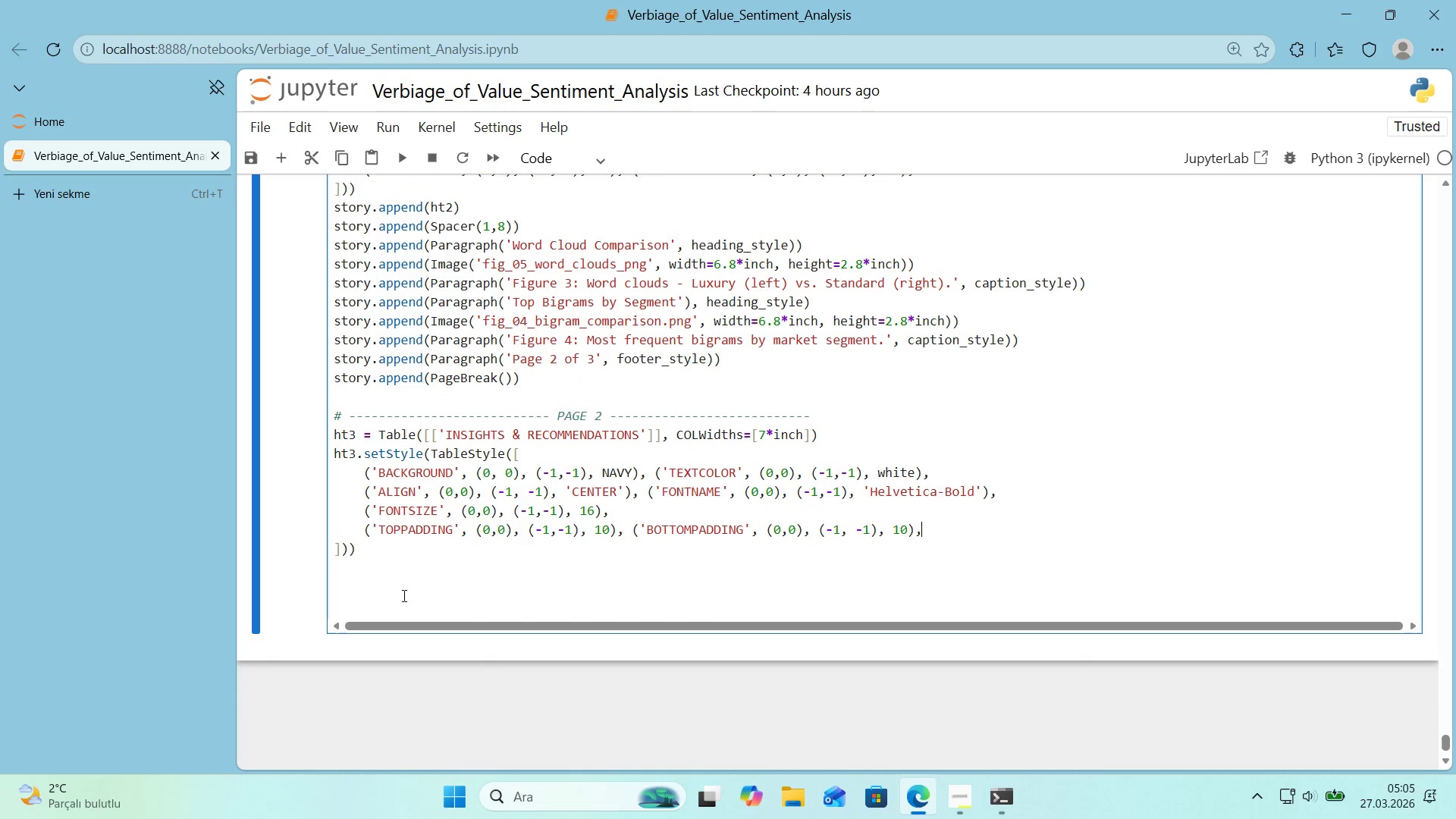 
left_click([398, 576])
 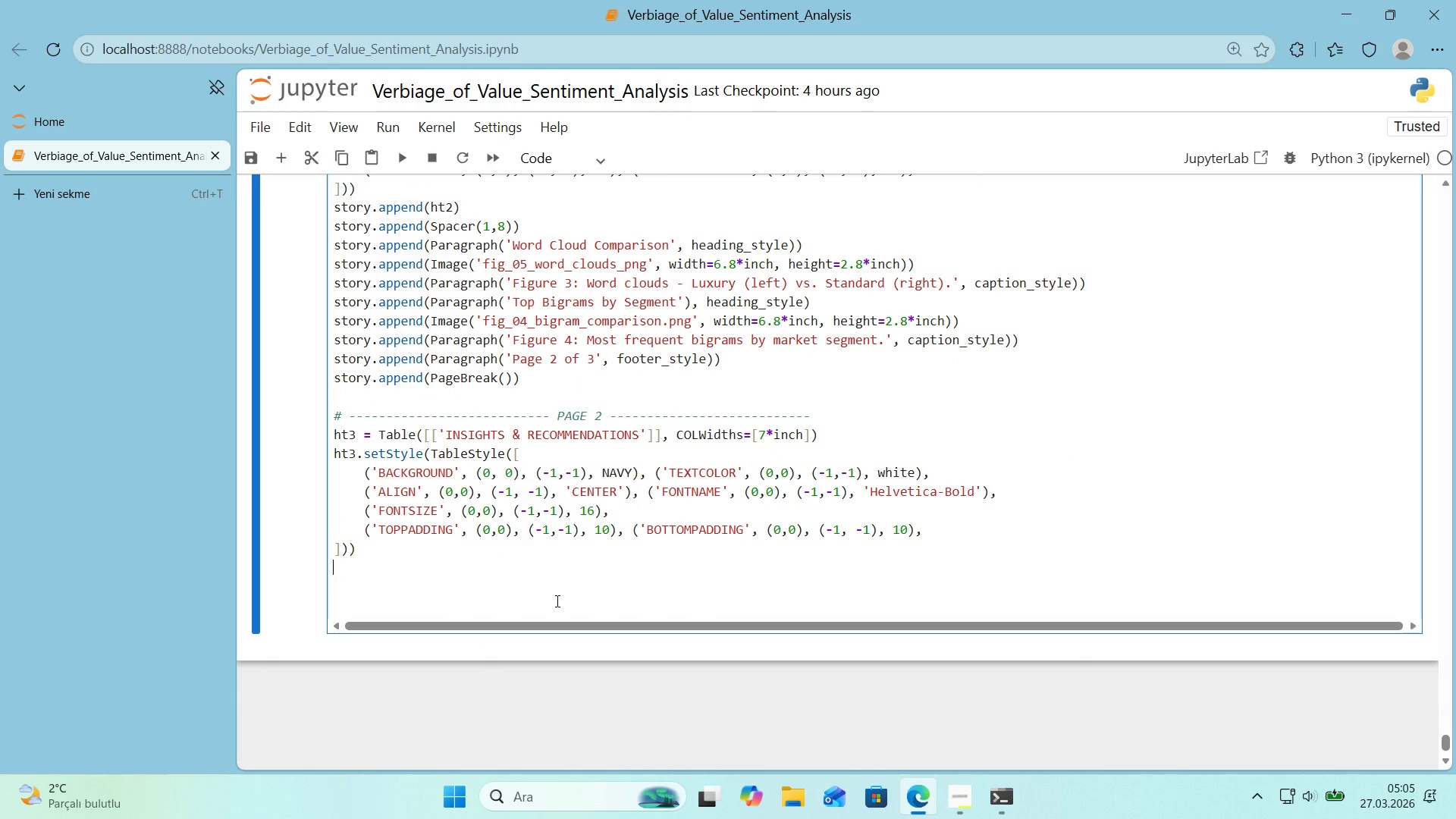 
type(ST)
key(Backspace)
key(Backspace)
type(story.append*()
 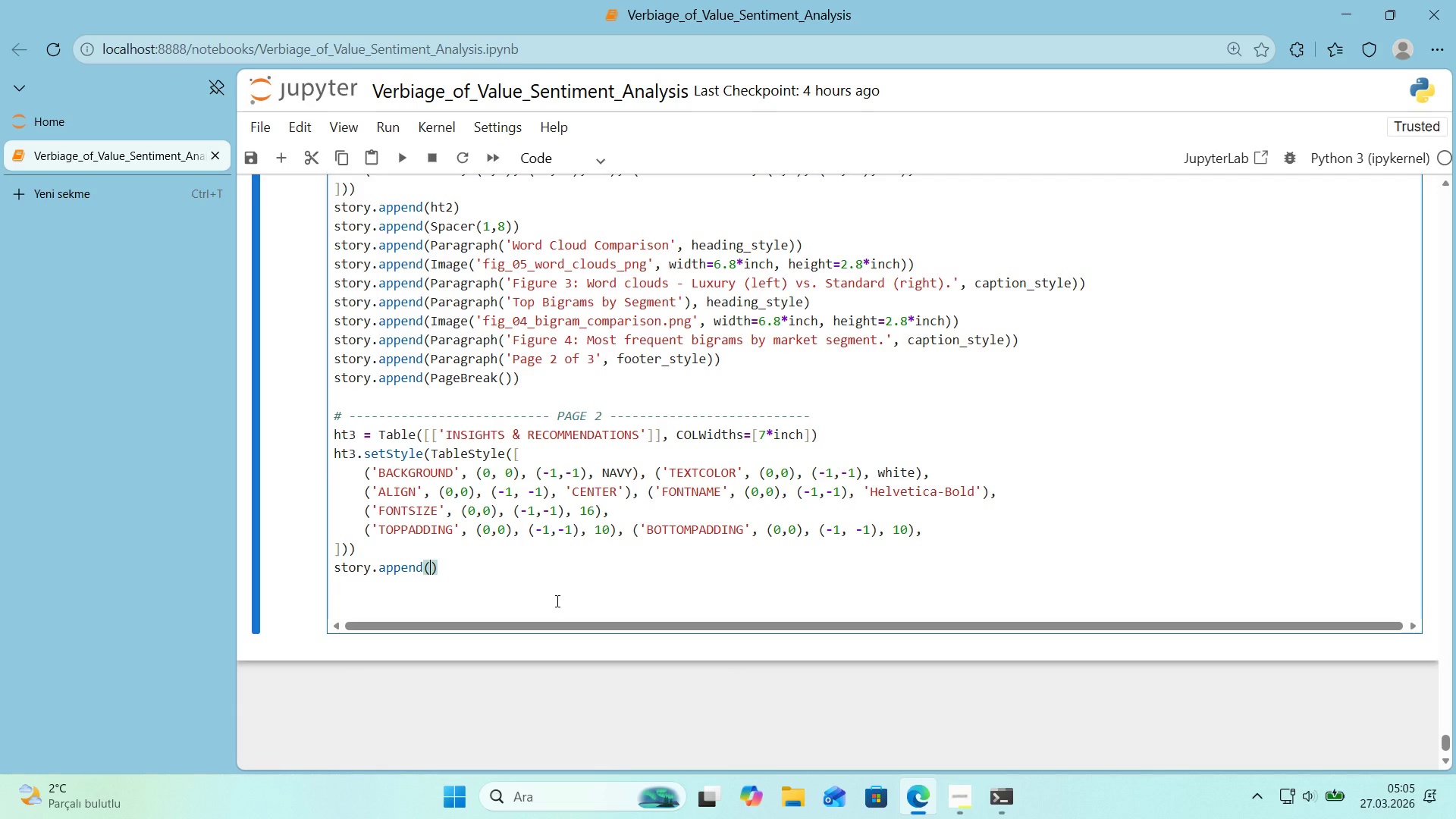 
 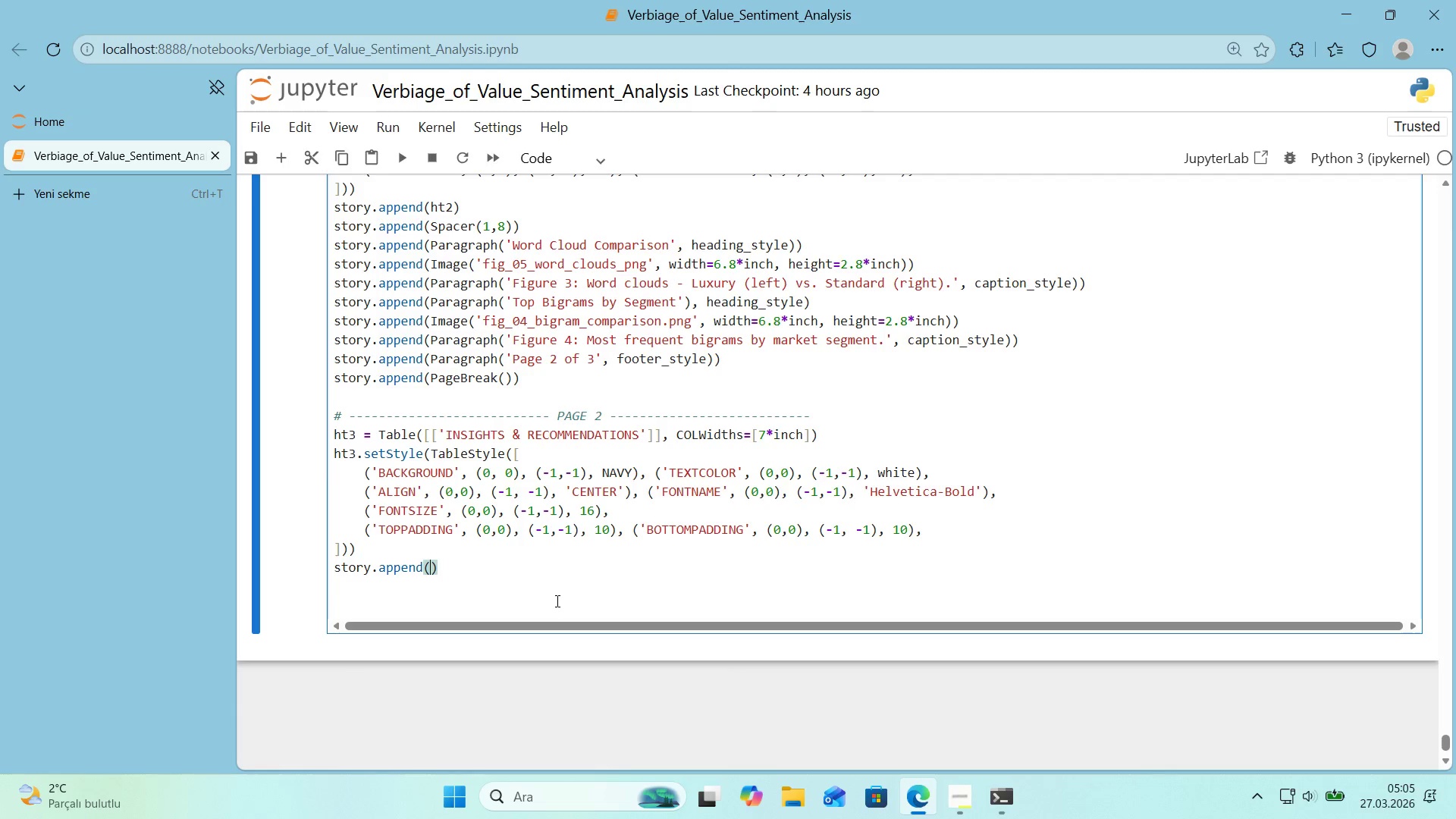 
key(ArrowLeft)
 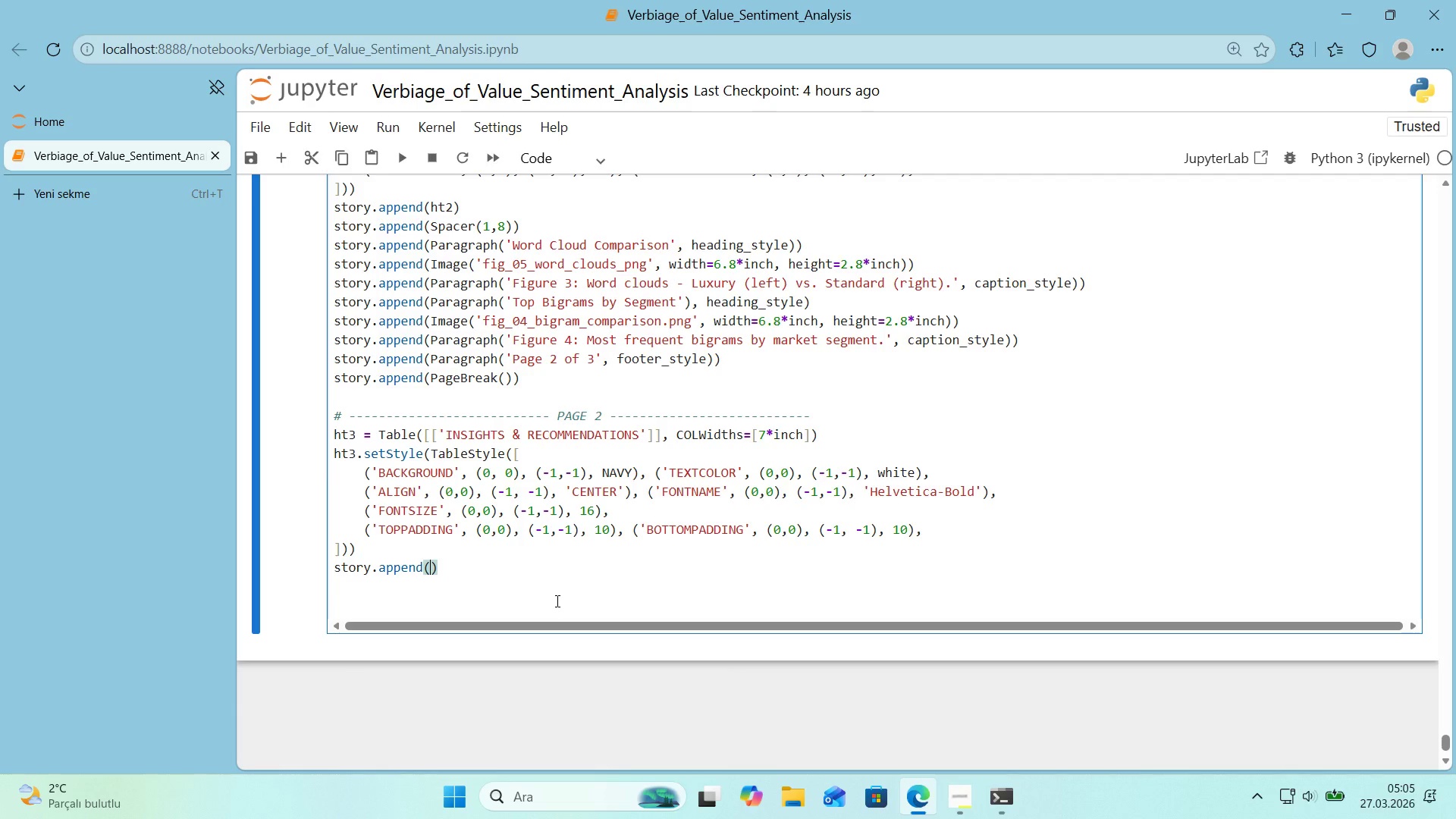 
type(ht3)
 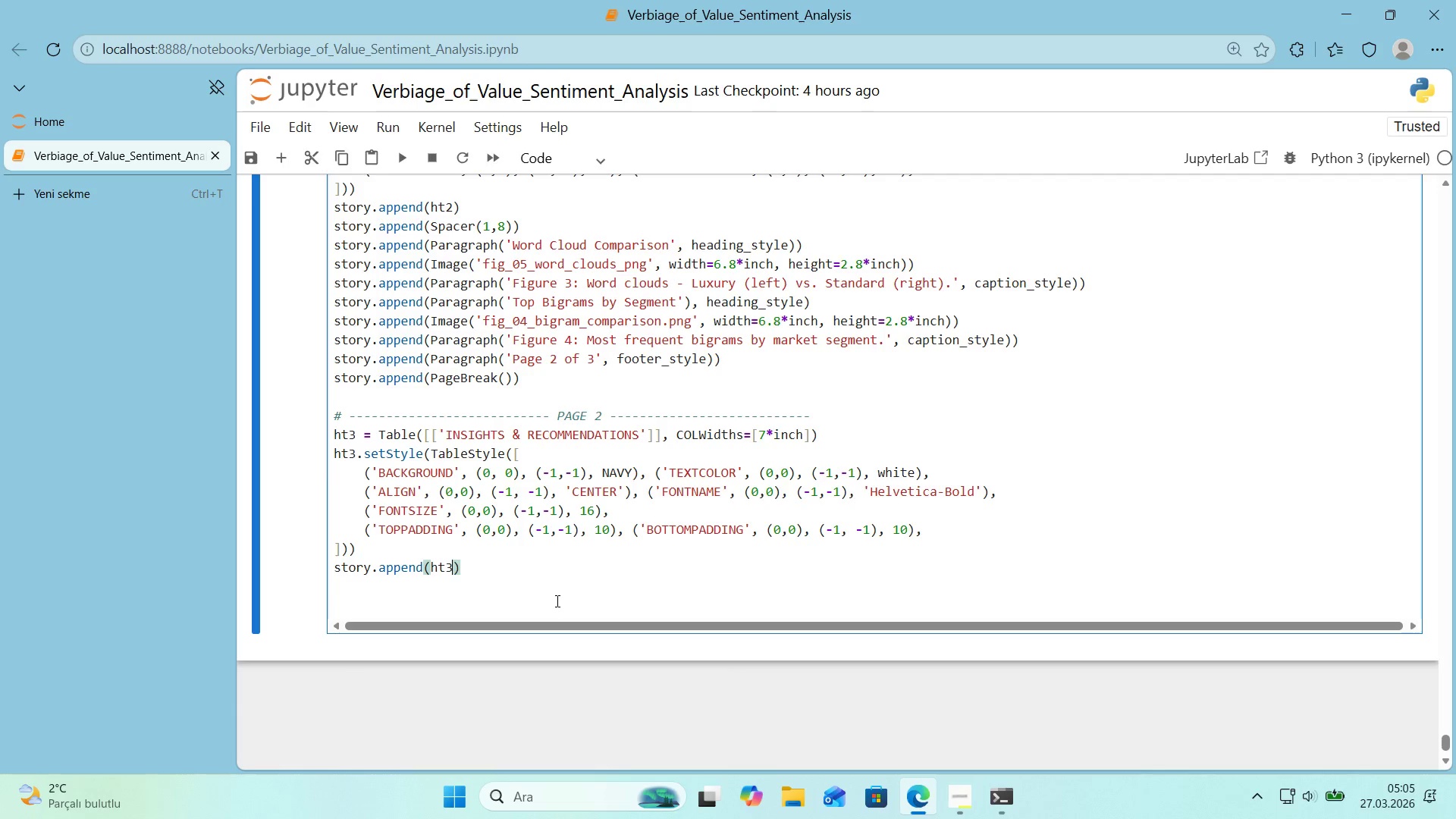 
key(ArrowRight)
 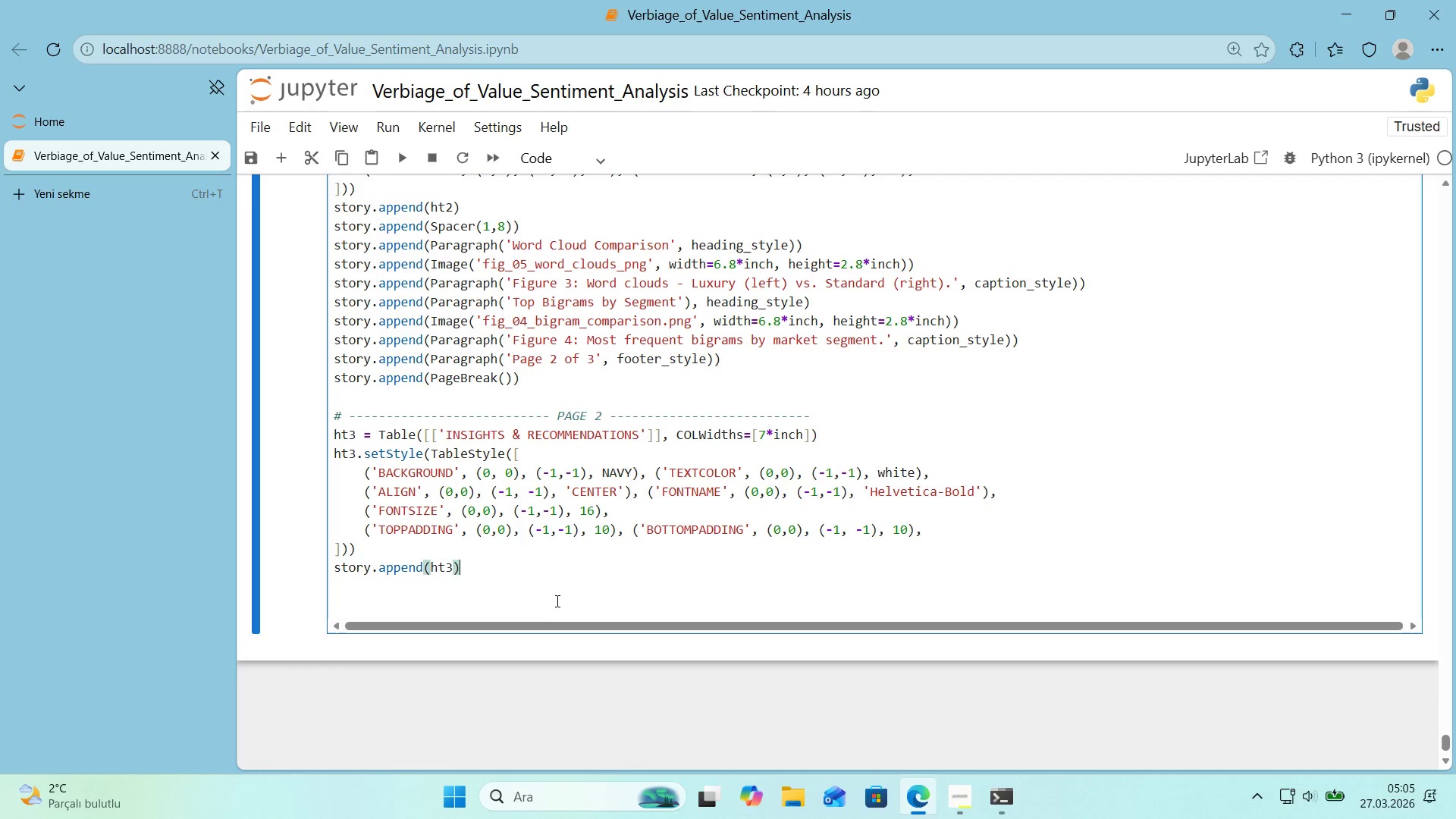 
key(Enter)
 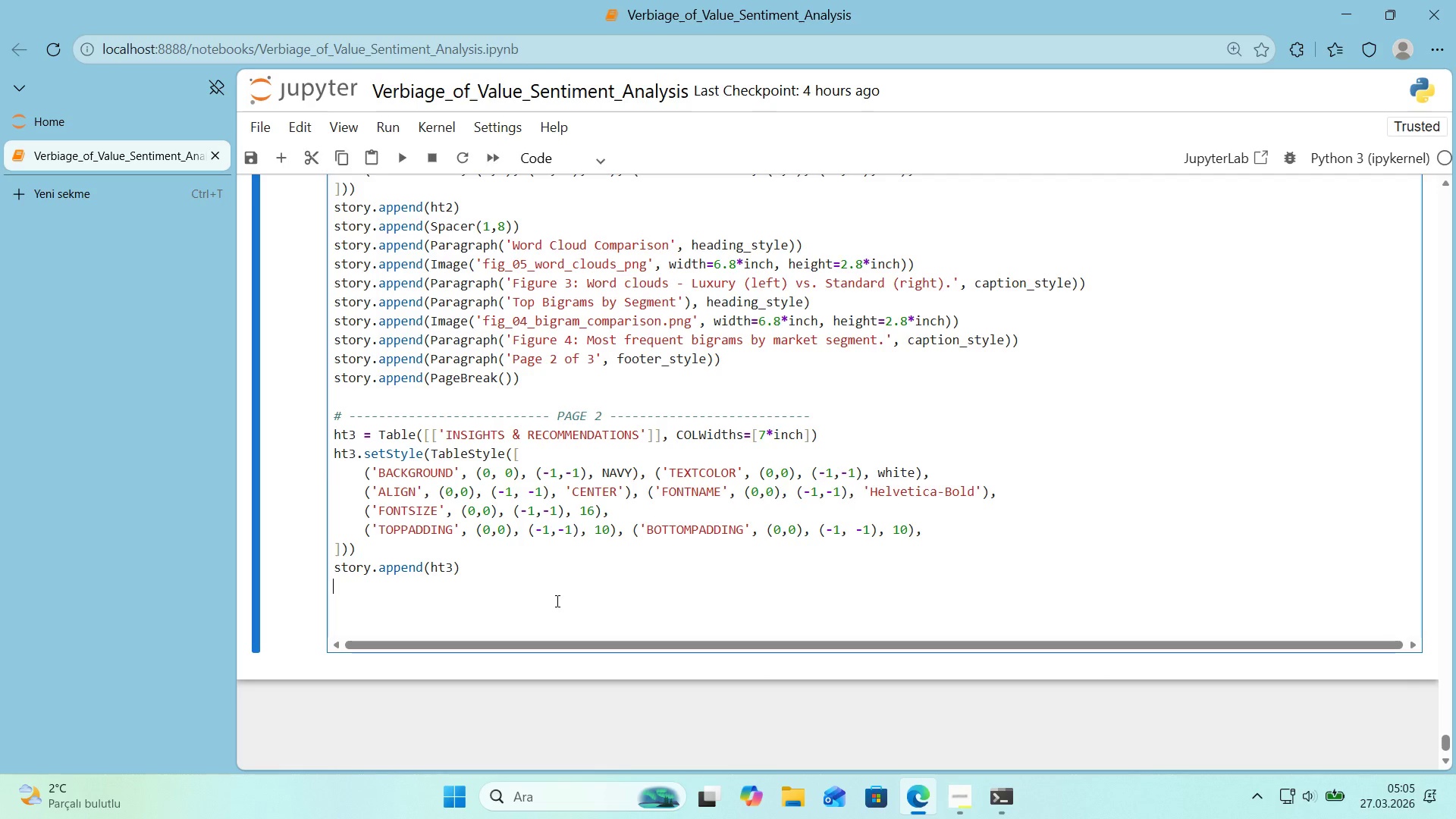 
type(story.append*()
 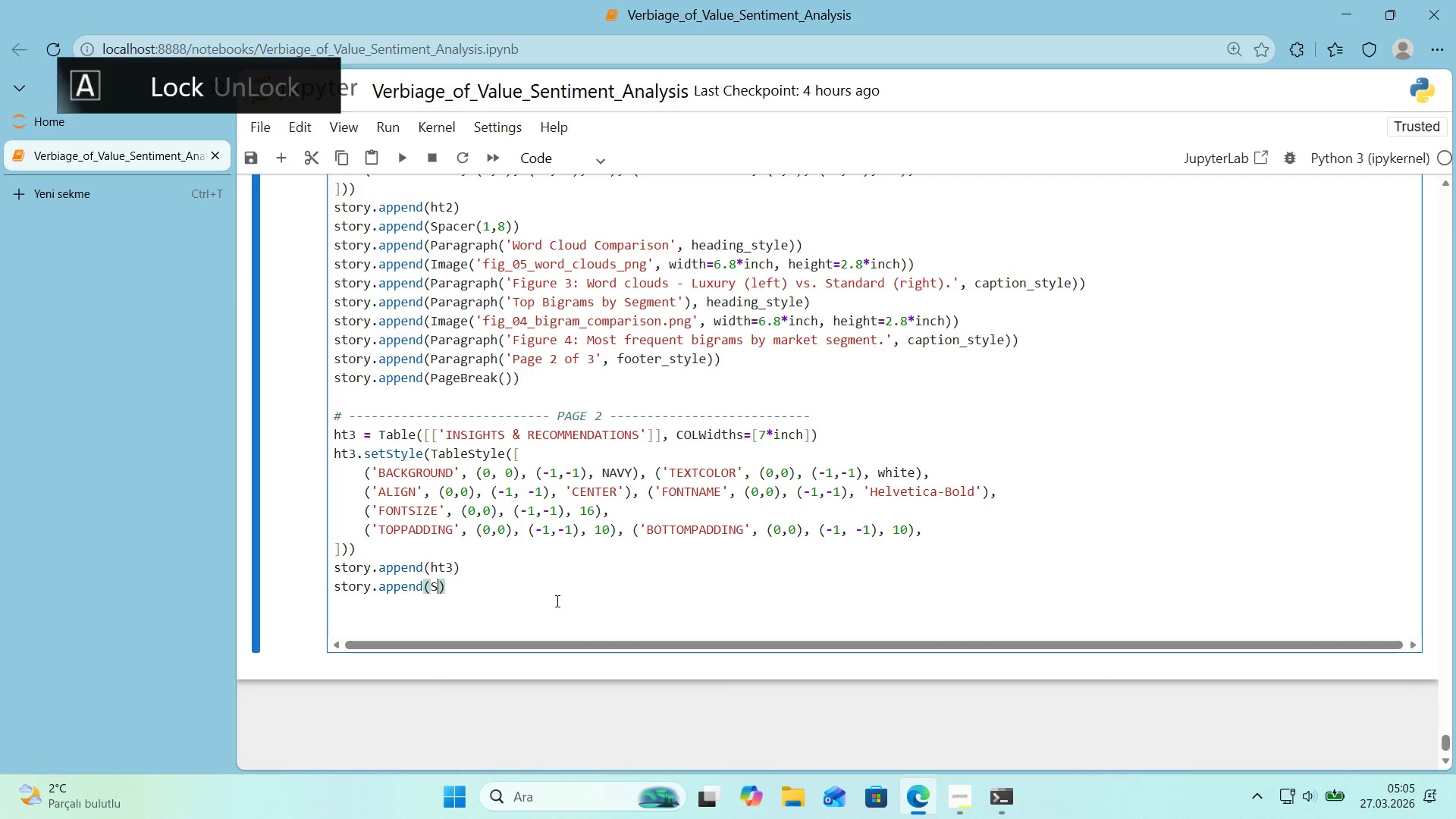 
 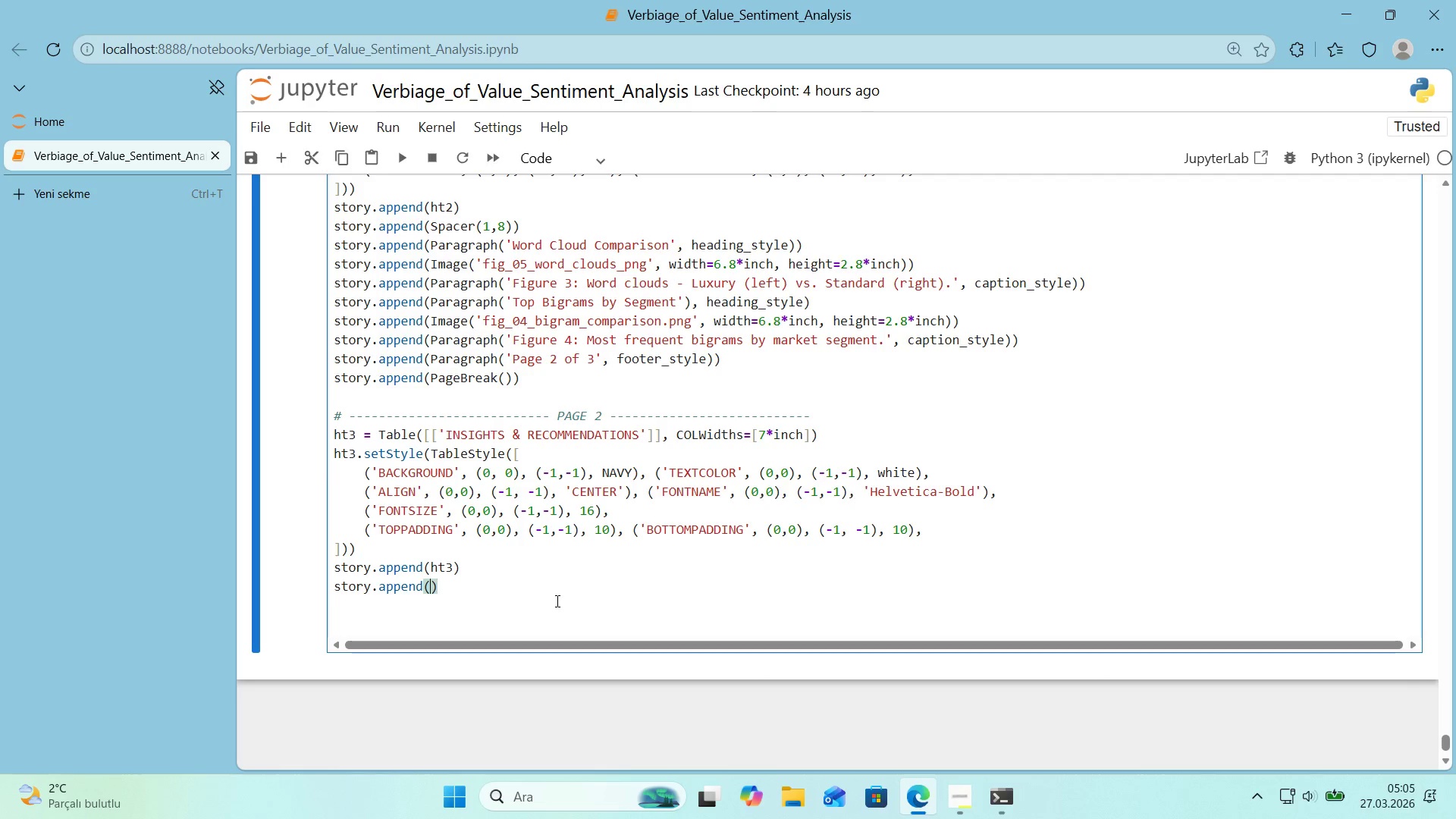 
key(ArrowLeft)
 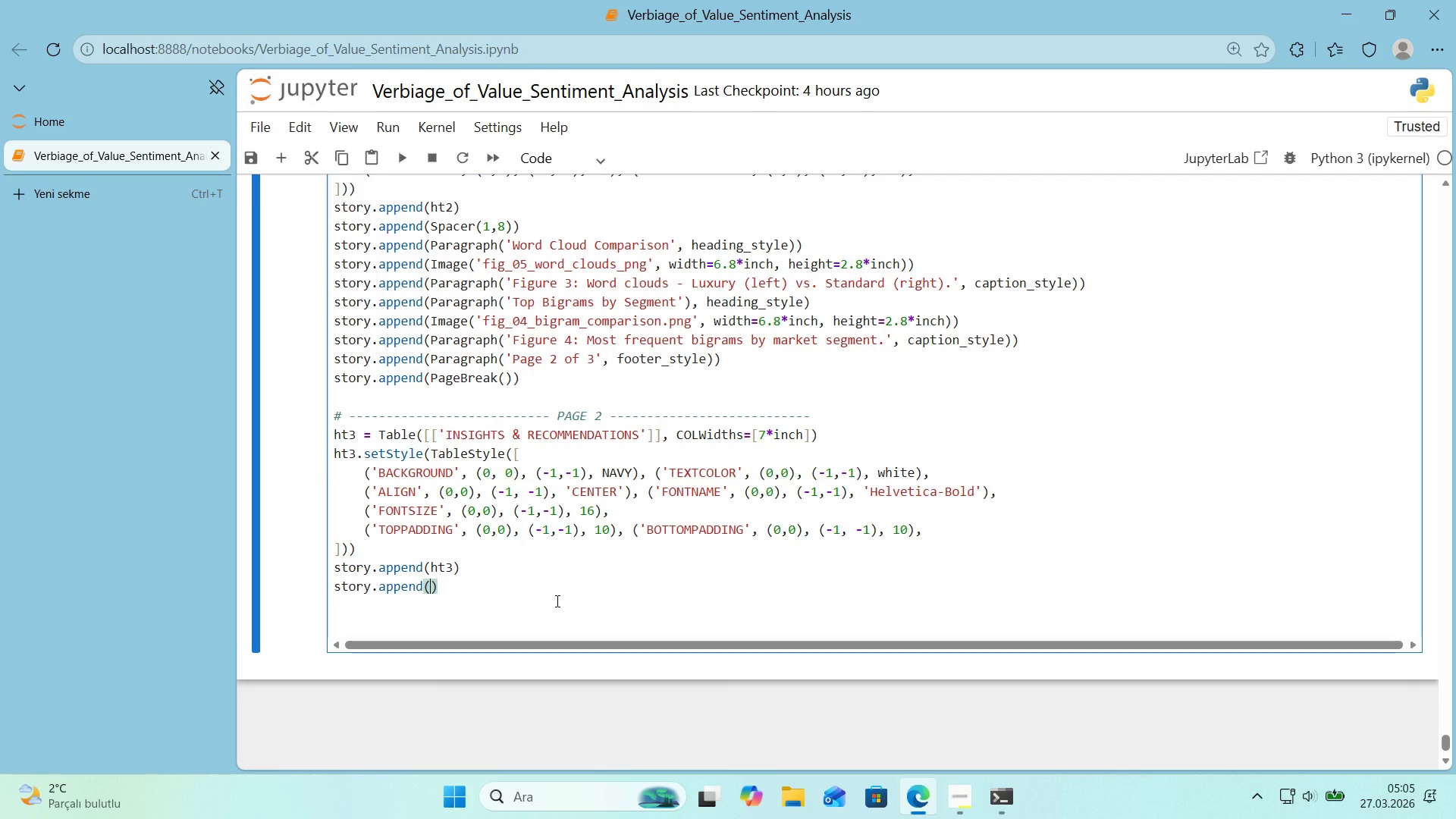 
type(Soac)
key(Backspace)
key(Backspace)
key(Backspace)
type(a)
key(Backspace)
type(pacer*()
 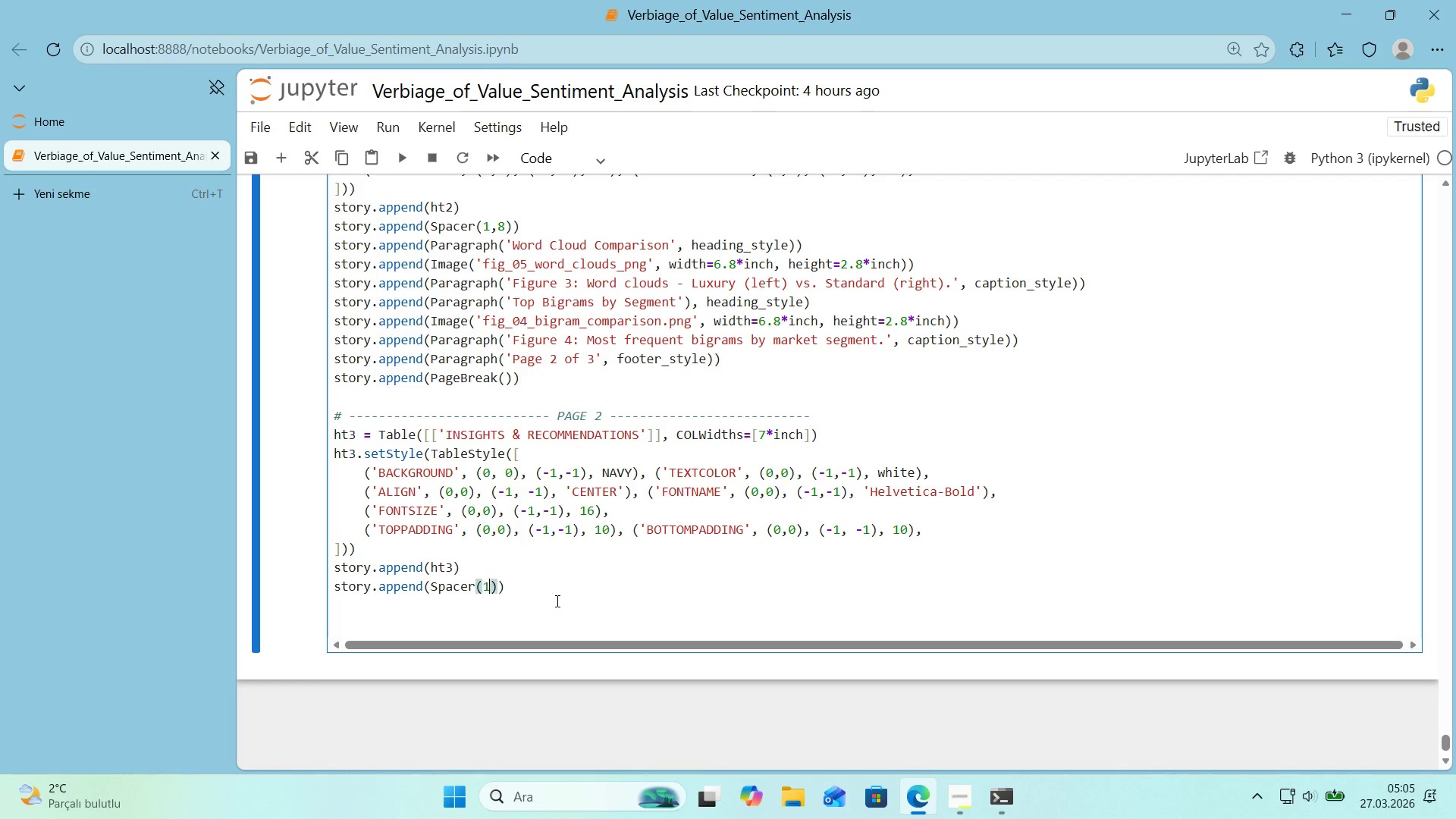 
 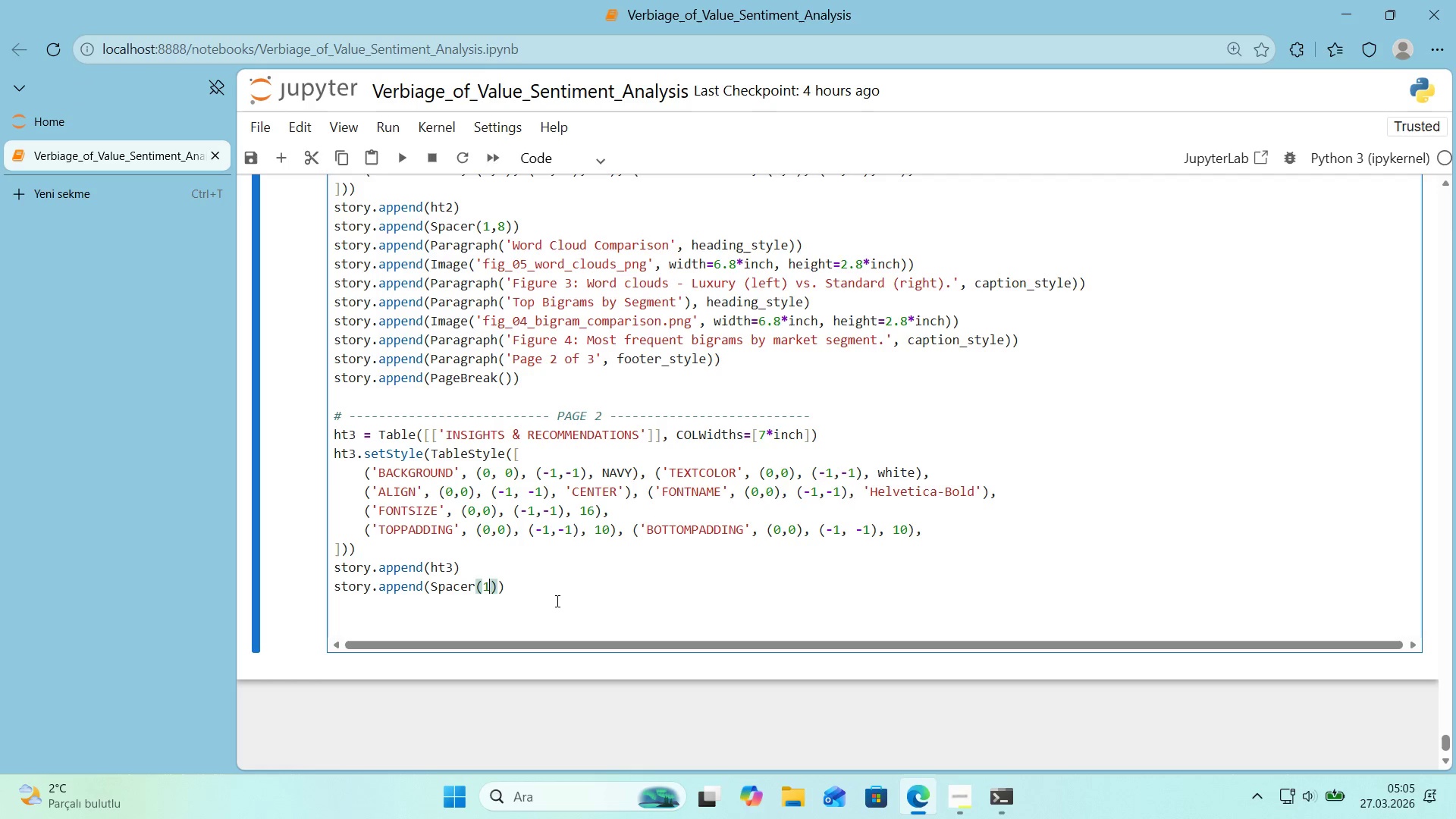 
key(ArrowLeft)
 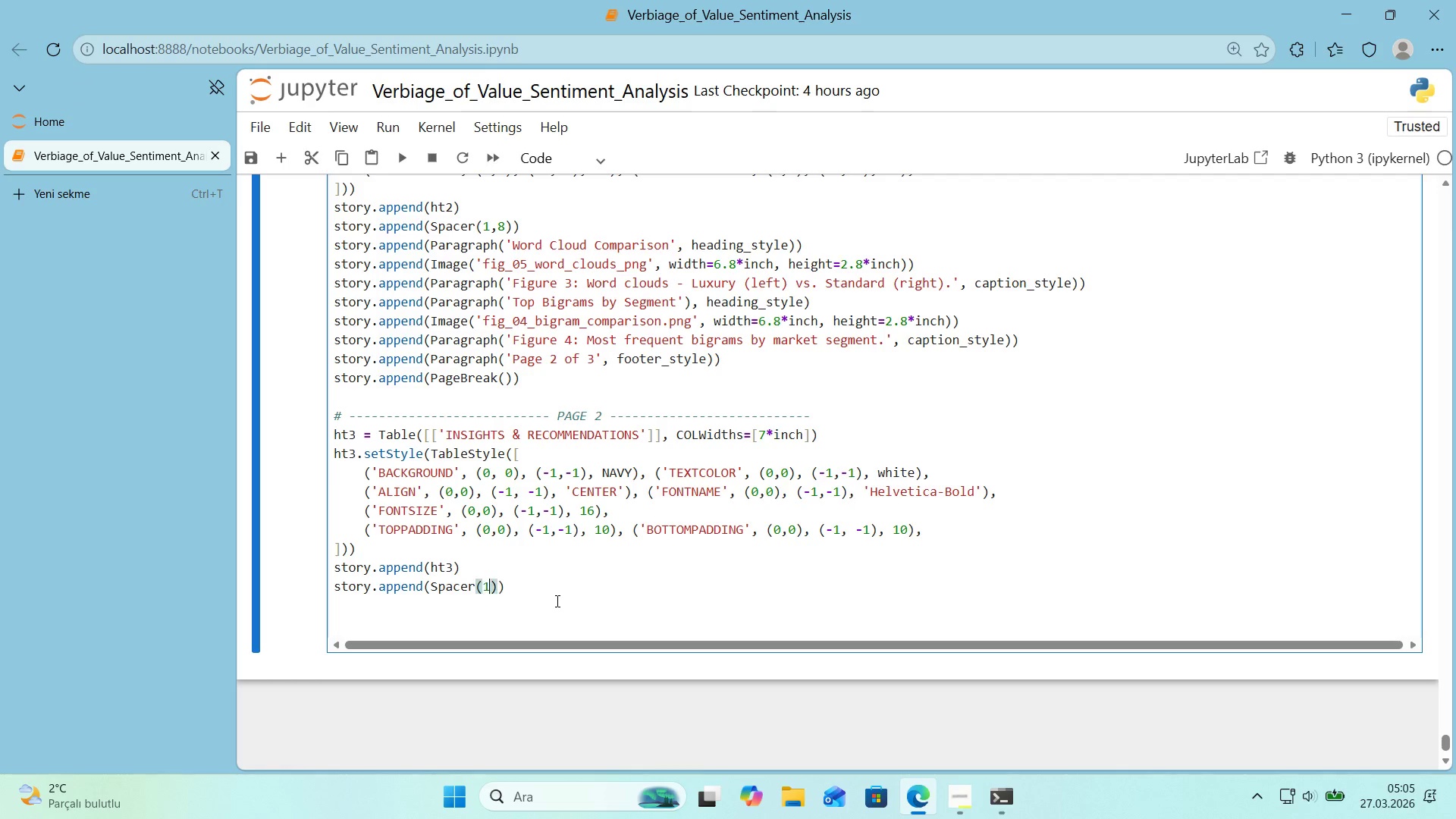 
key(1)
 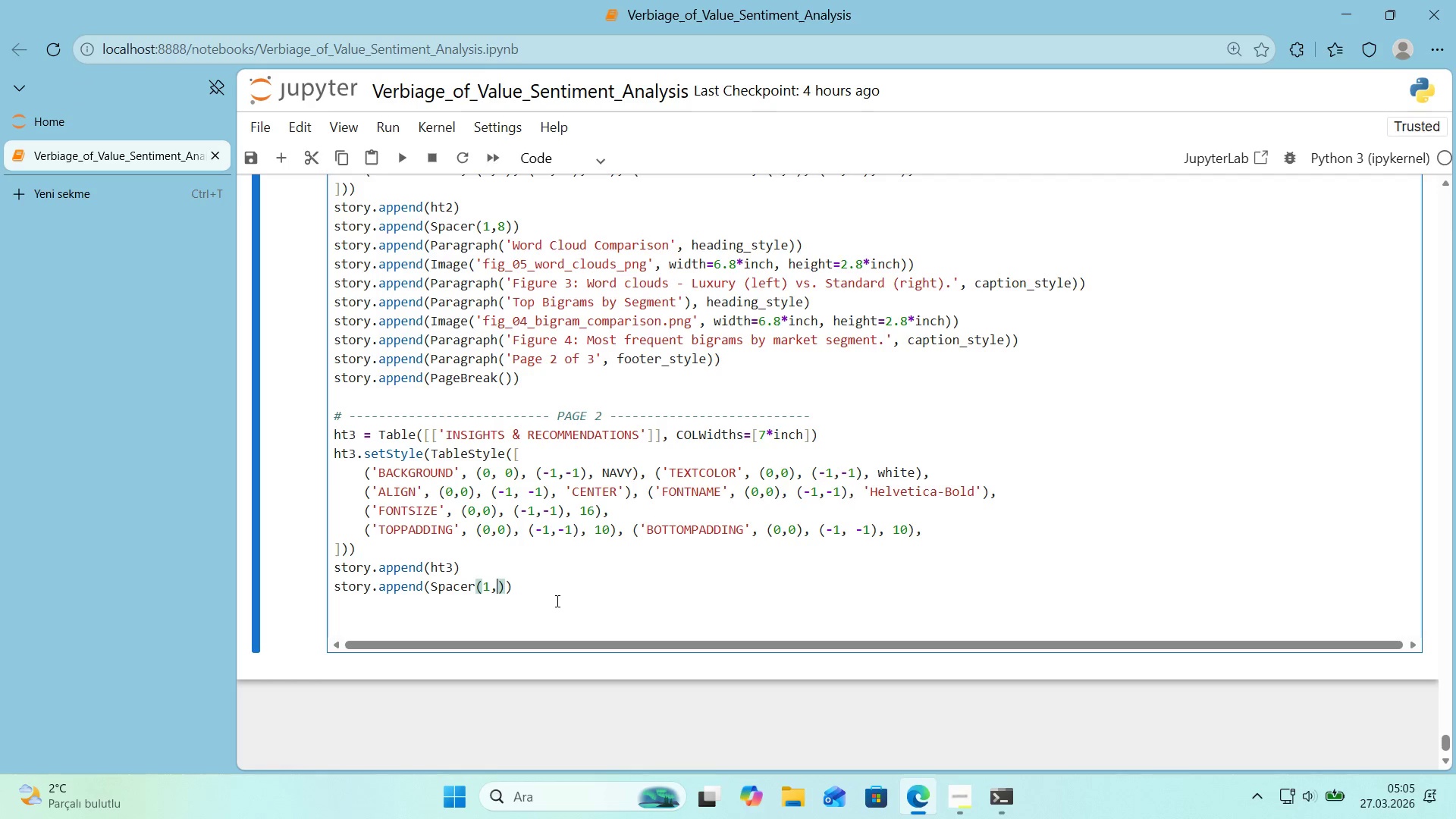 
key(Comma)
 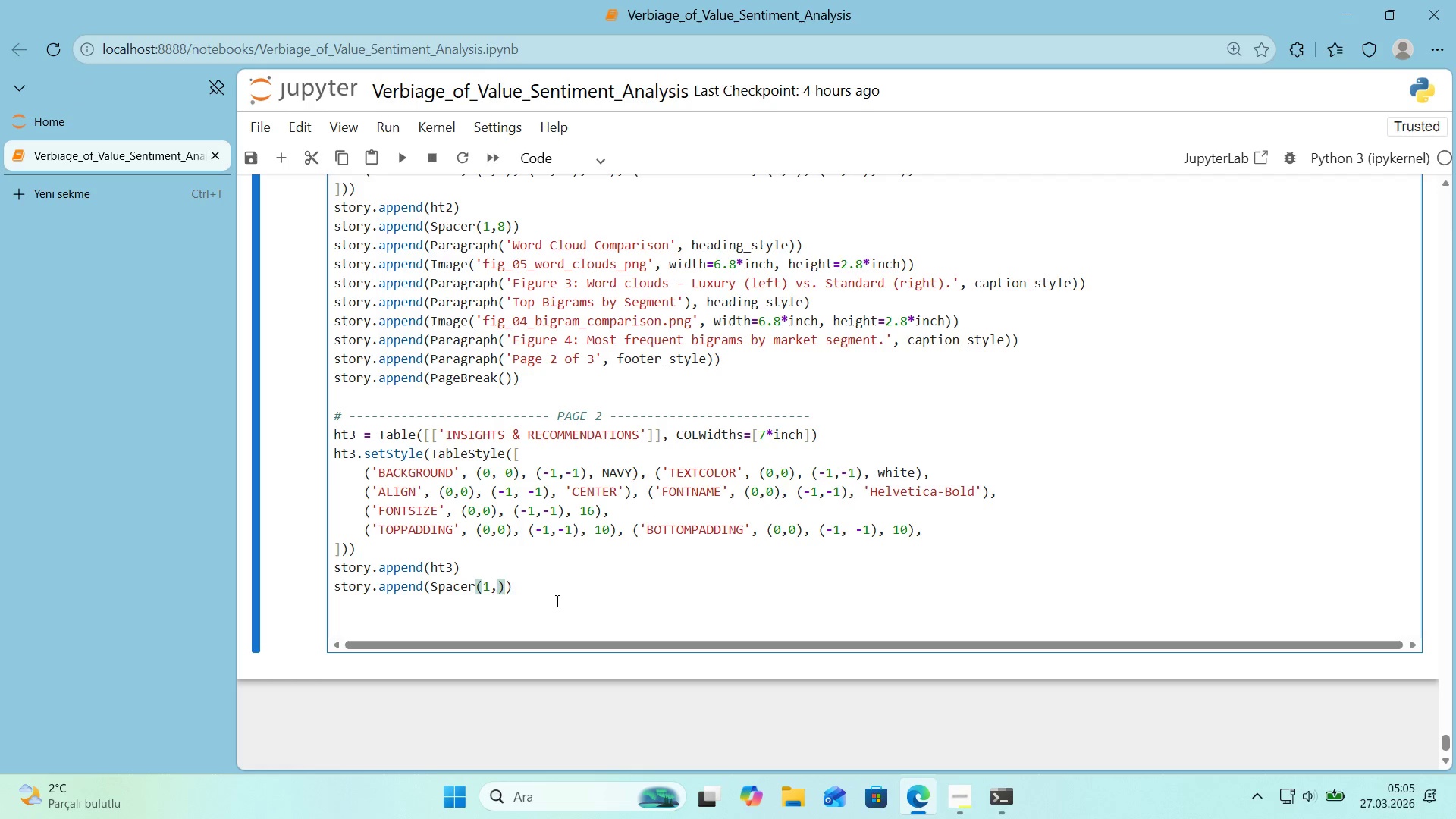 
key(Space)
 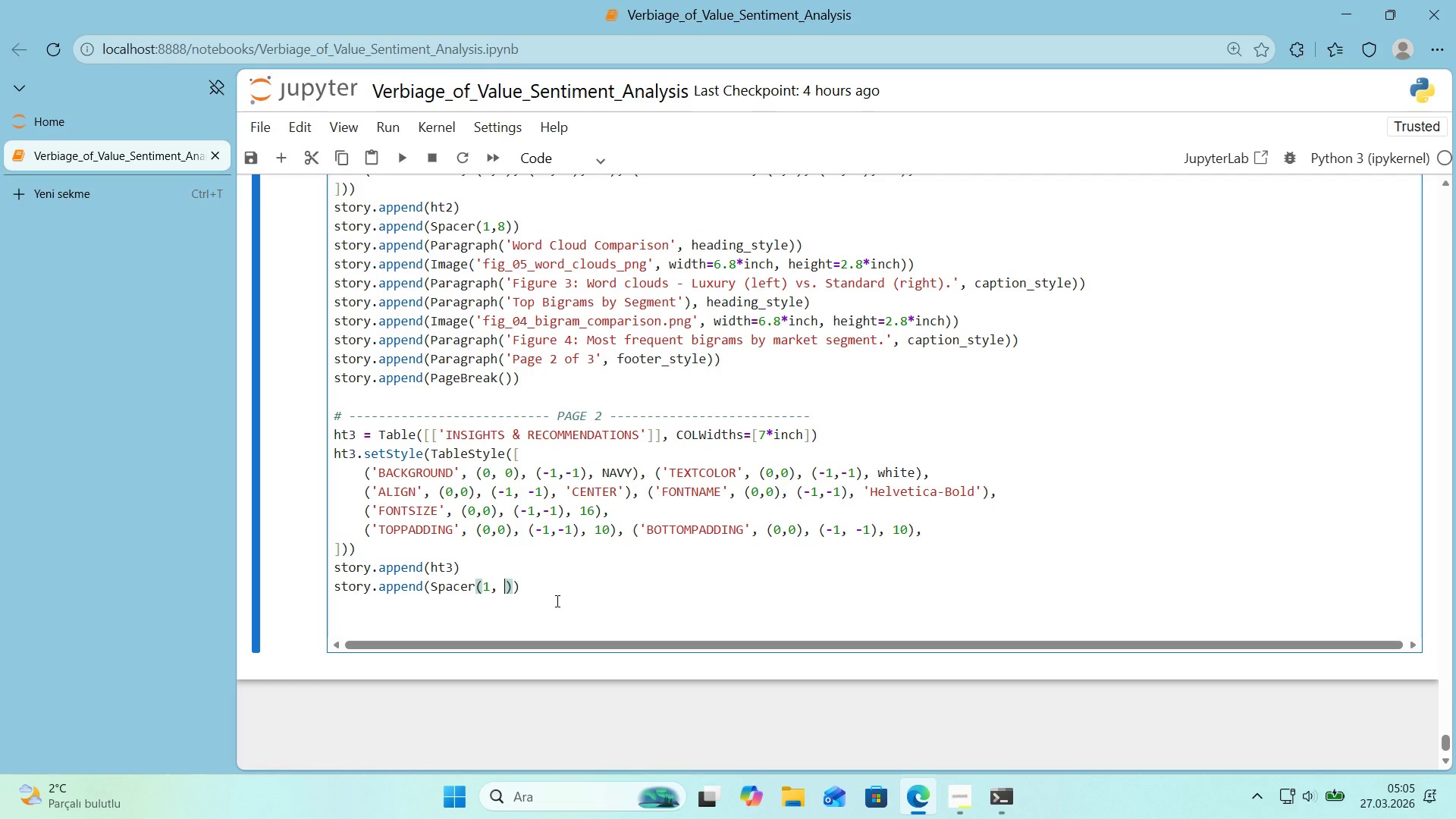 
key(8)
 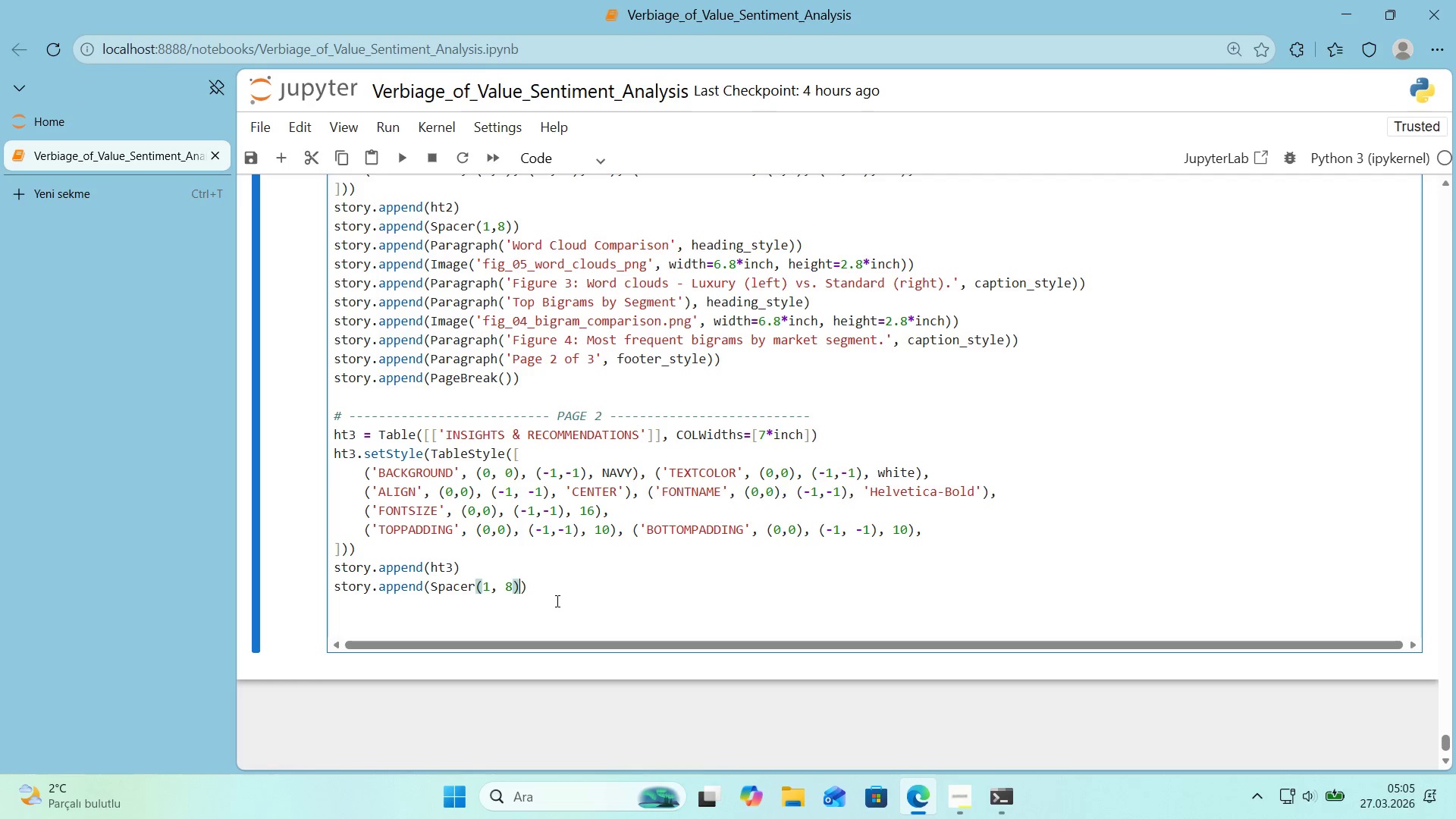 
key(ArrowRight)
 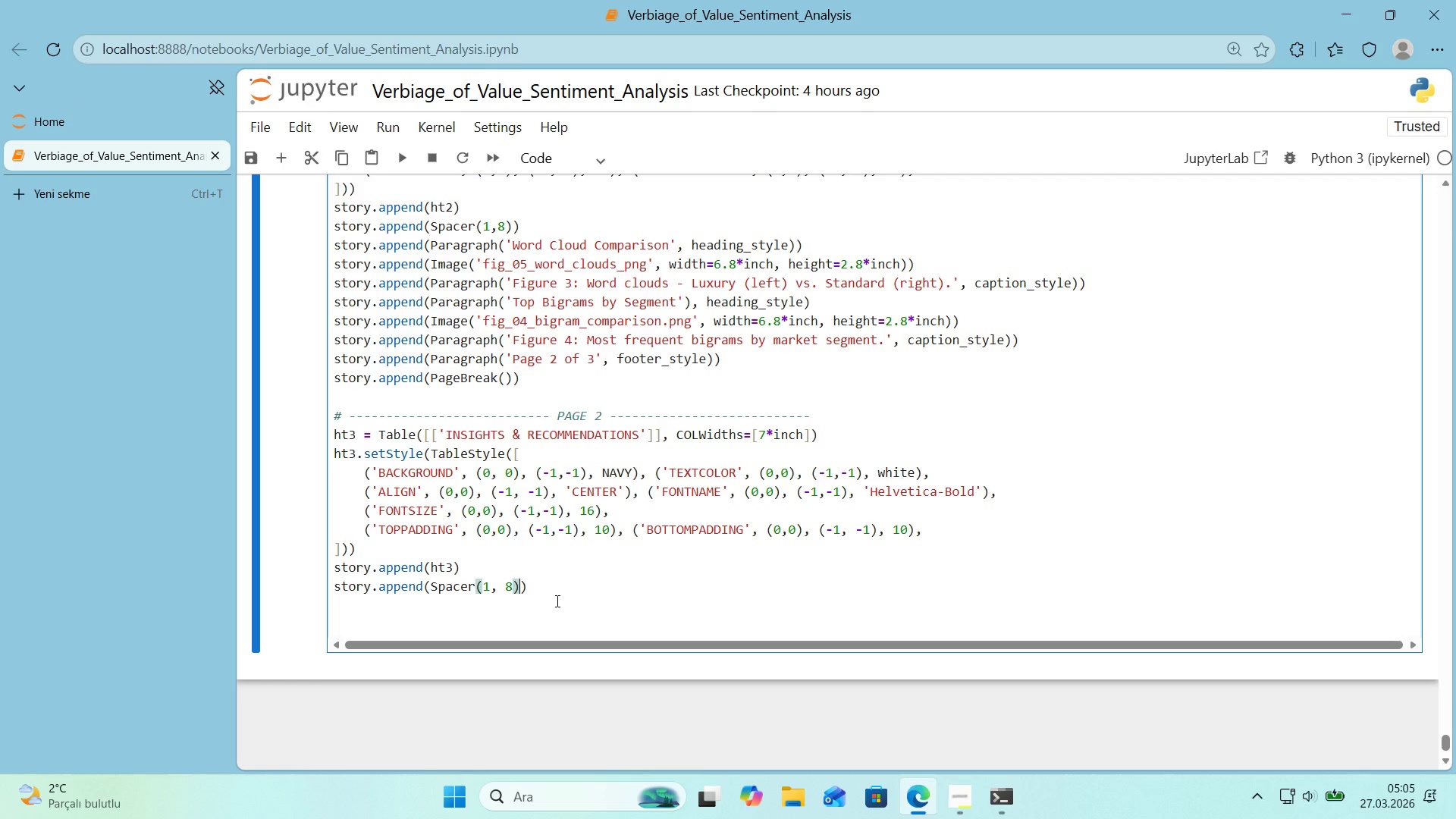 
key(ArrowRight)
 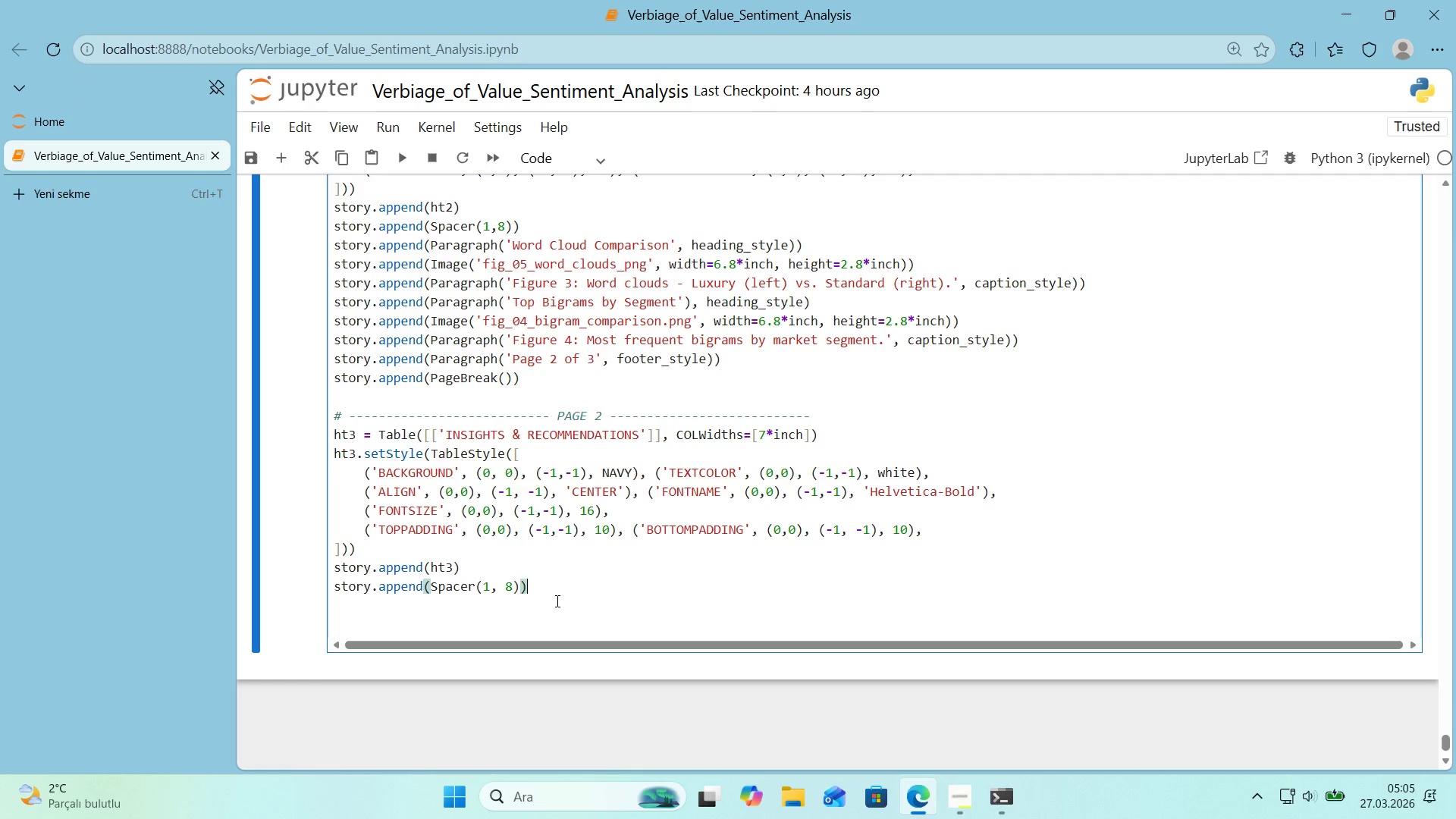 
key(ArrowRight)
 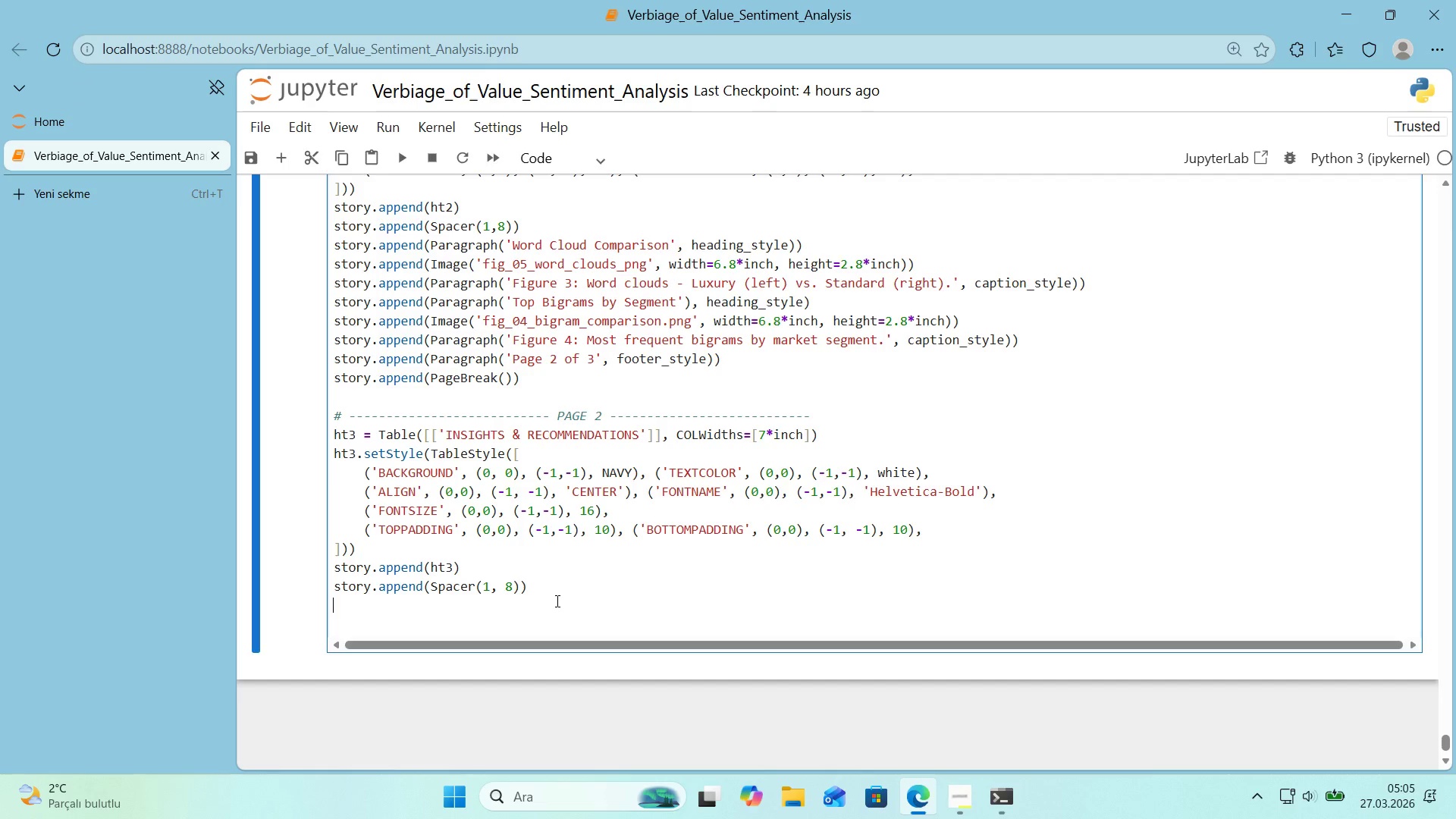 
key(Enter)
 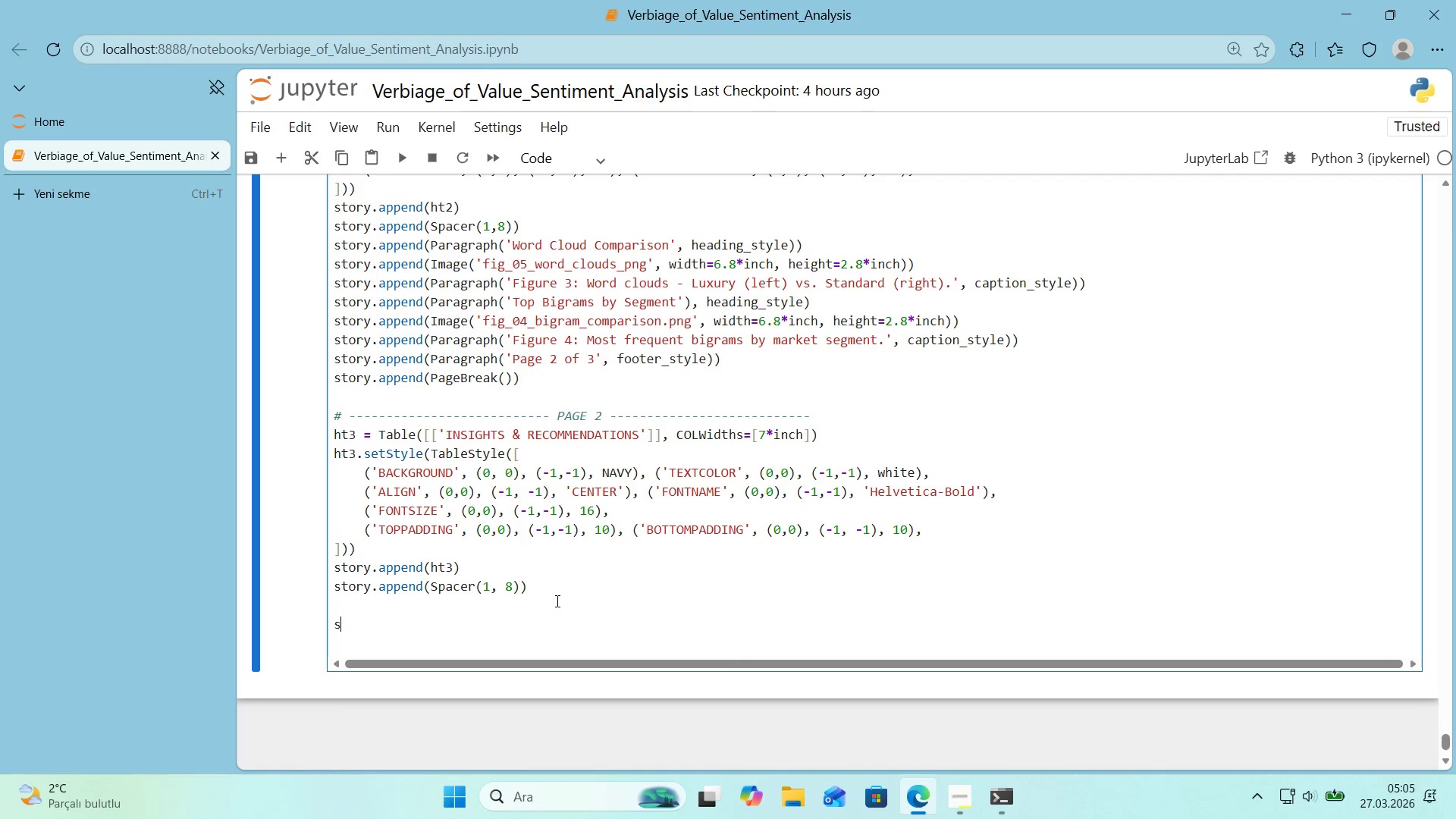 
type(story.append*()
 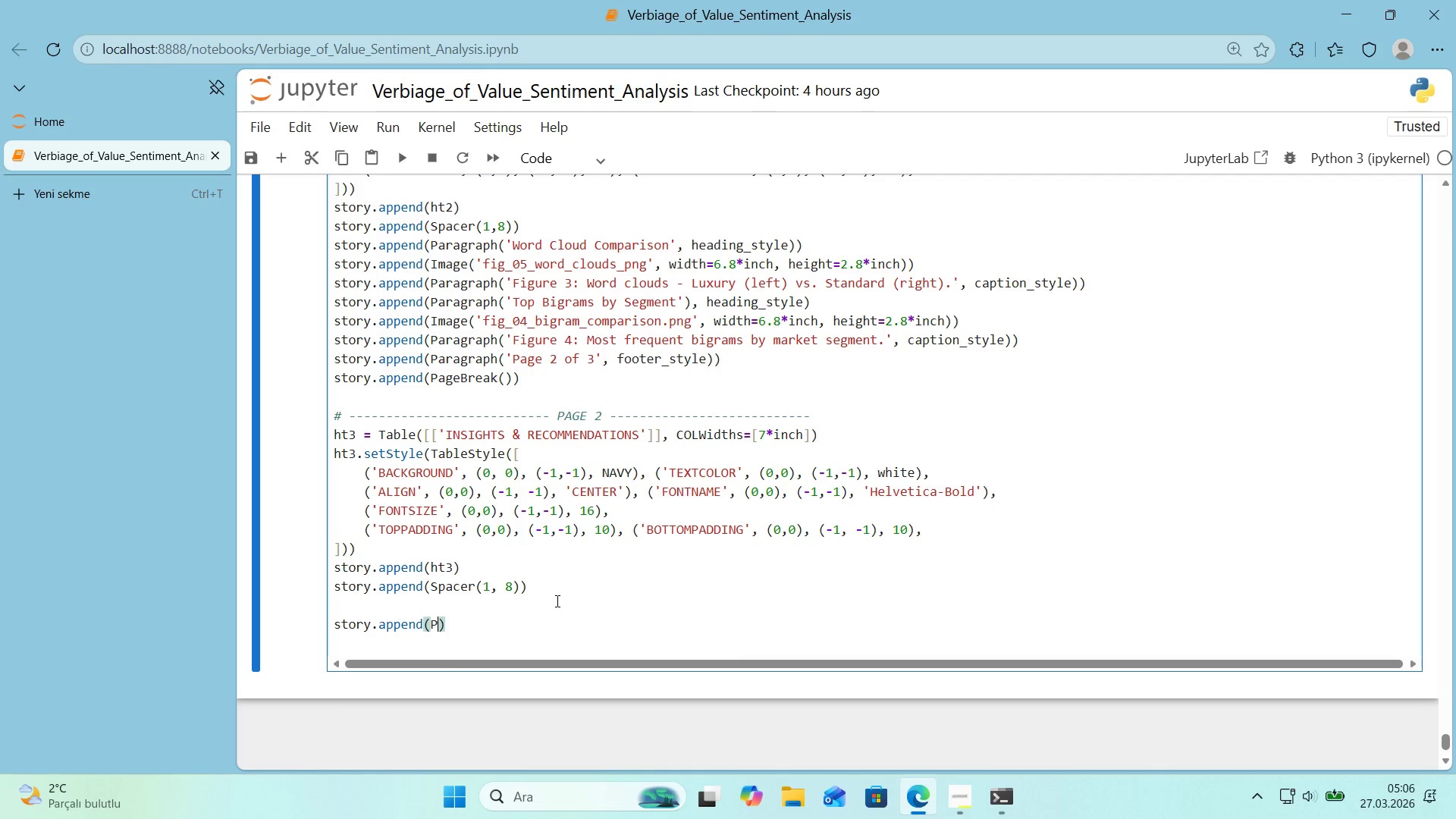 
 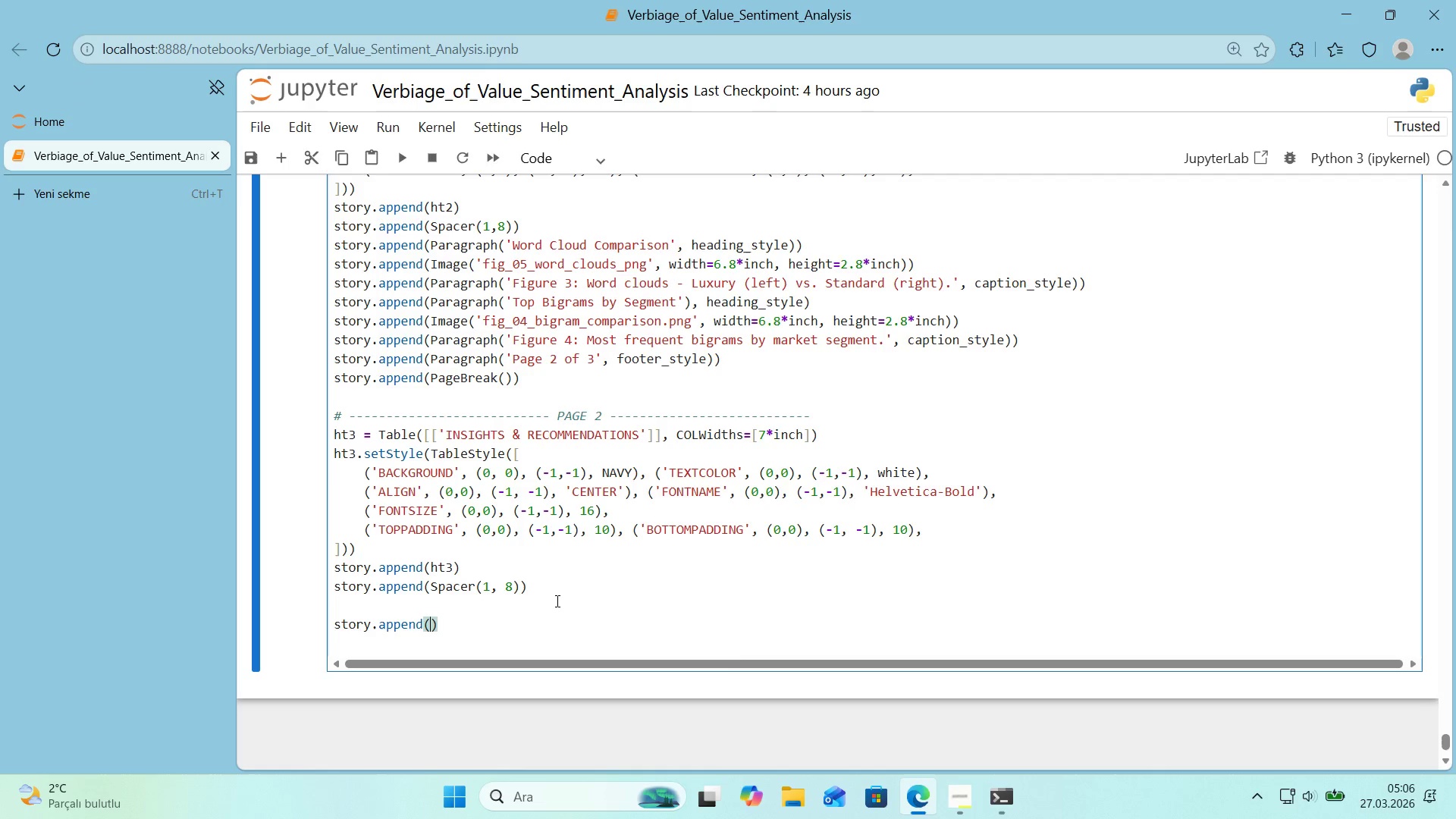 
key(ArrowLeft)
 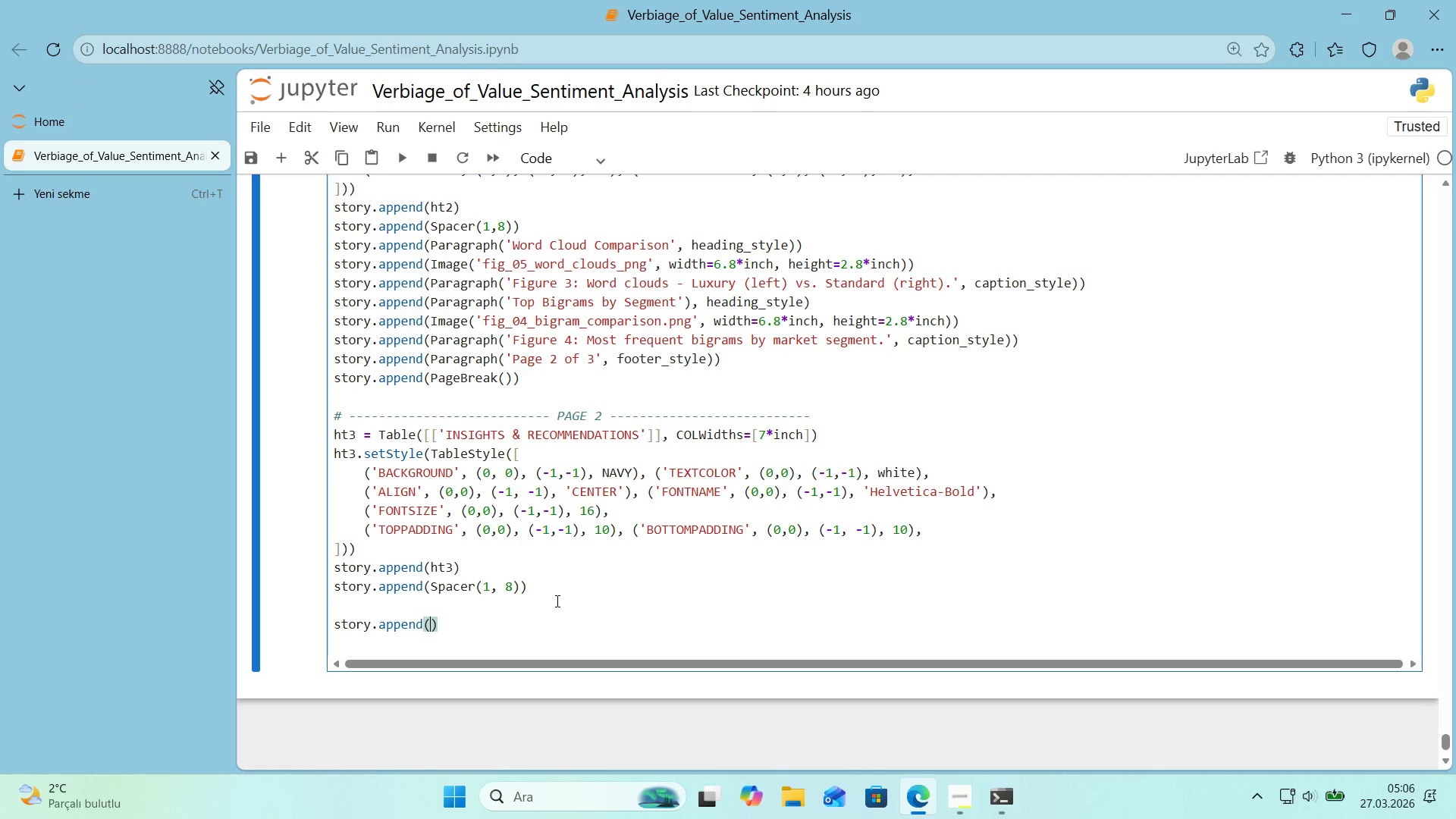 
type(PARA)
key(Backspace)
key(Backspace)
key(Backspace)
type(aragraph*()
 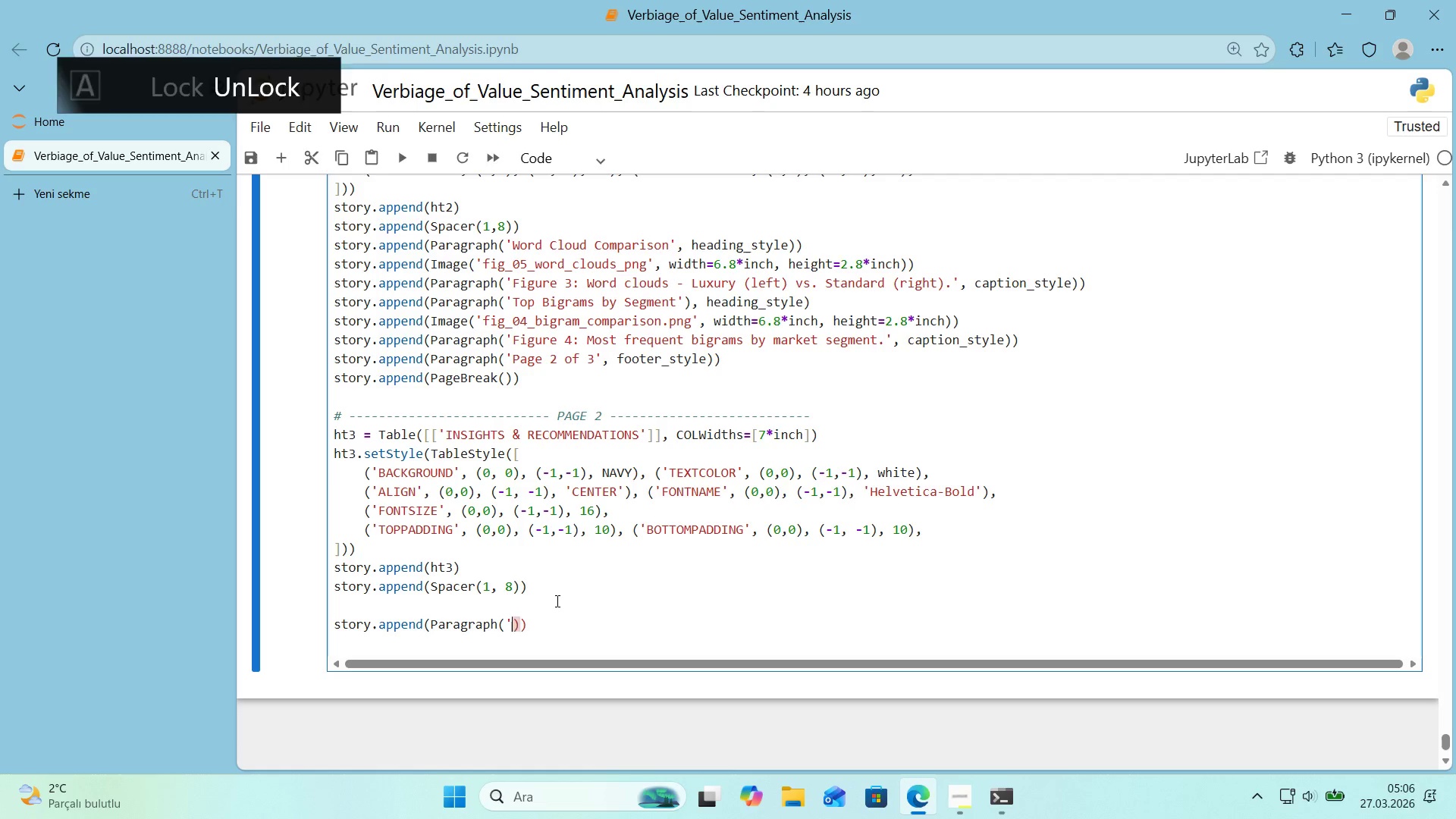 
 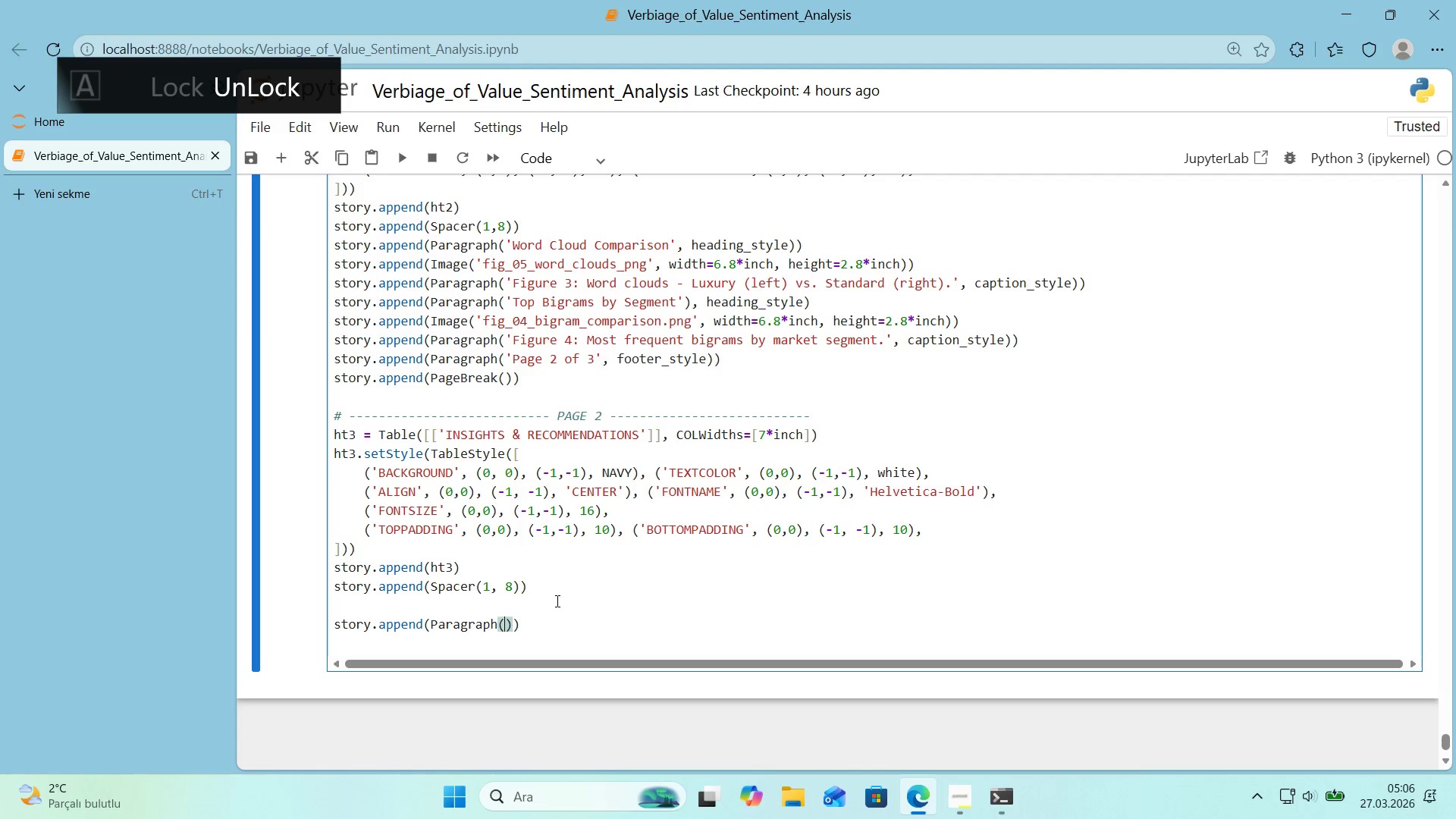 
key(ArrowLeft)
 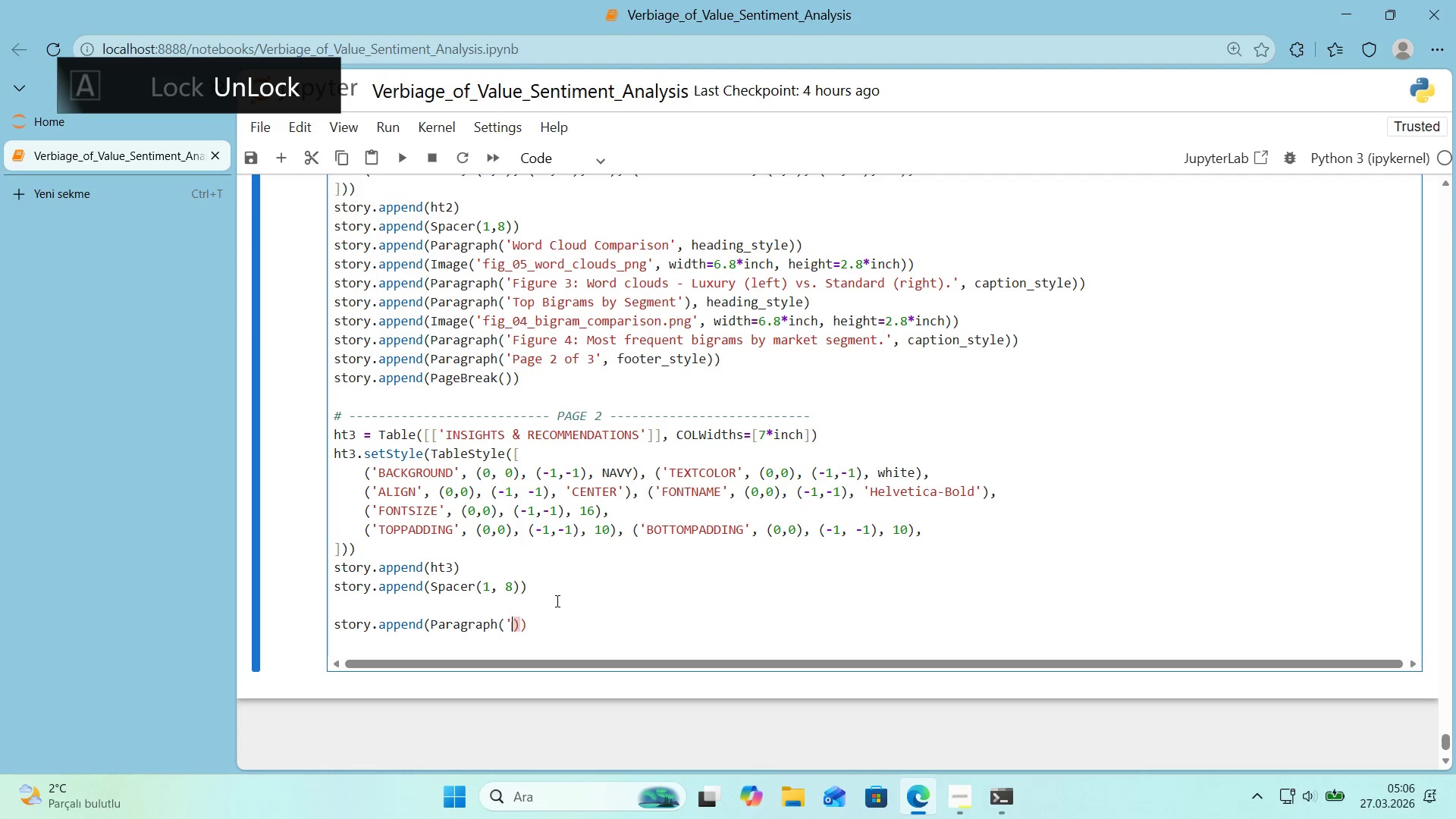 
type(@@)
 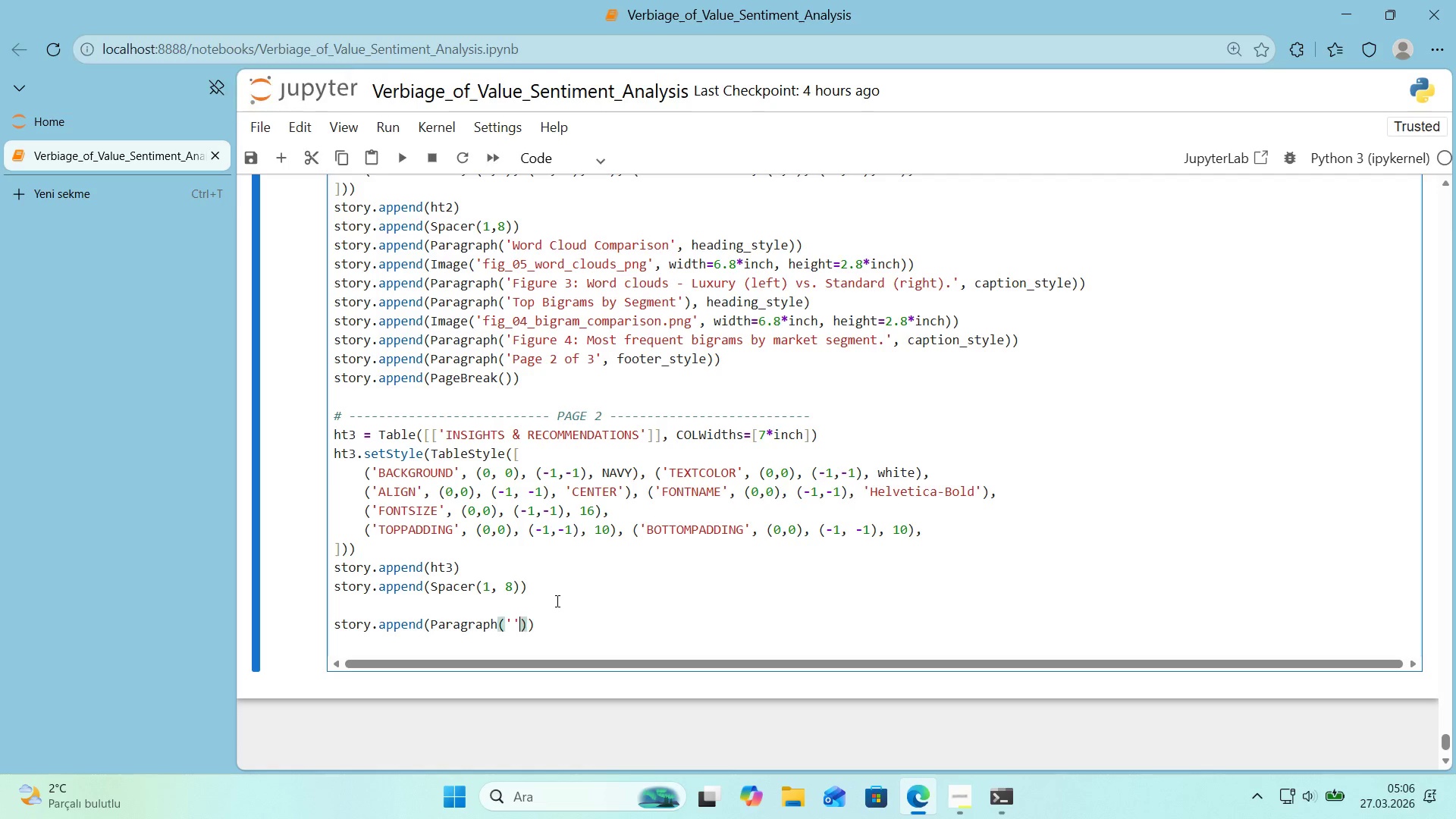 
key(ArrowLeft)
 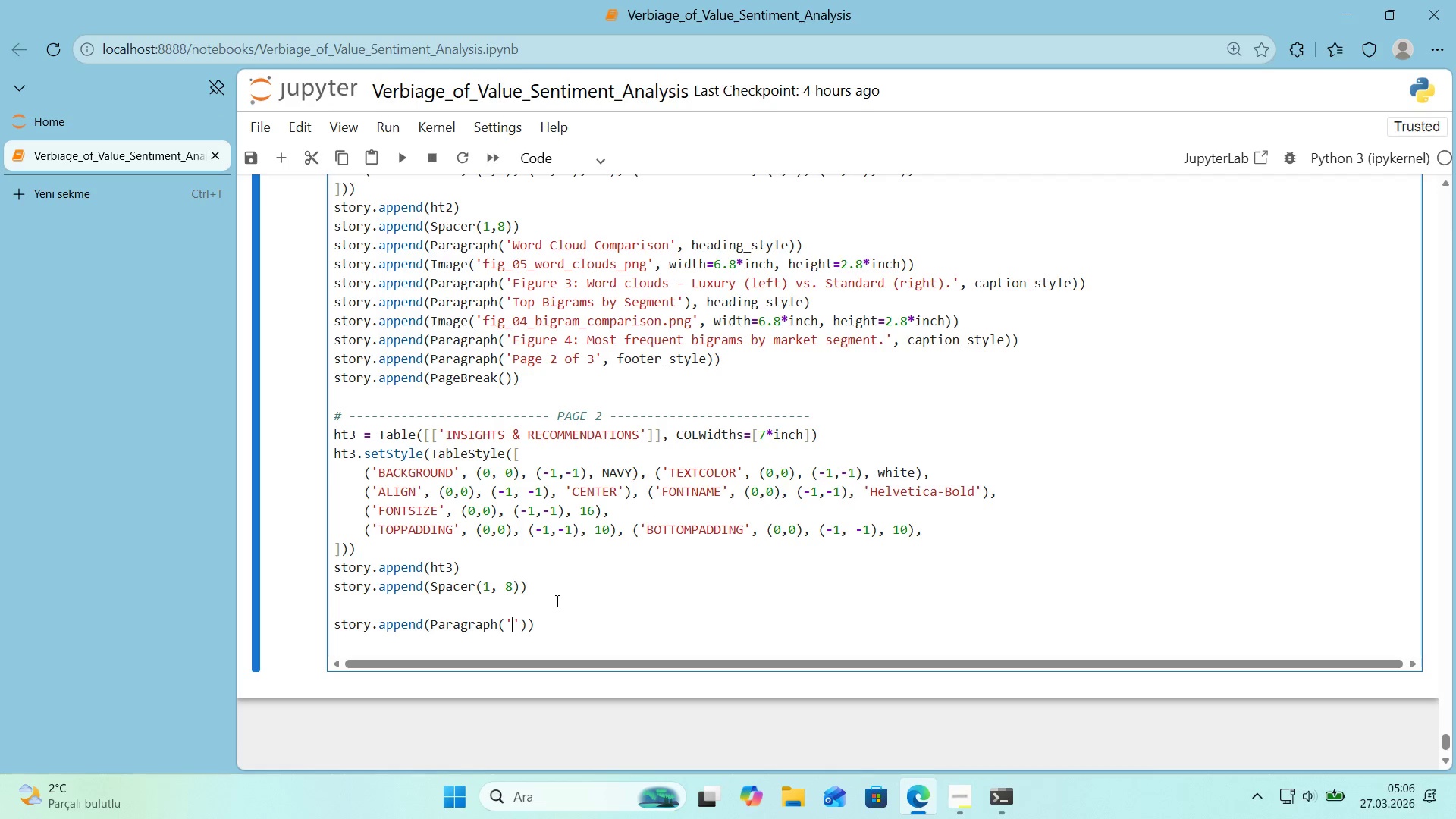 
type(TOP)
key(Backspace)
type(op 19)
key(Backspace)
type(0 Descr'pt'ons)
key(Backspace)
key(Backspace)
type(rs)
 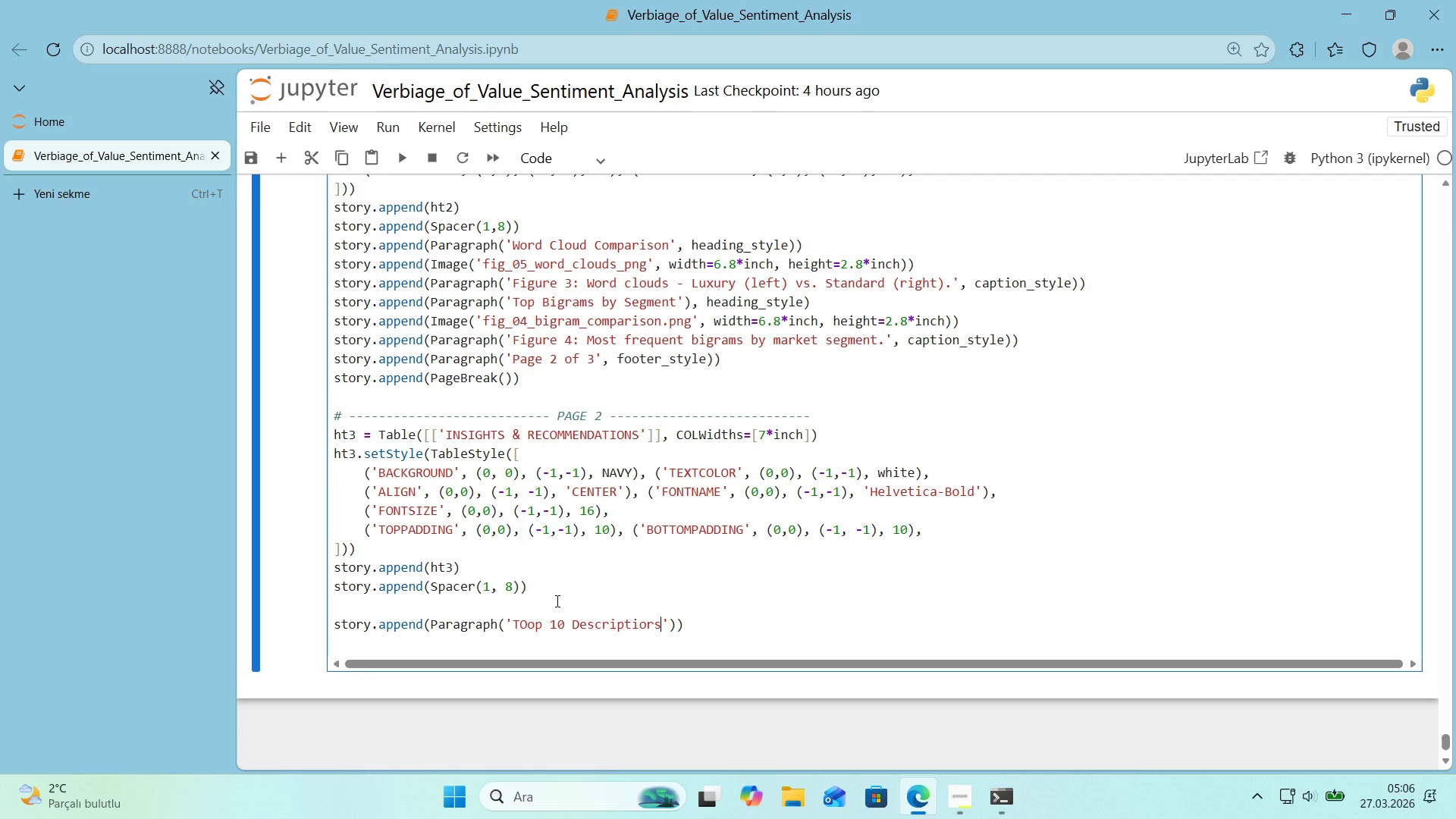 
wait(5.23)
 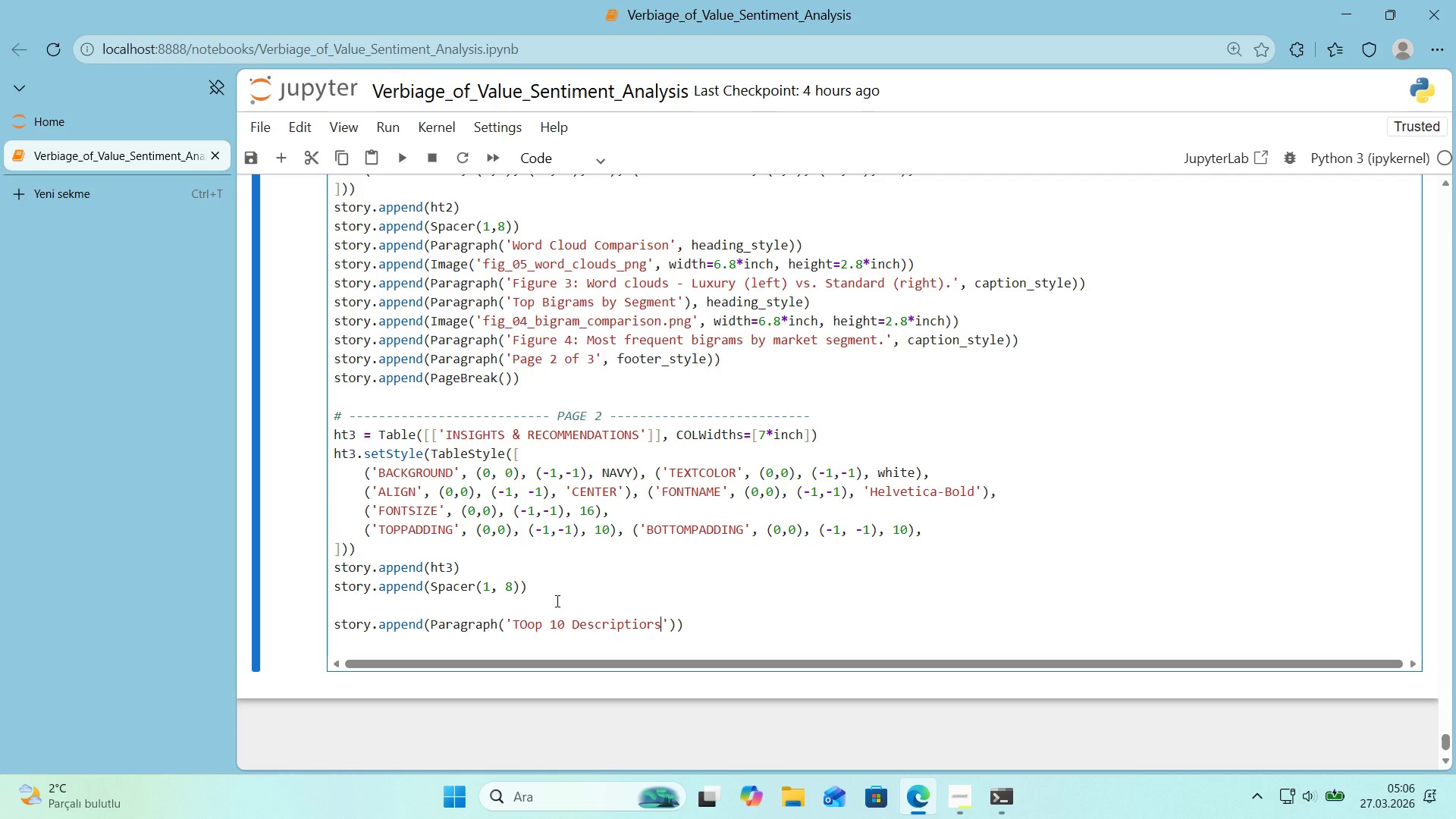 
key(Backspace)
key(Backspace)
key(Backspace)
key(Backspace)
type(ors by Pr'ce T'er)
 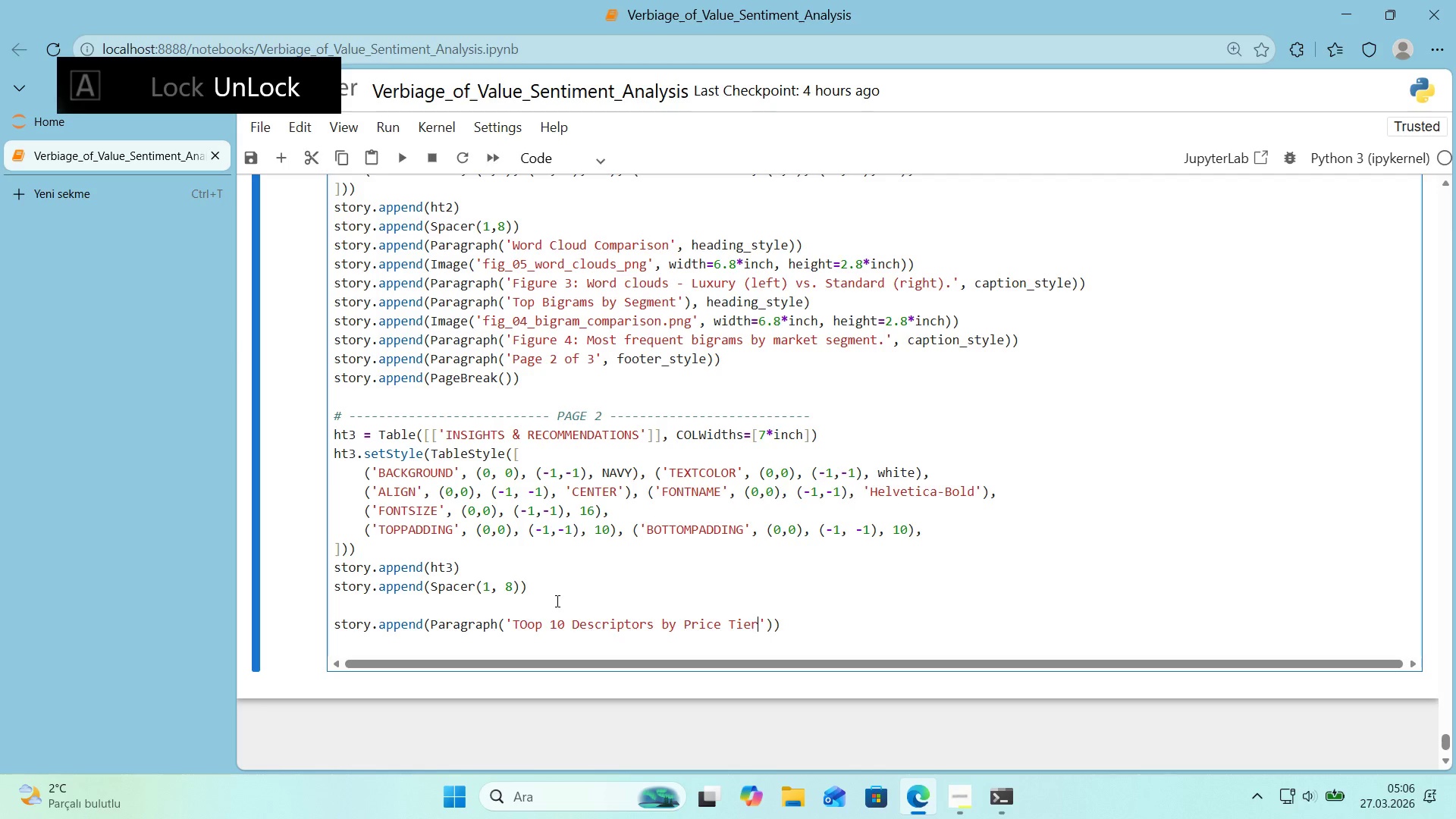 
key(ArrowRight)
 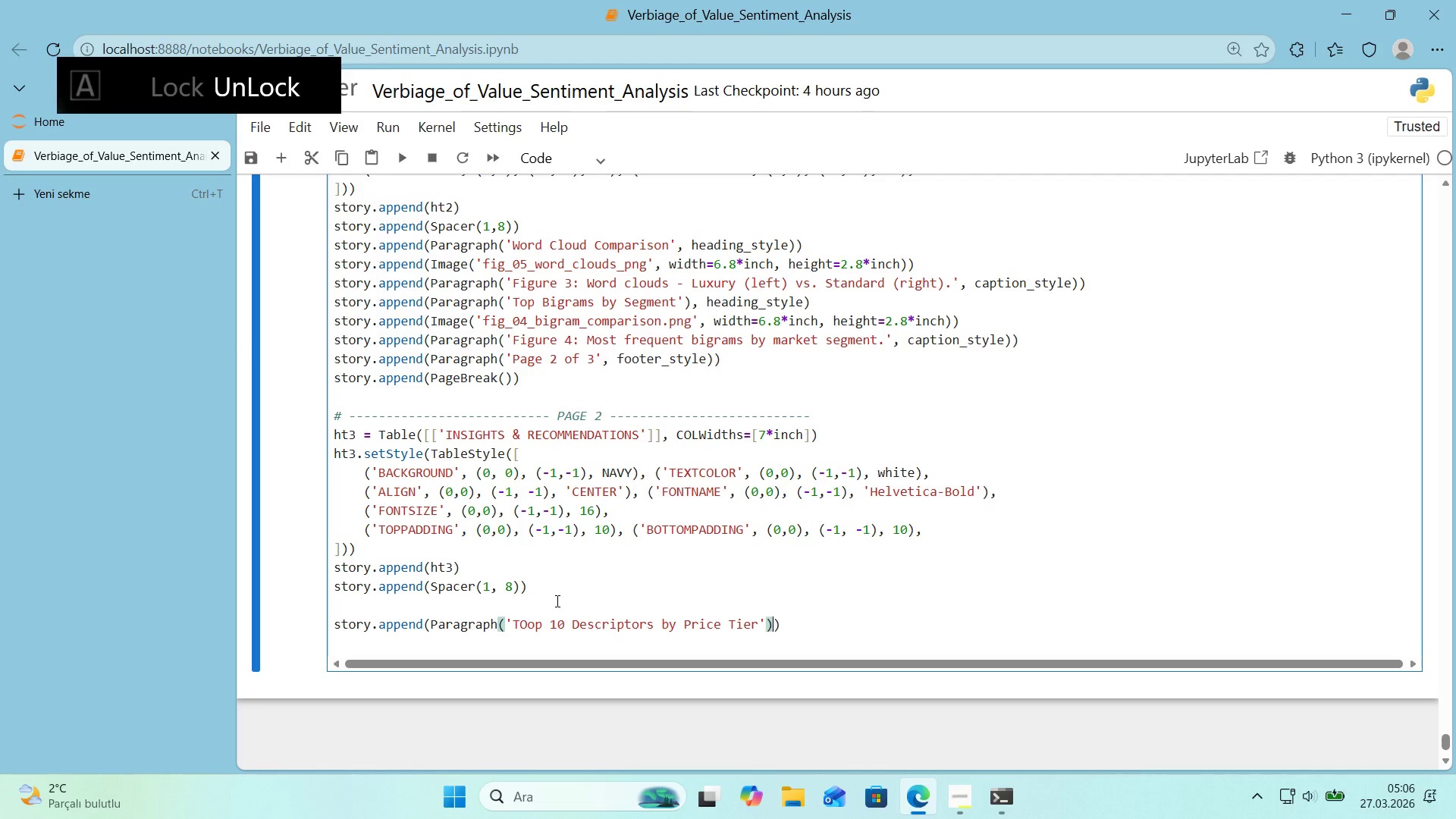 
key(ArrowRight)
 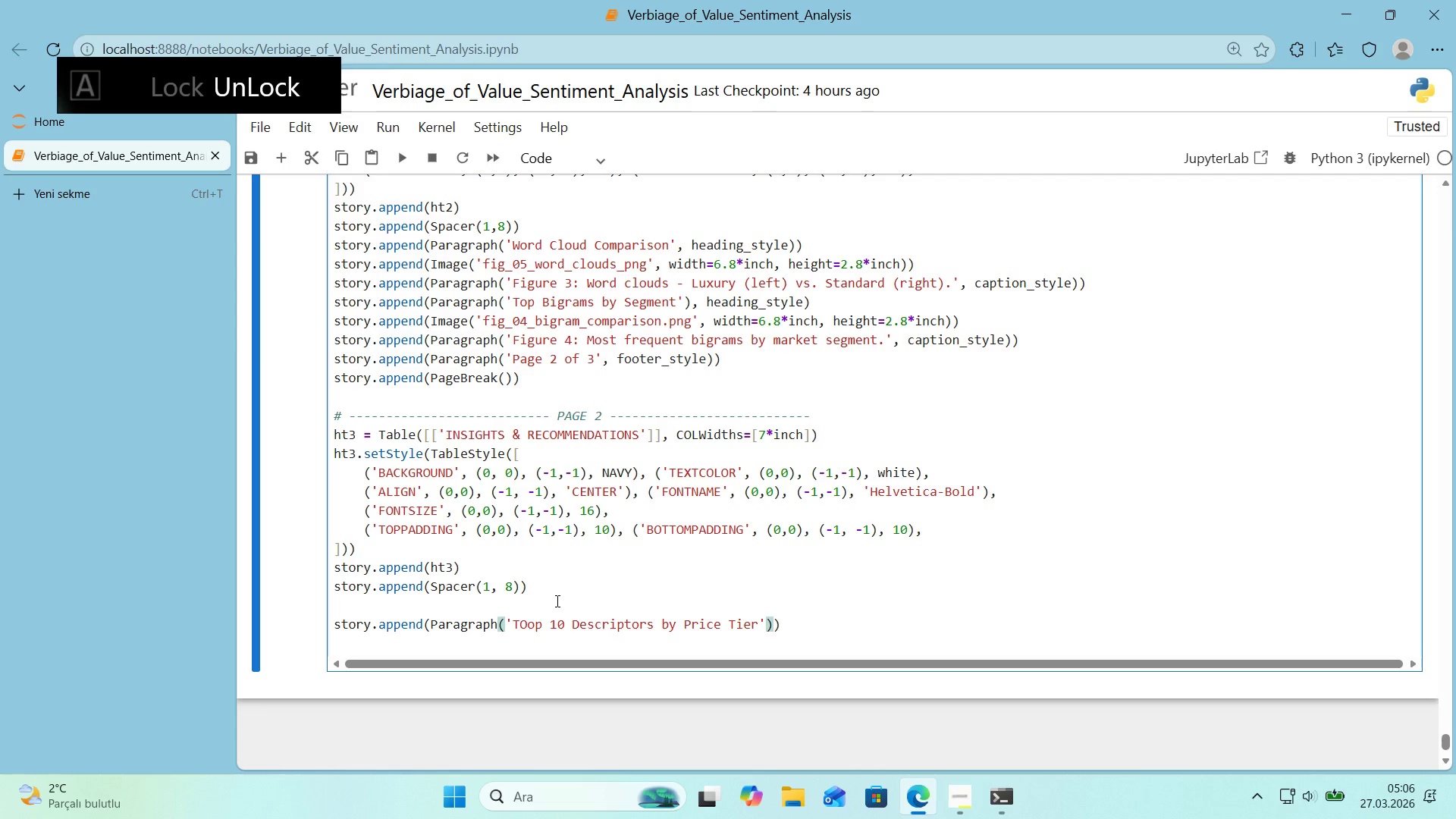 
key(ArrowLeft)
 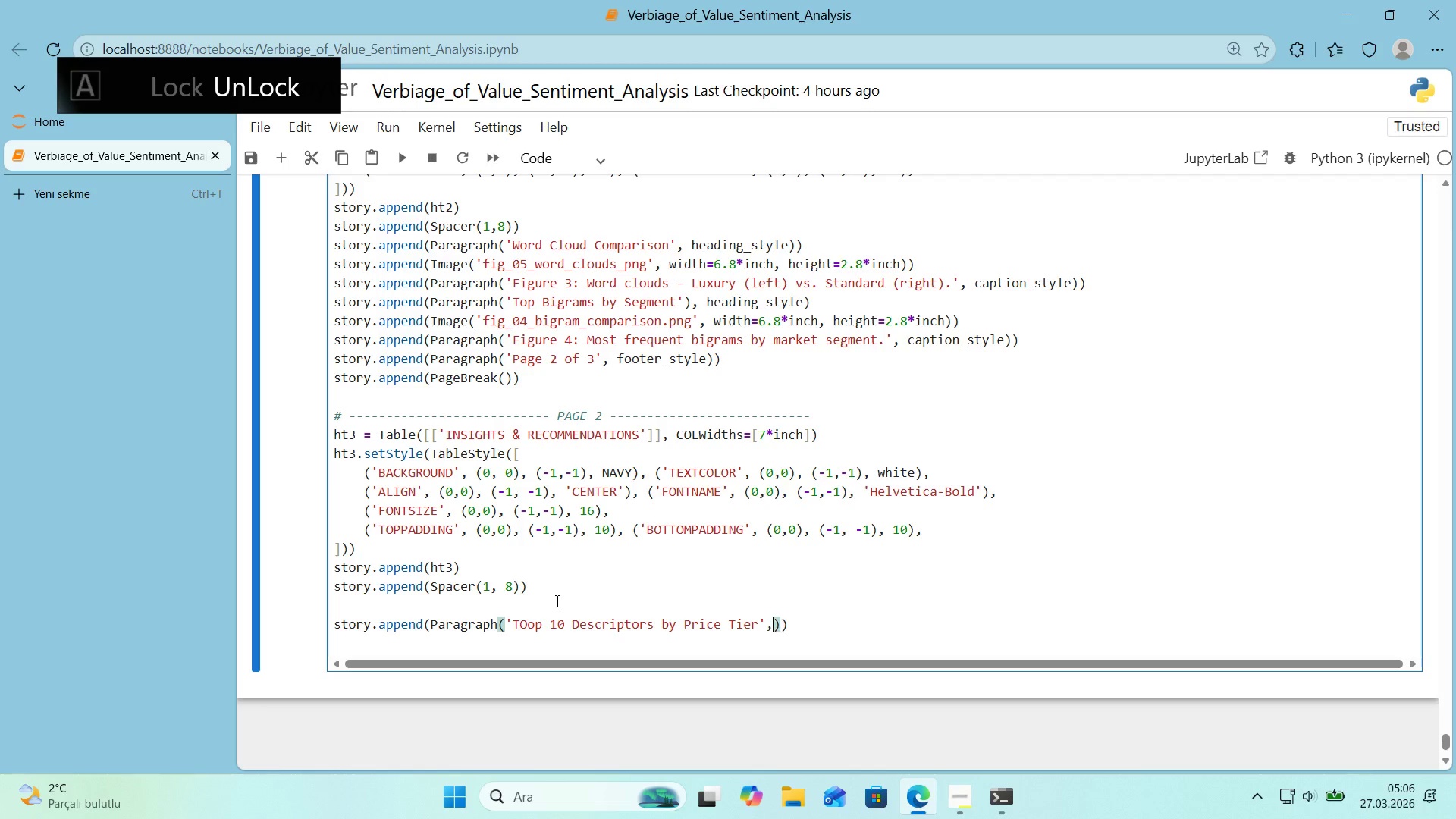 
type(, head'ng_syle)
 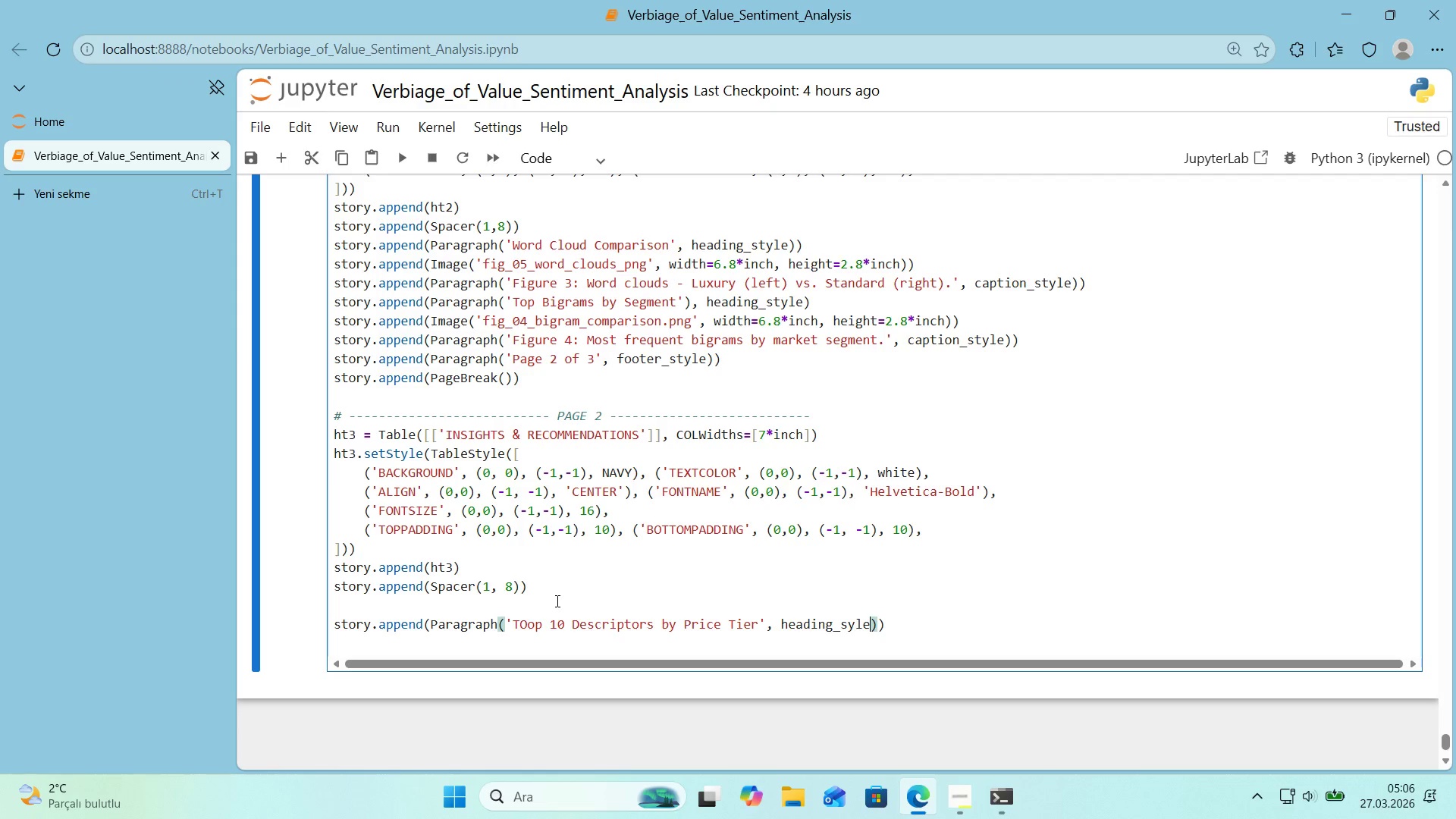 
key(ArrowRight)
 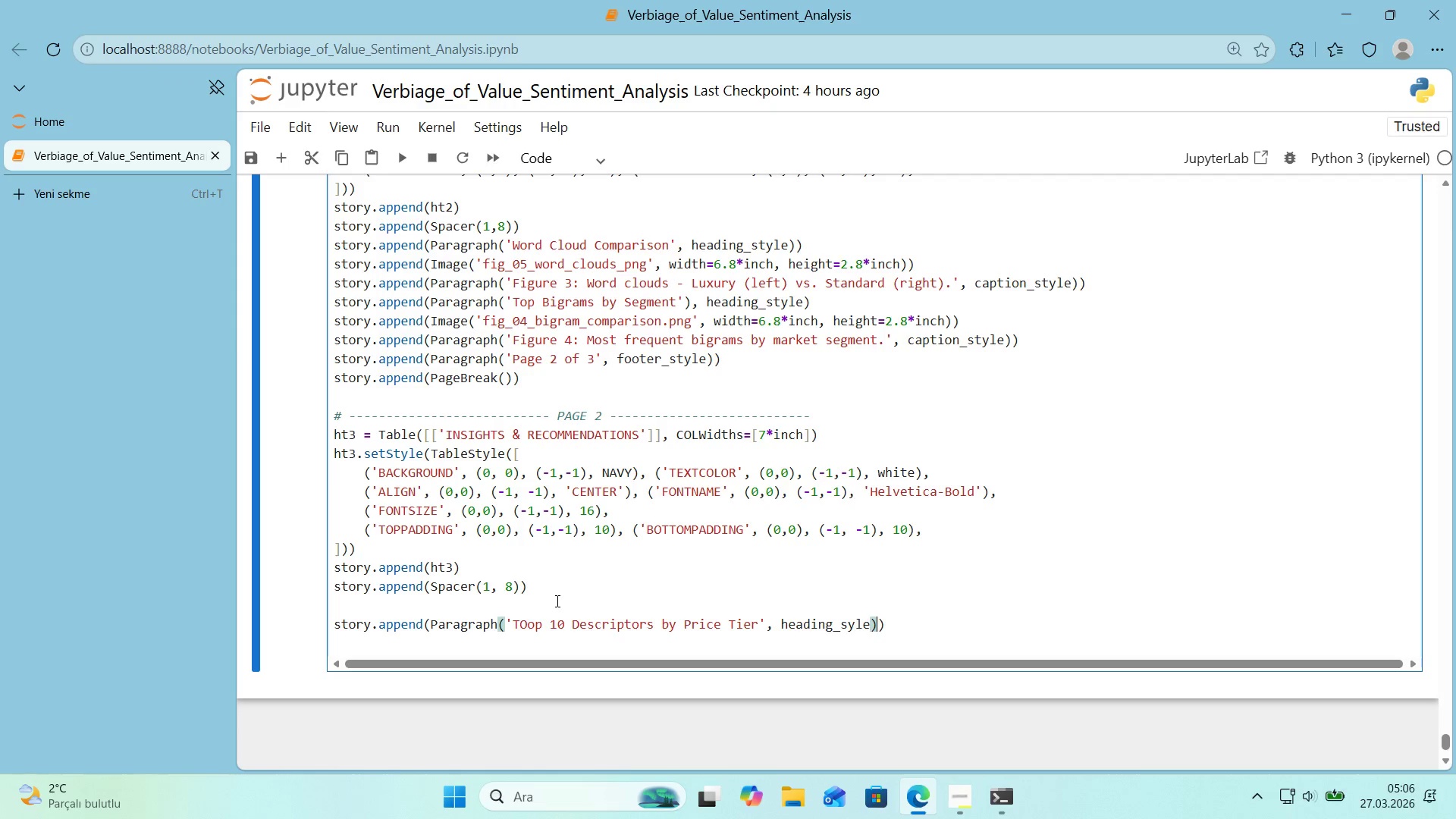 
key(ArrowRight)
 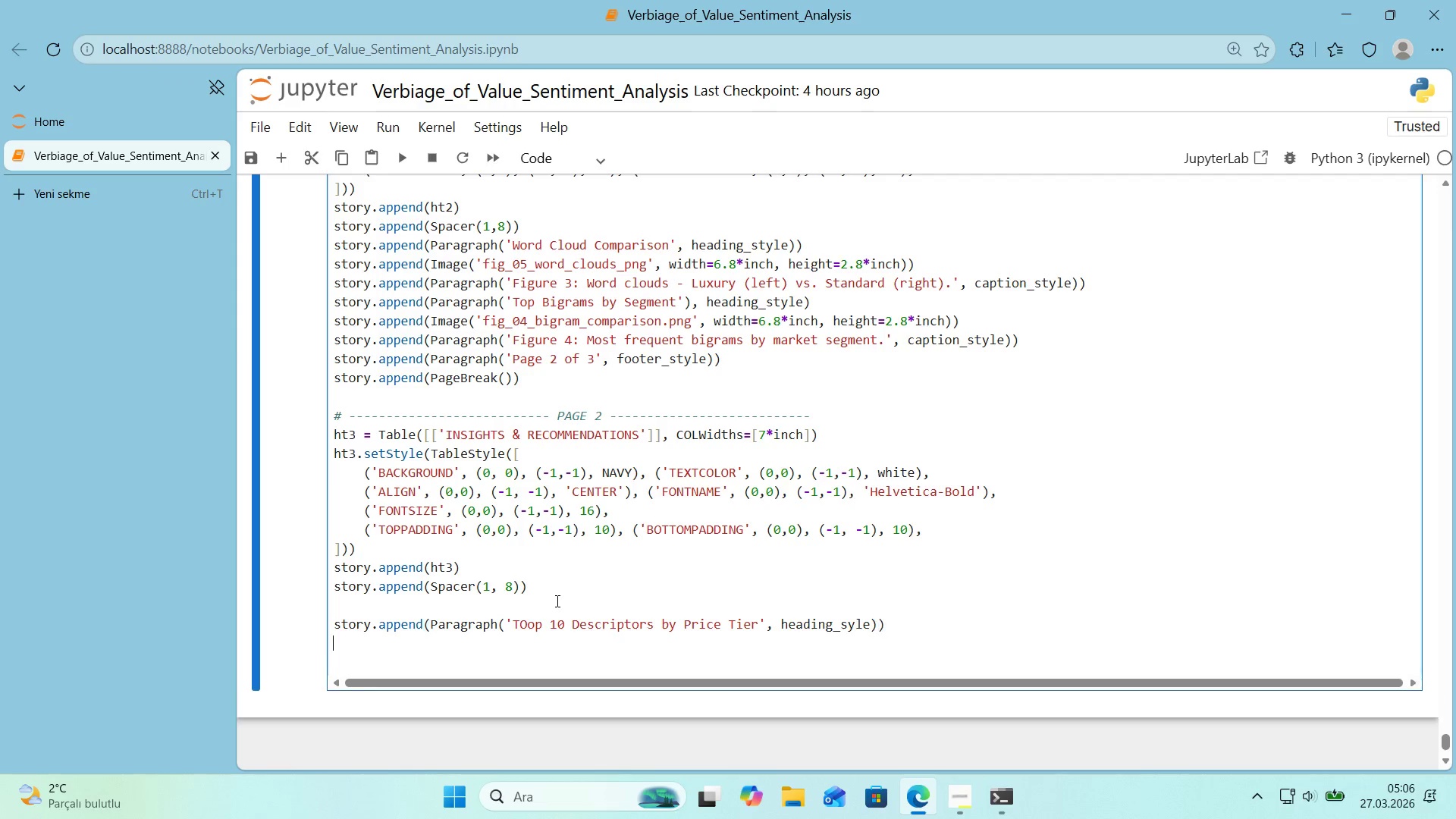 
key(Enter)
 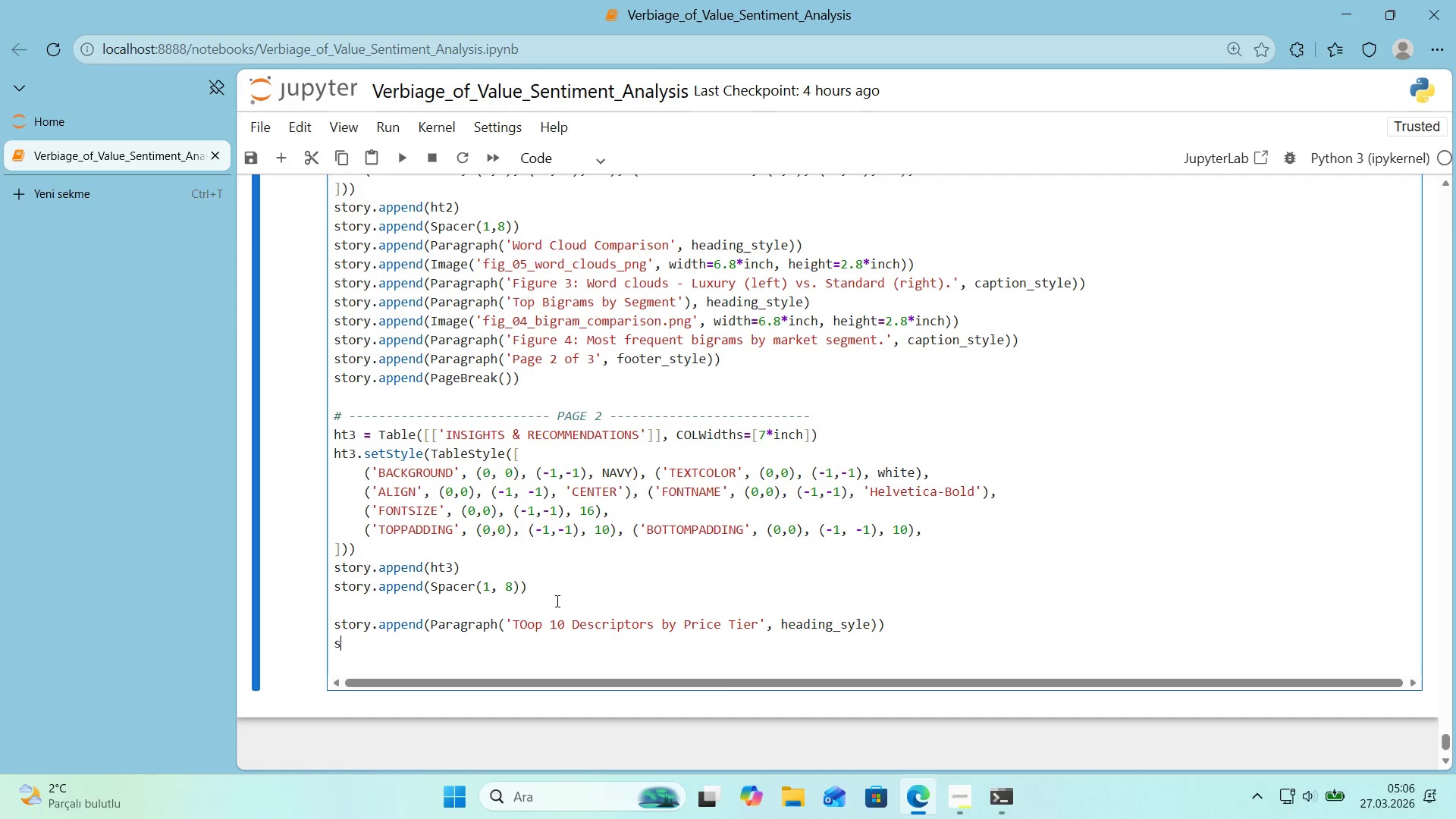 
type(stpr)
key(Backspace)
key(Backspace)
type(ory.append*()
 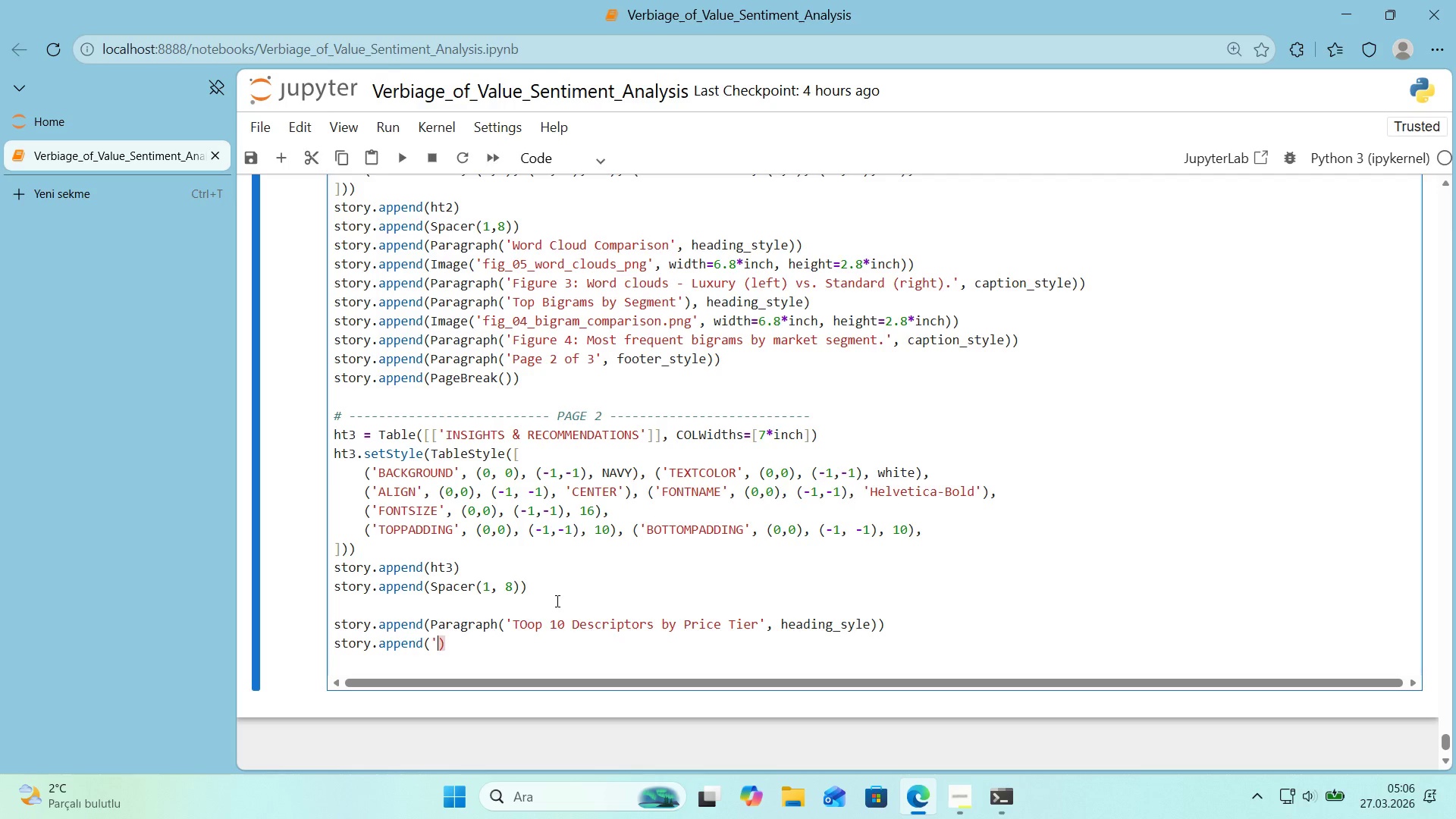 
 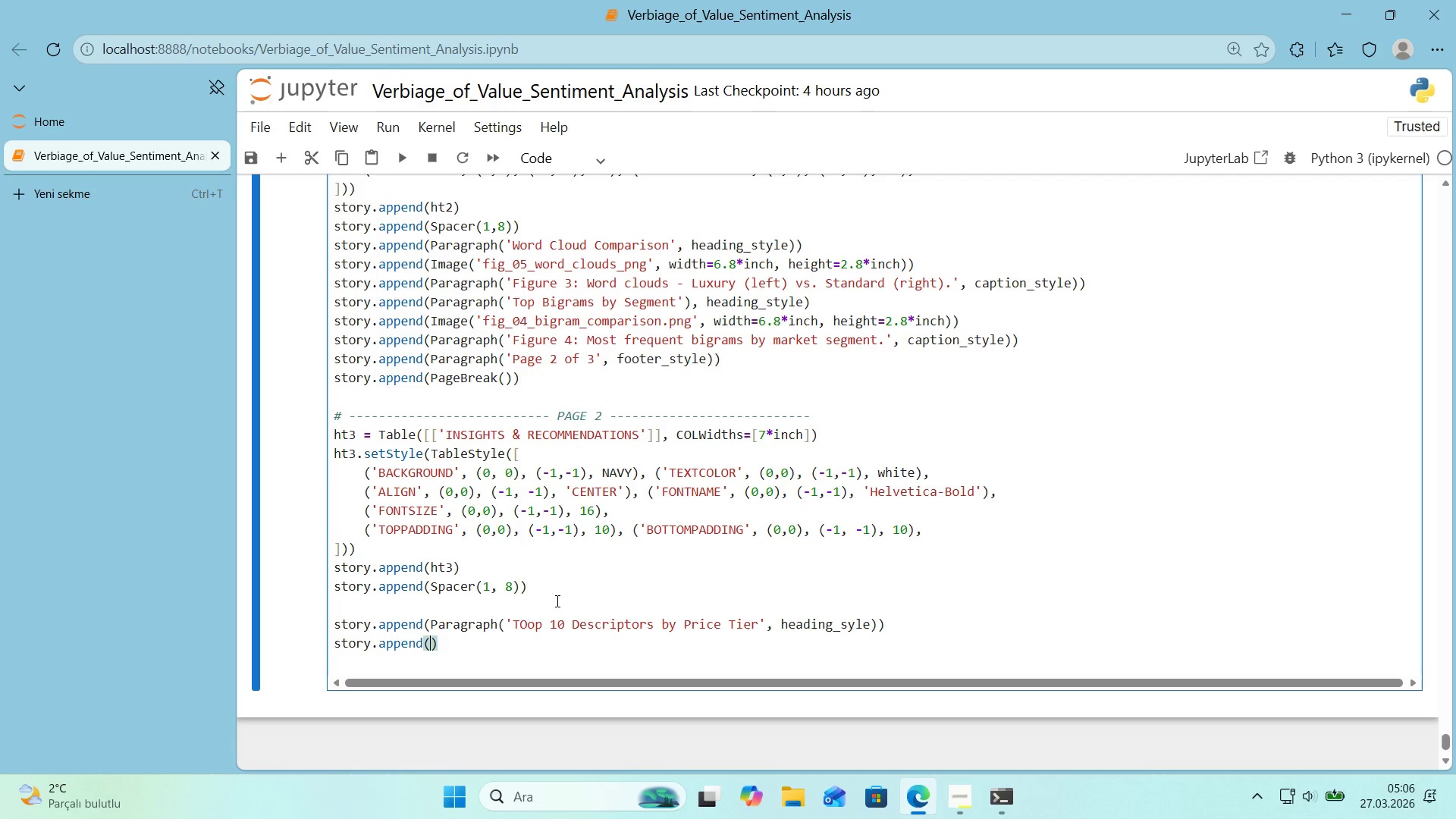 
key(ArrowLeft)
 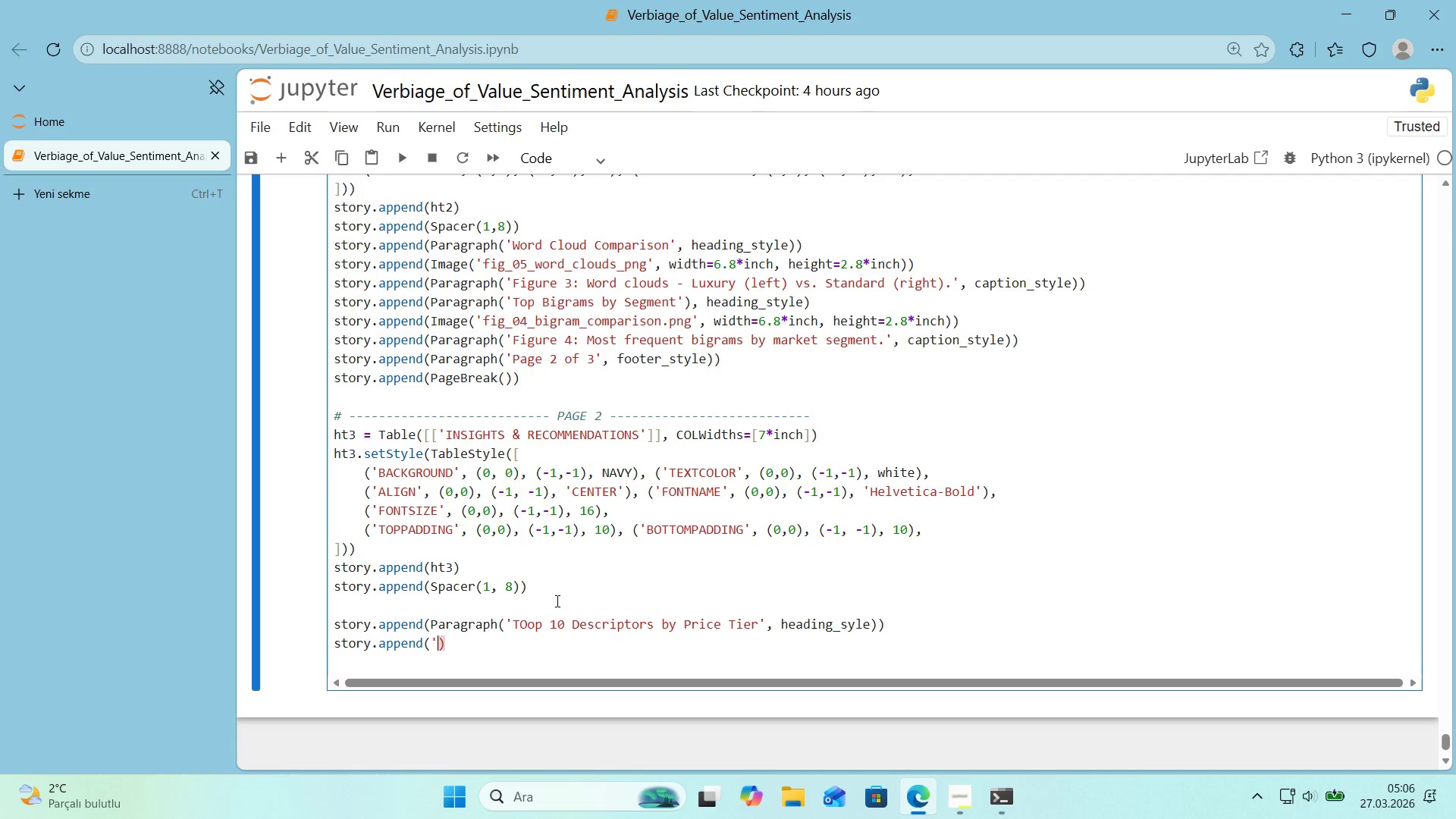 
type(@@)
 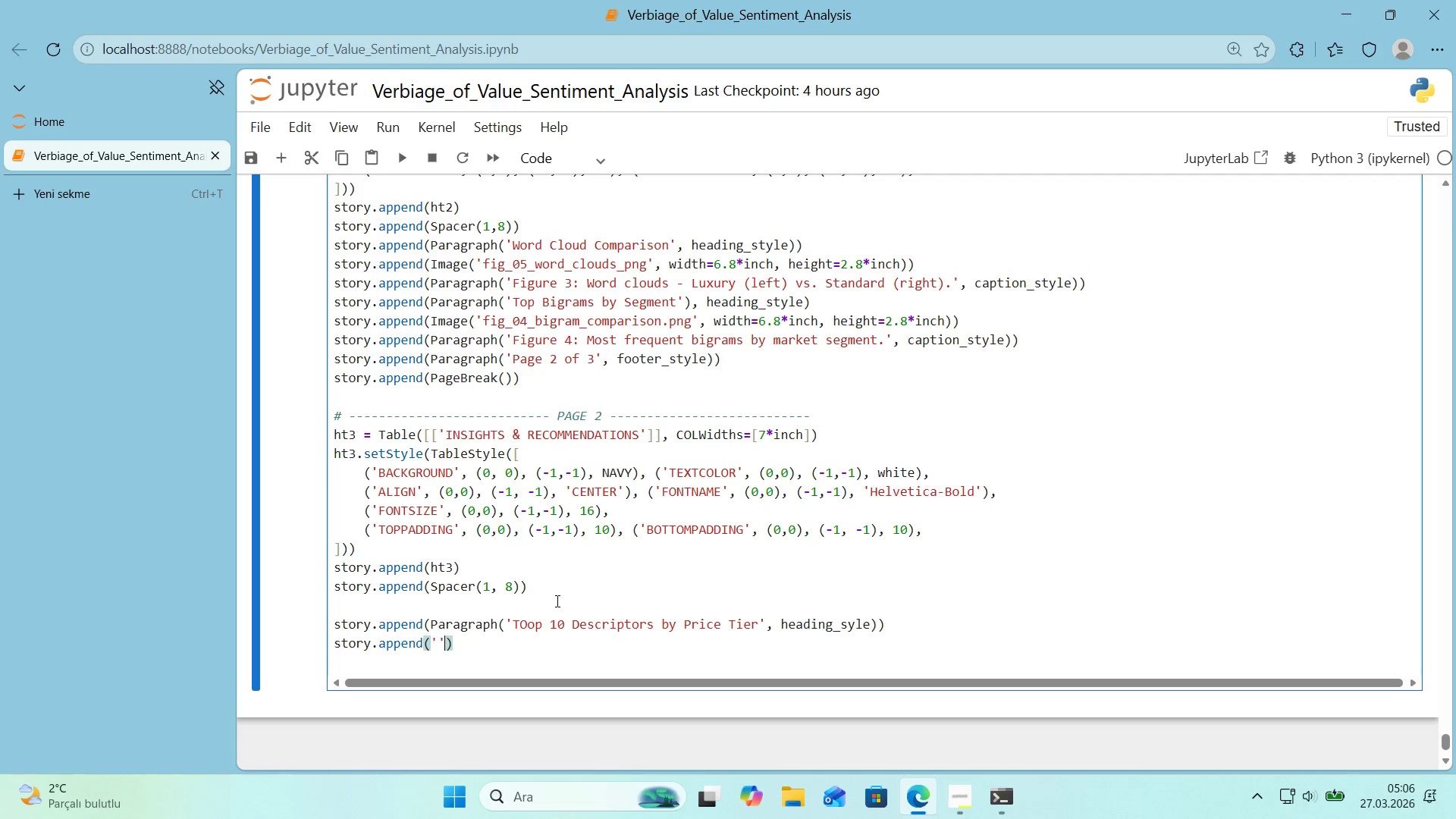 
key(ArrowLeft)
 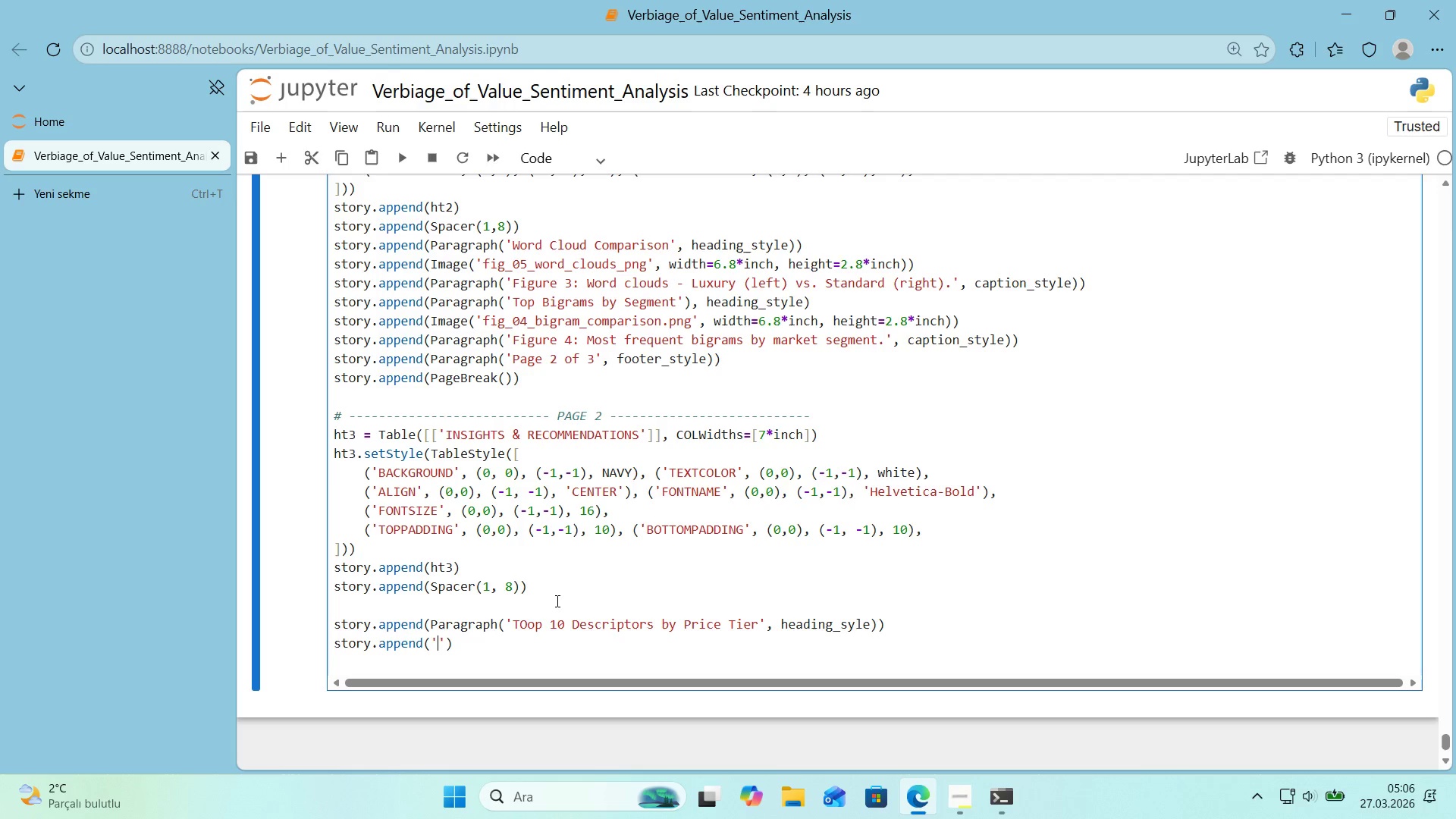 
key(ArrowRight)
 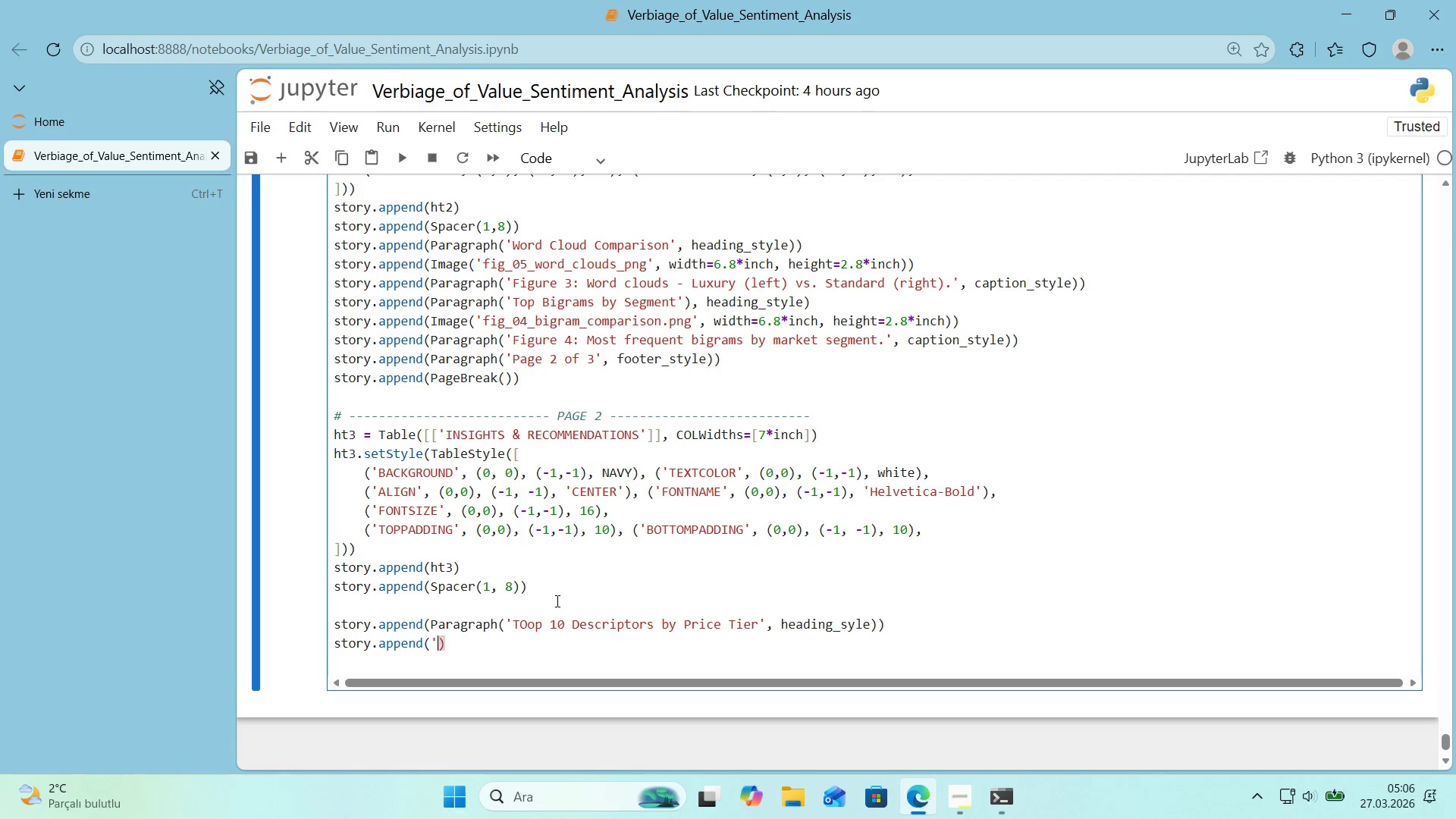 
key(Backspace)
key(Backspace)
type(Image*()
 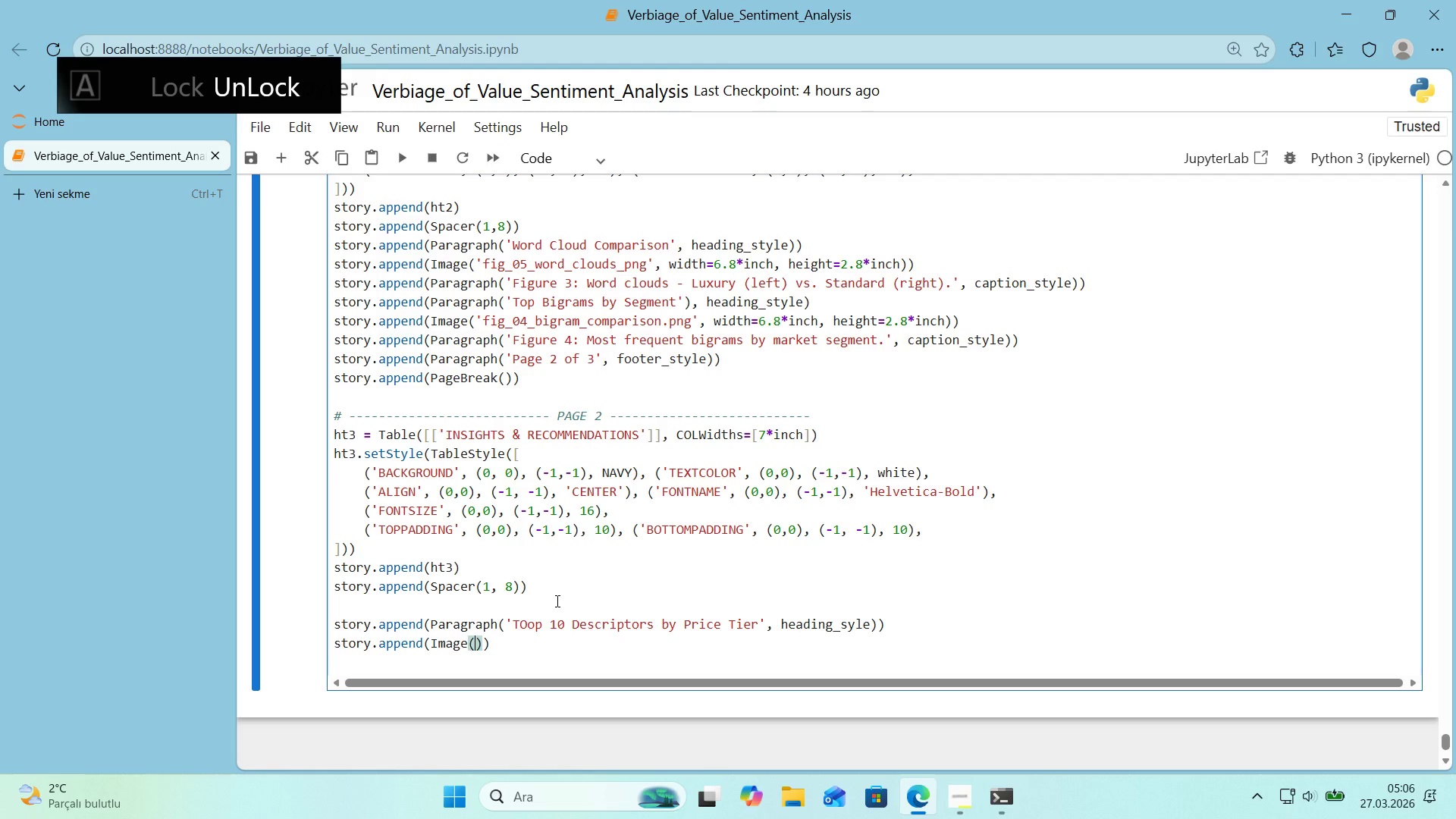 
 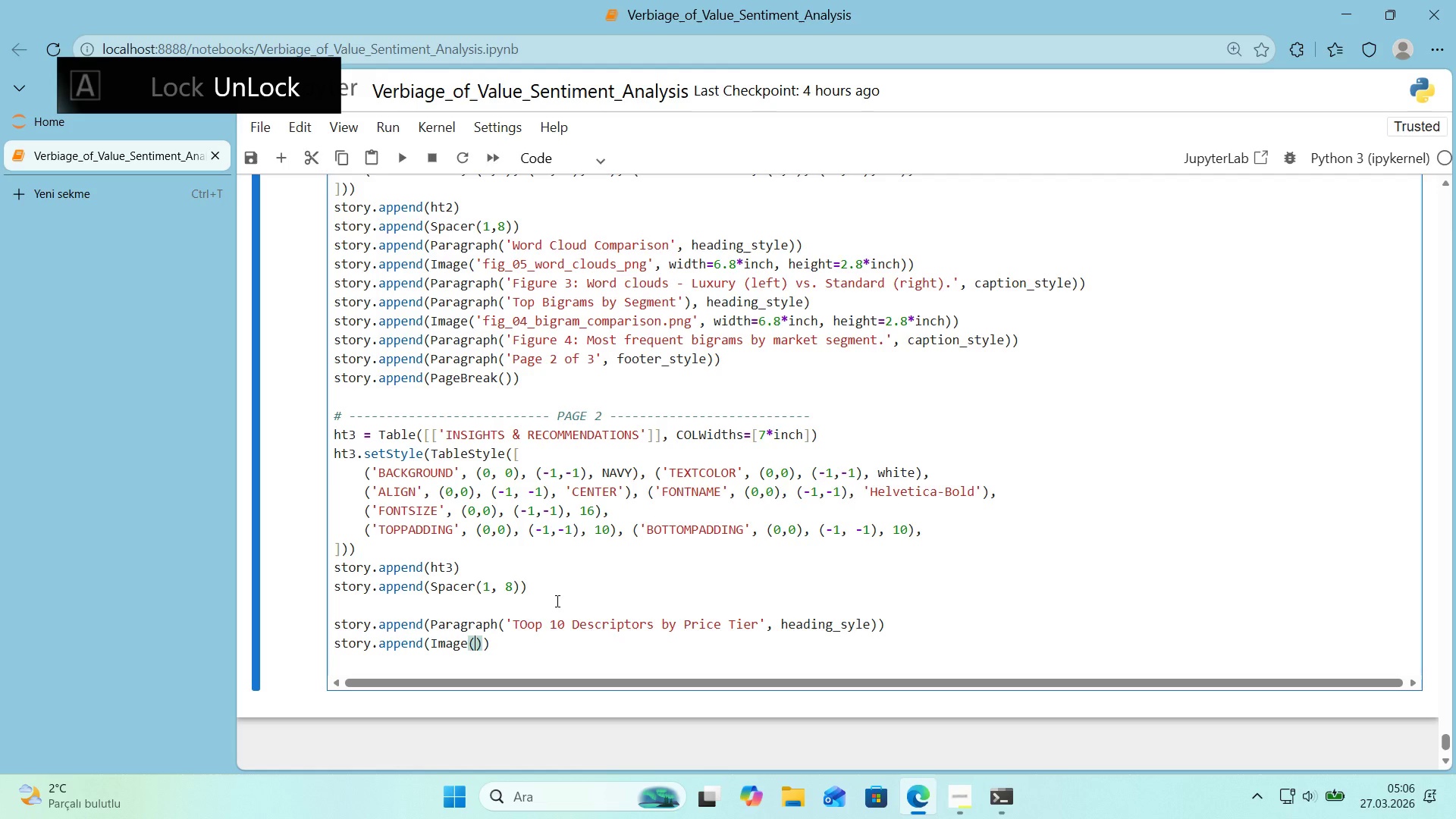 
key(ArrowLeft)
 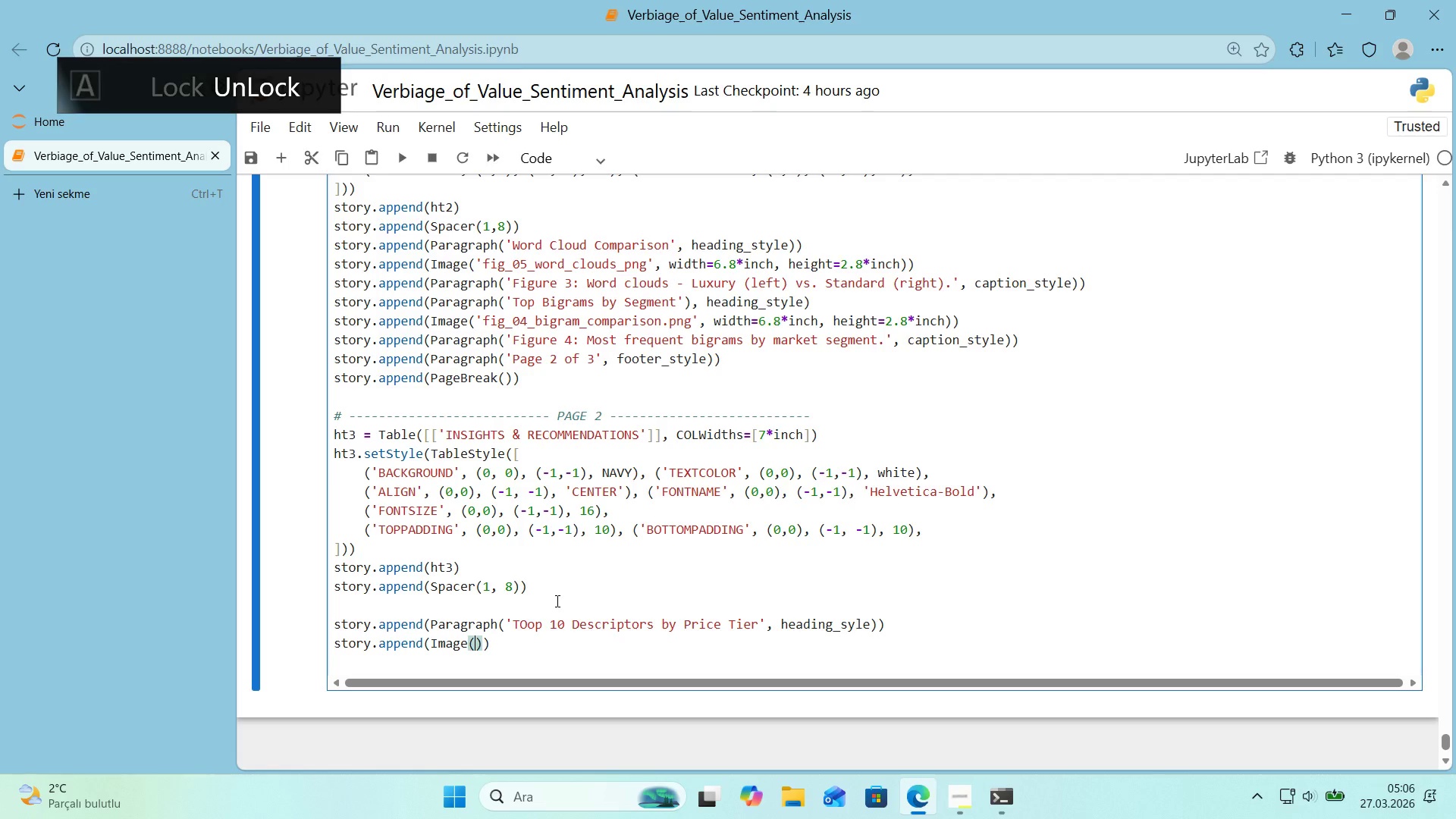 
type(@@)
 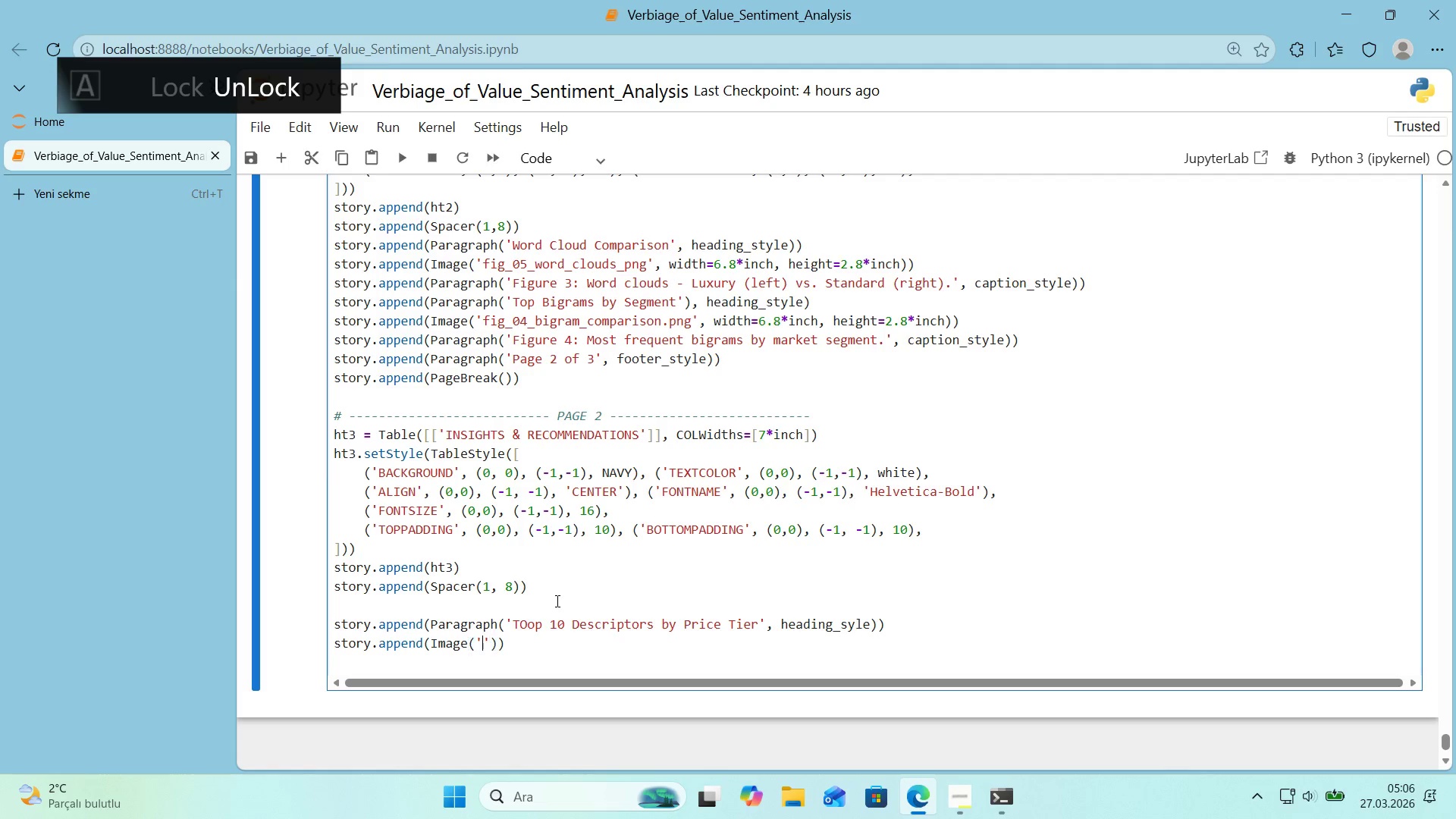 
key(ArrowLeft)
 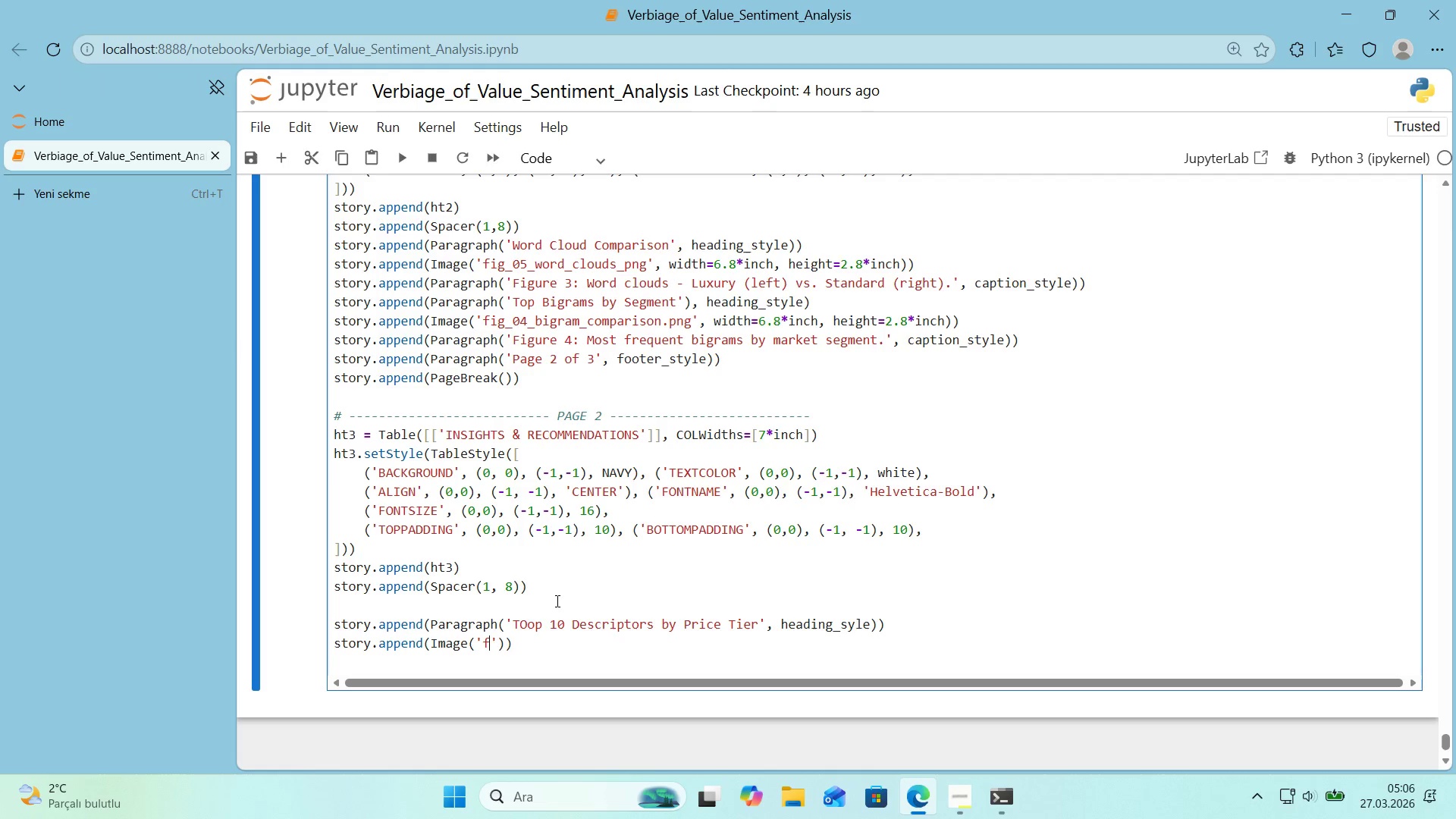 
type(f'g_06_top_descr'ptors.png)
 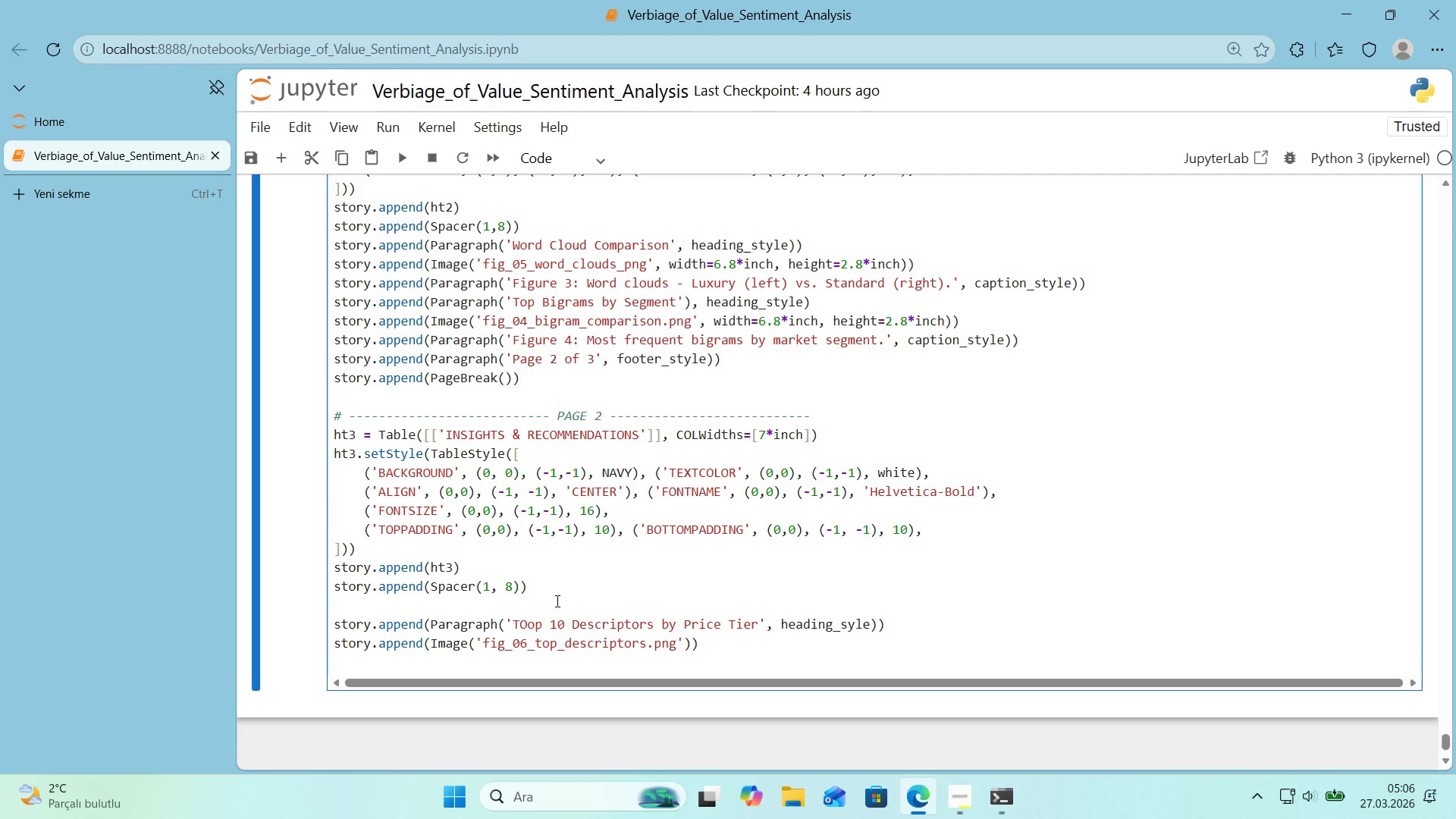 
key(ArrowRight)
 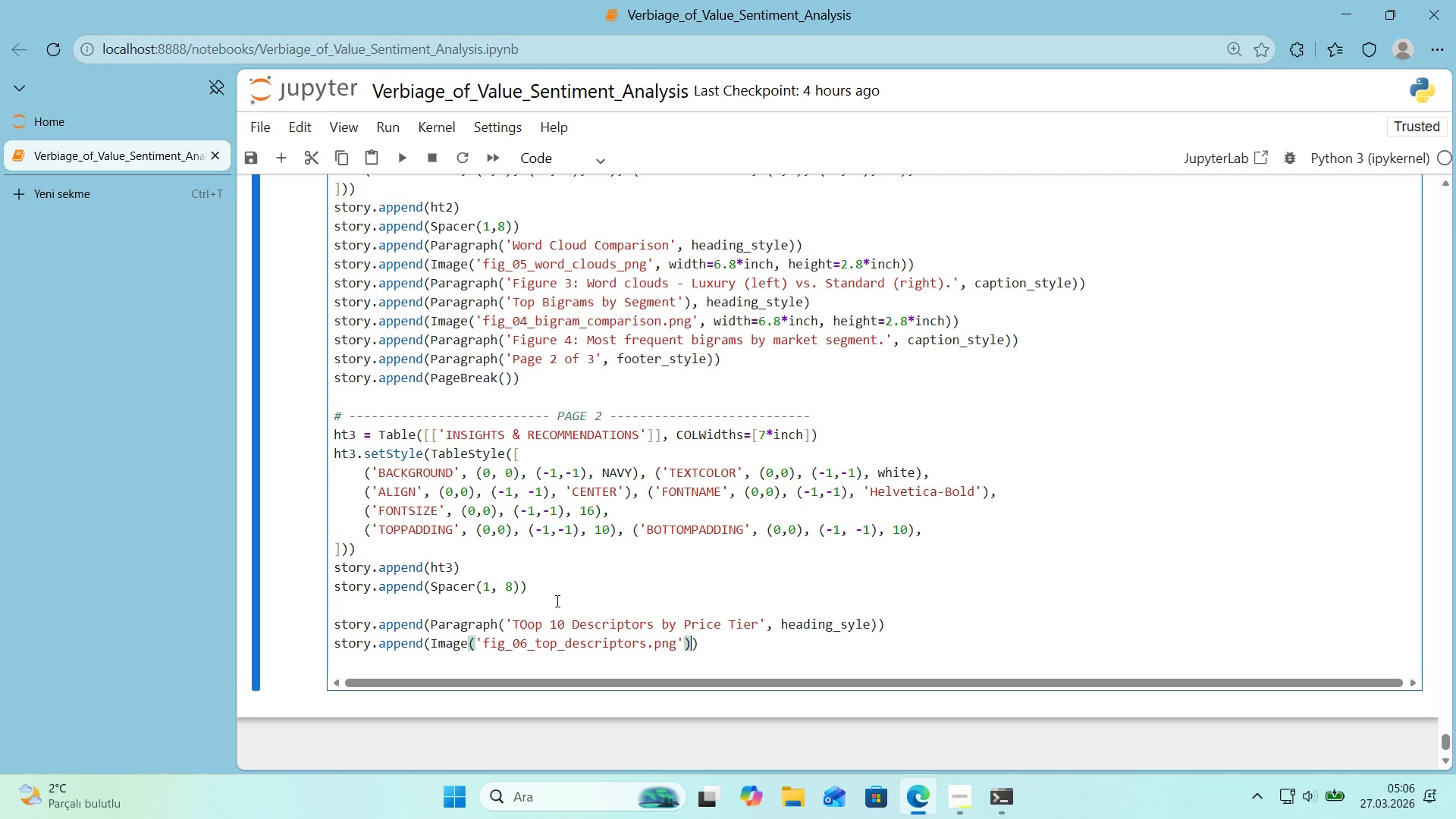 
key(ArrowRight)
 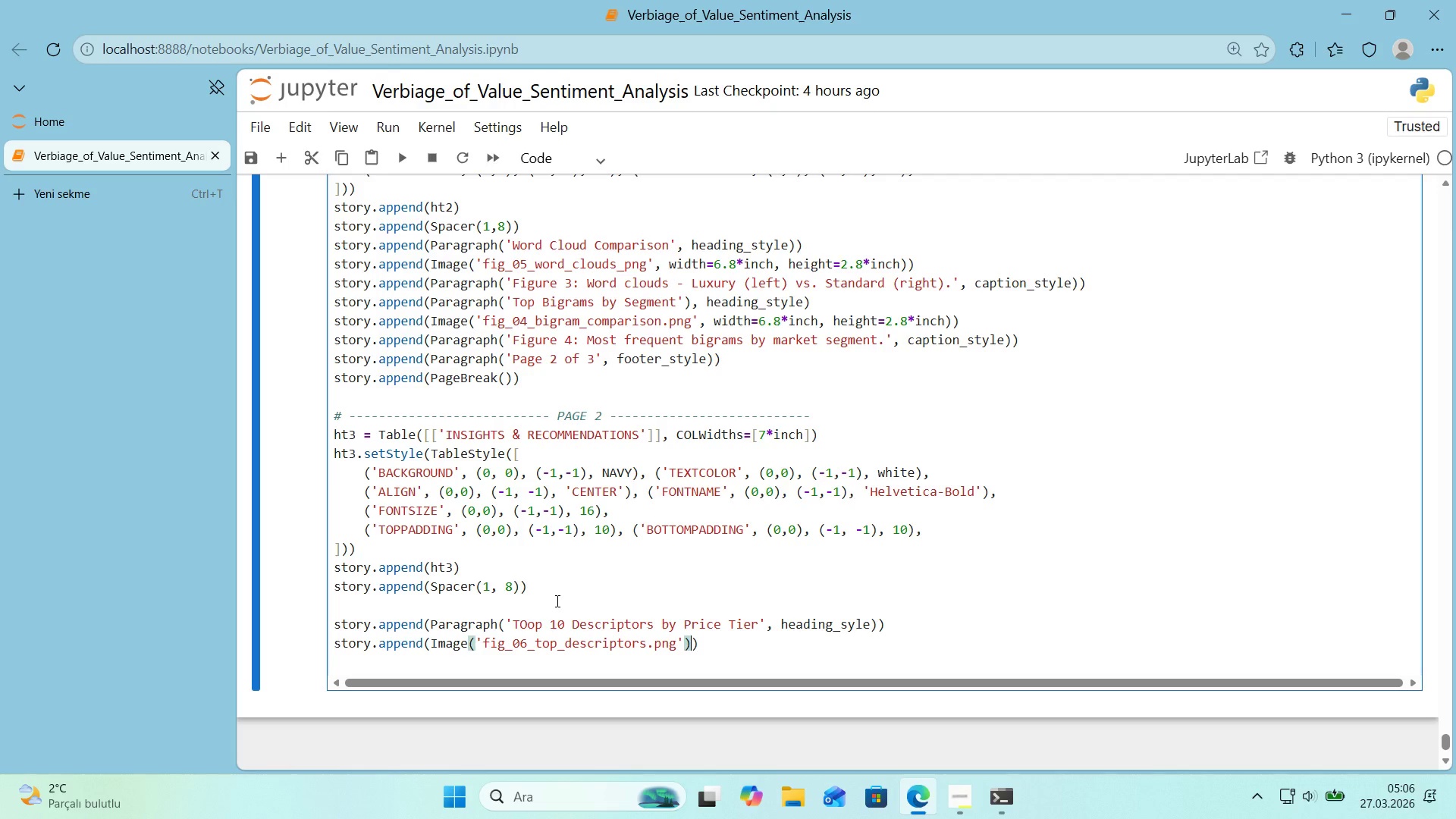 
key(Comma)
 